 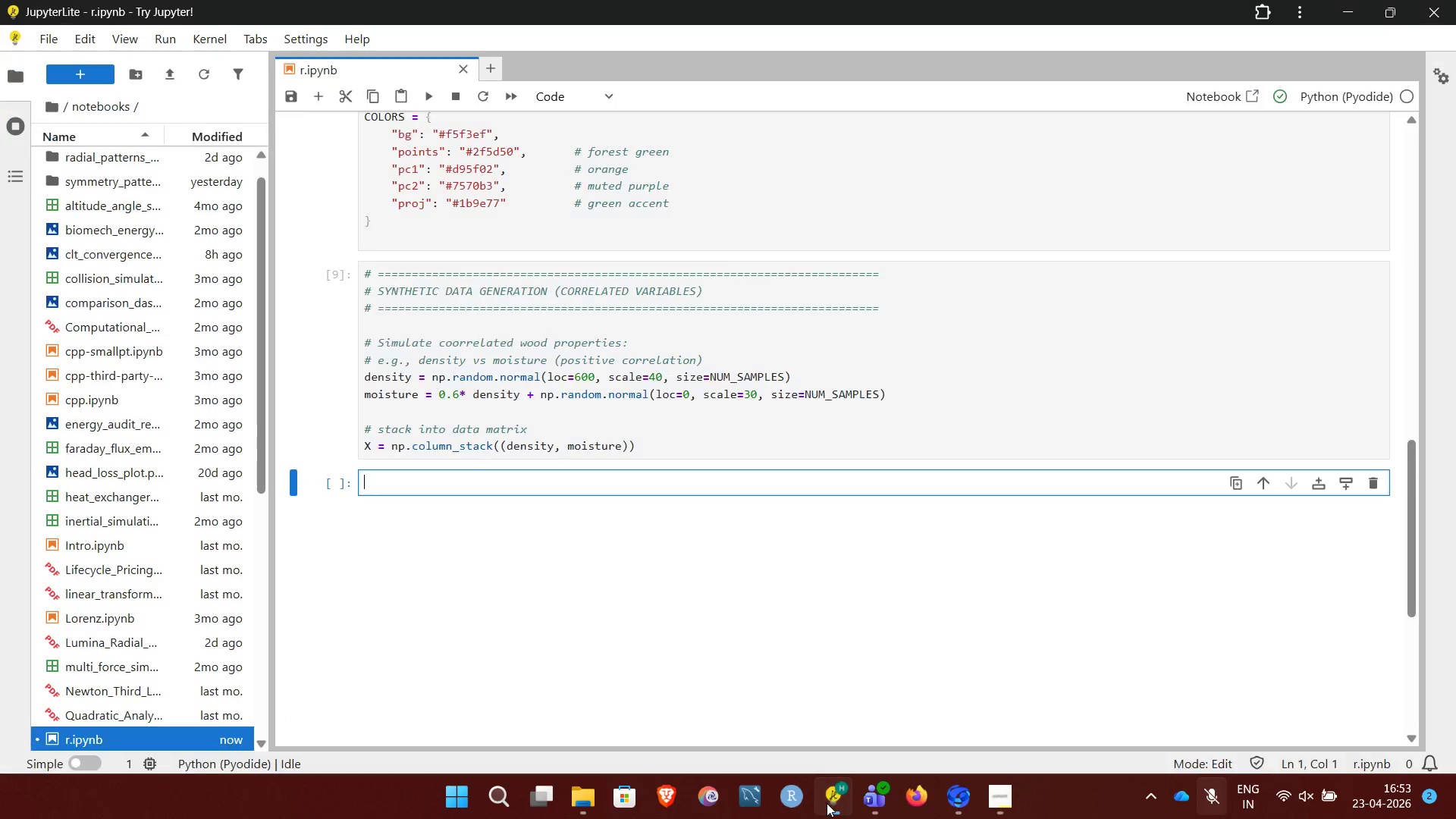 
left_click([438, 482])
 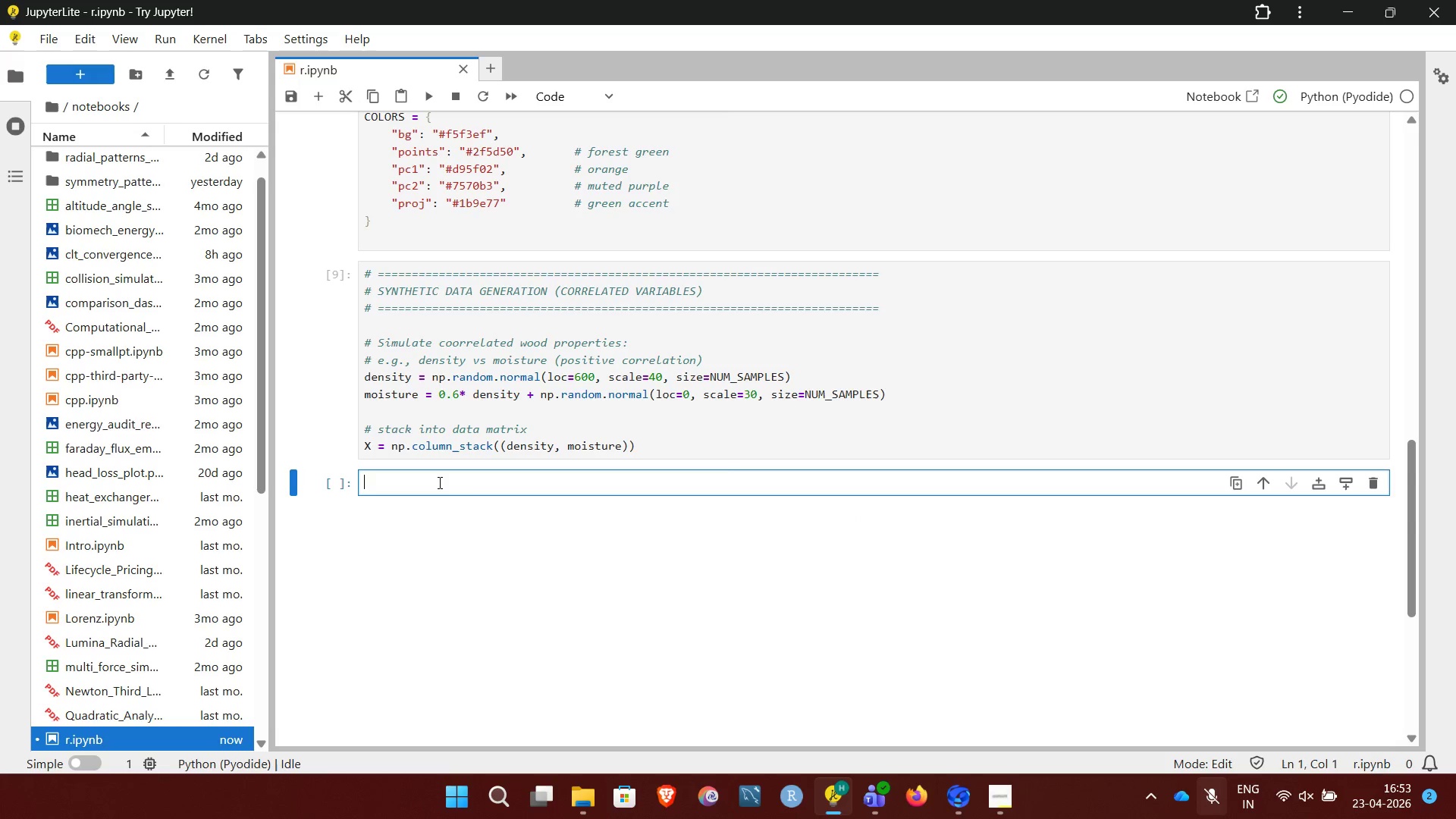 
key(Shift+3)
 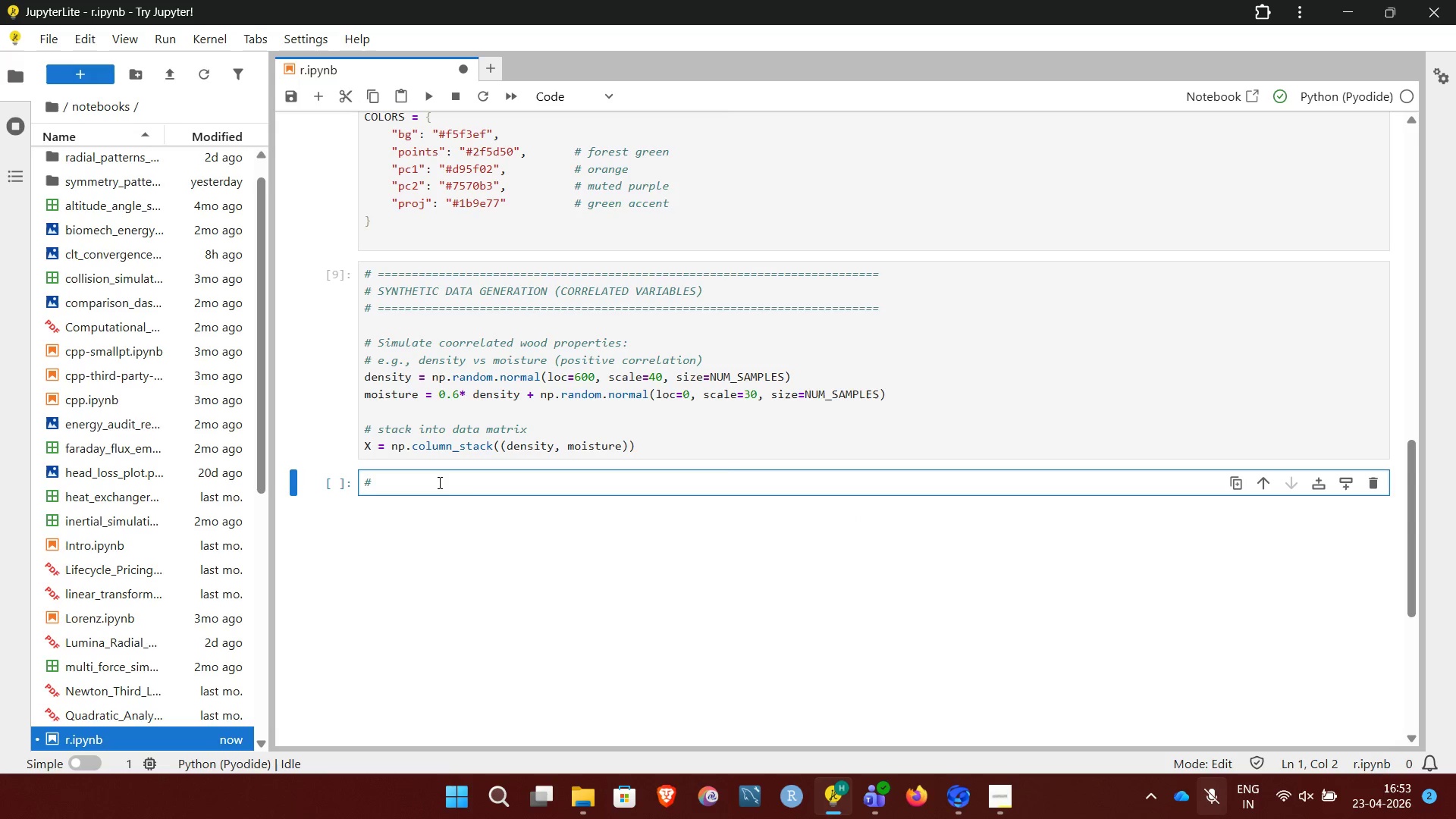 
key(Space)
 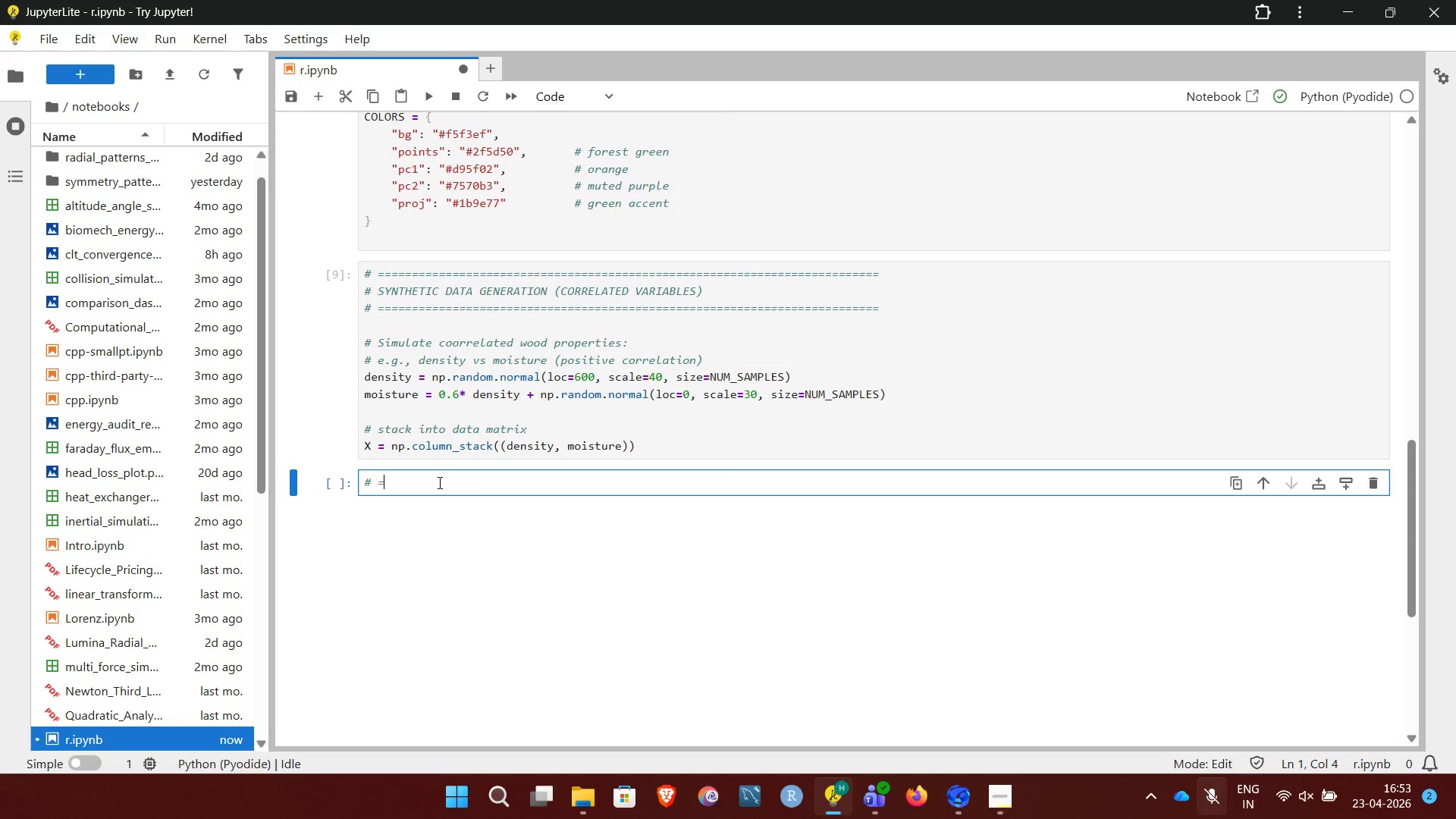 
hold_key(key=Equal, duration=0.47)
 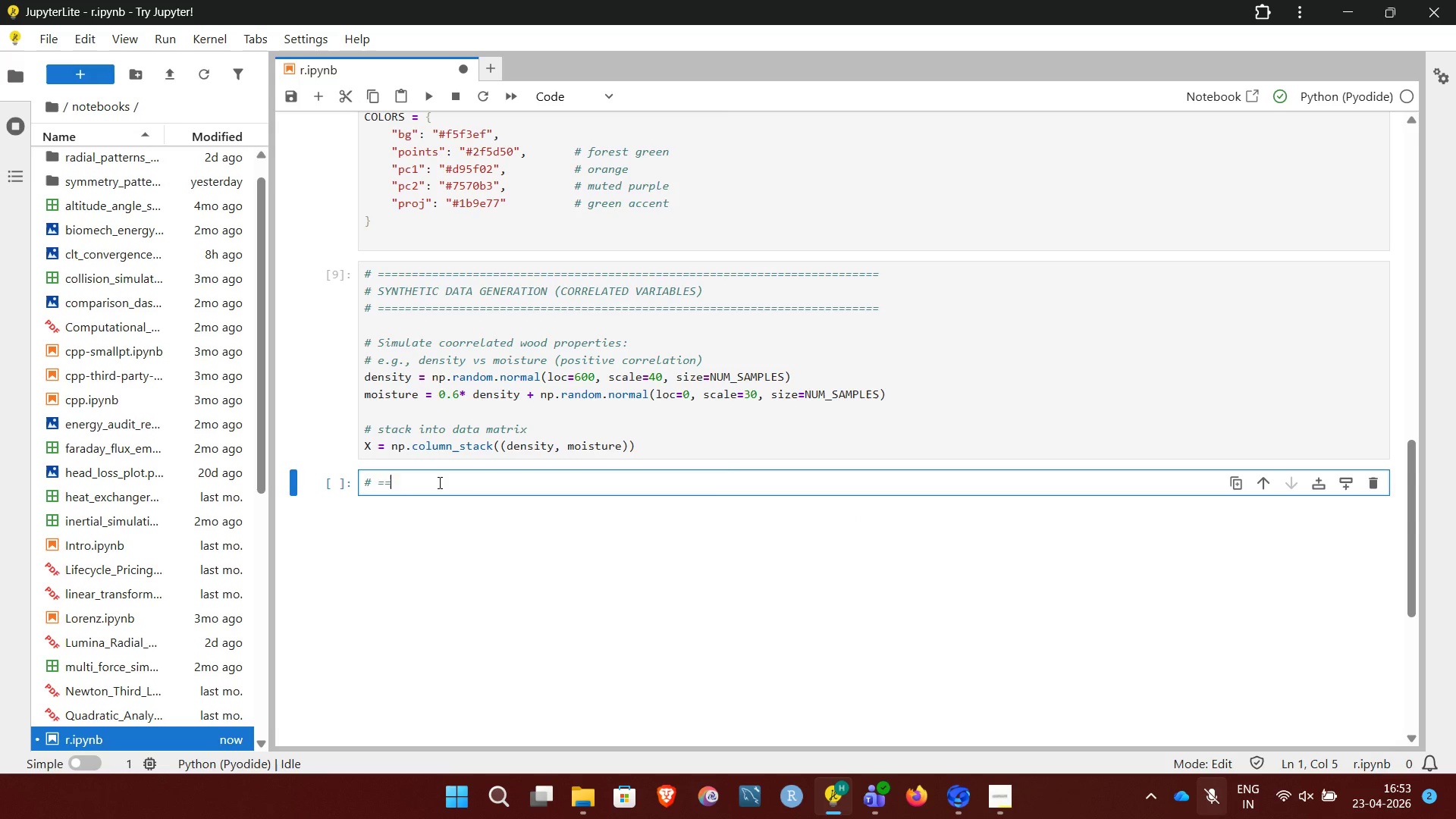 
hold_key(key=Equal, duration=1.51)
 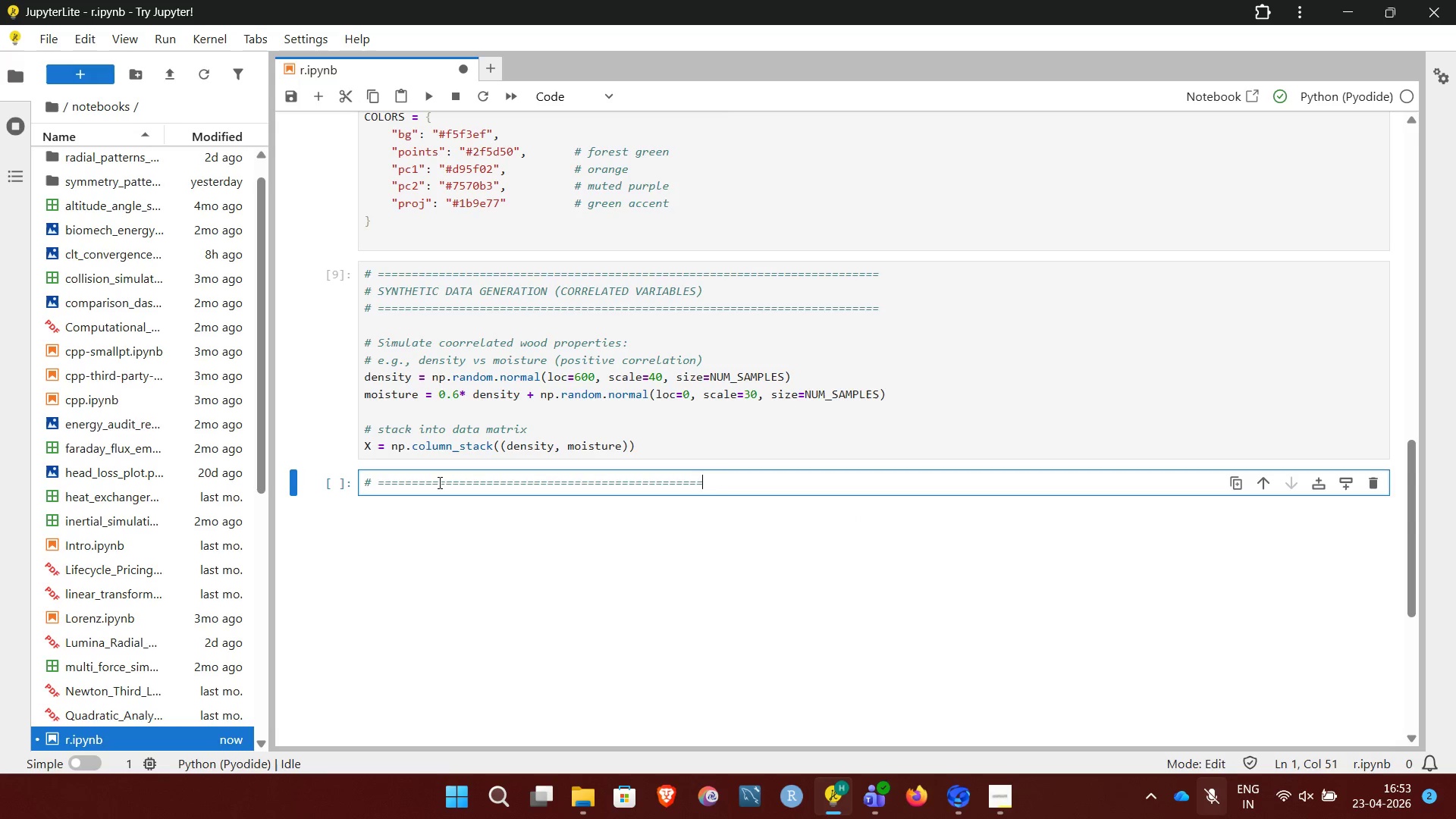 
hold_key(key=Equal, duration=1.31)
 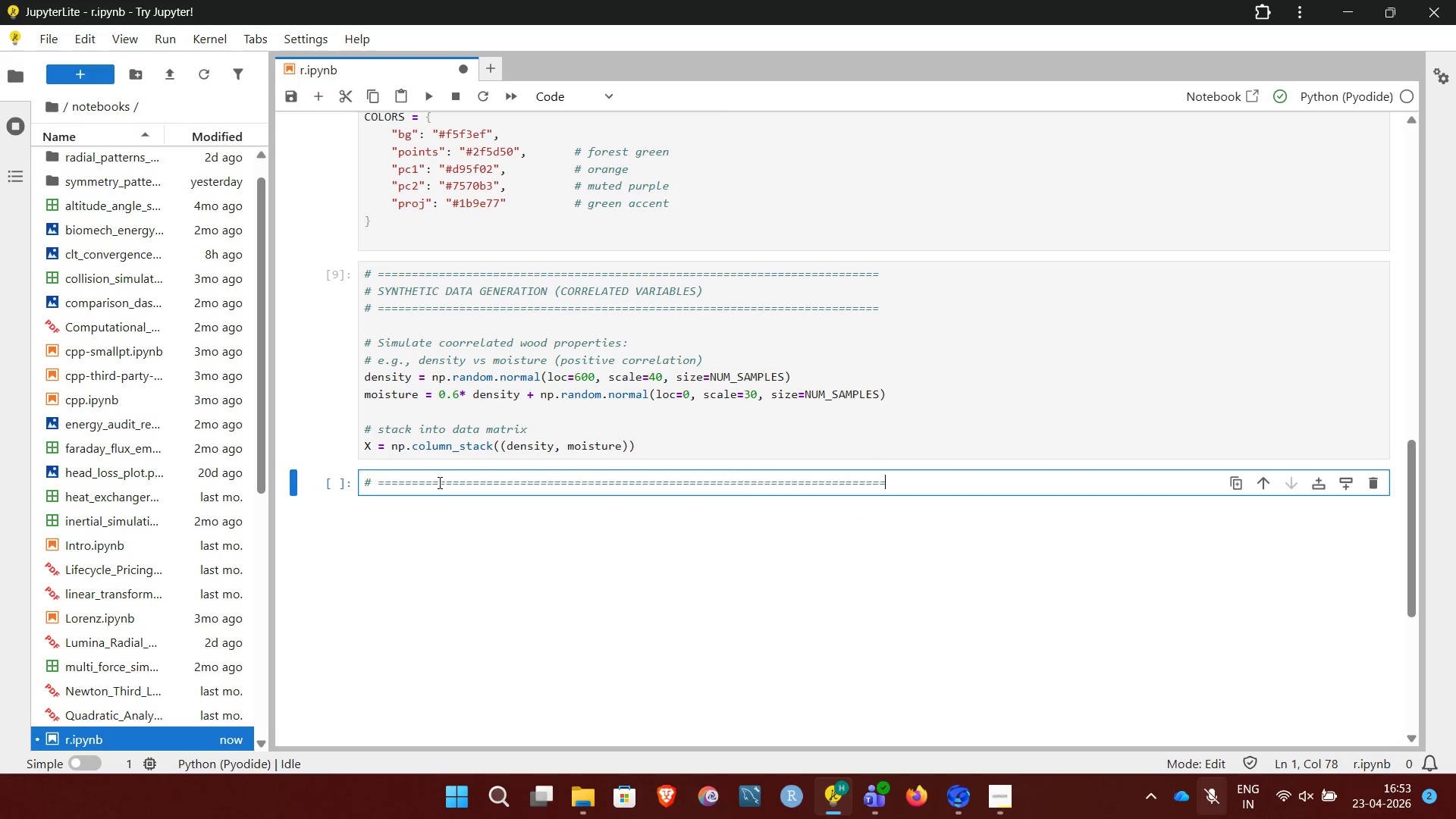 
key(Enter)
 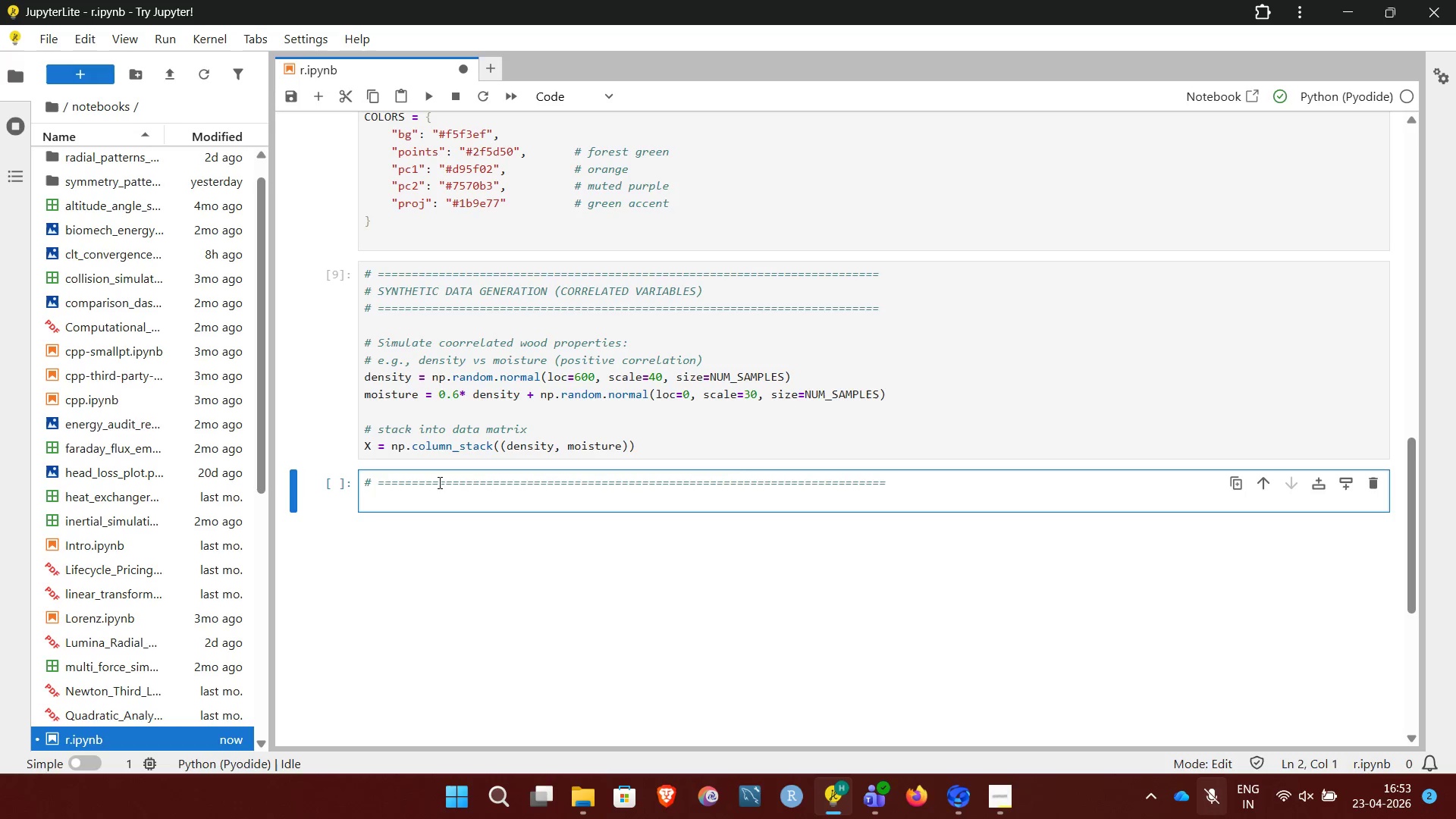 
type(# PCA FROM SCRATCH (NUMPY ONLY))
 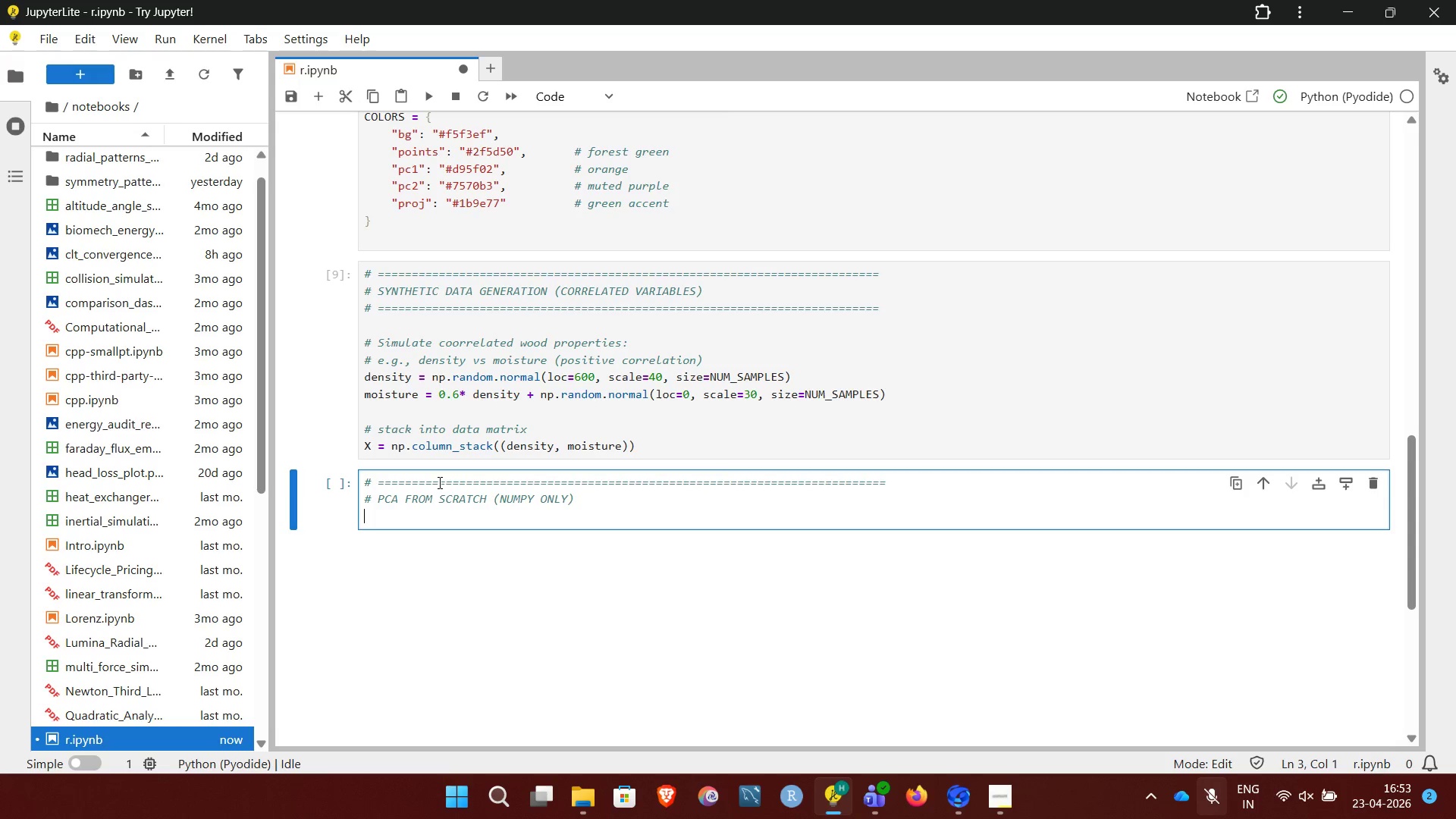 
 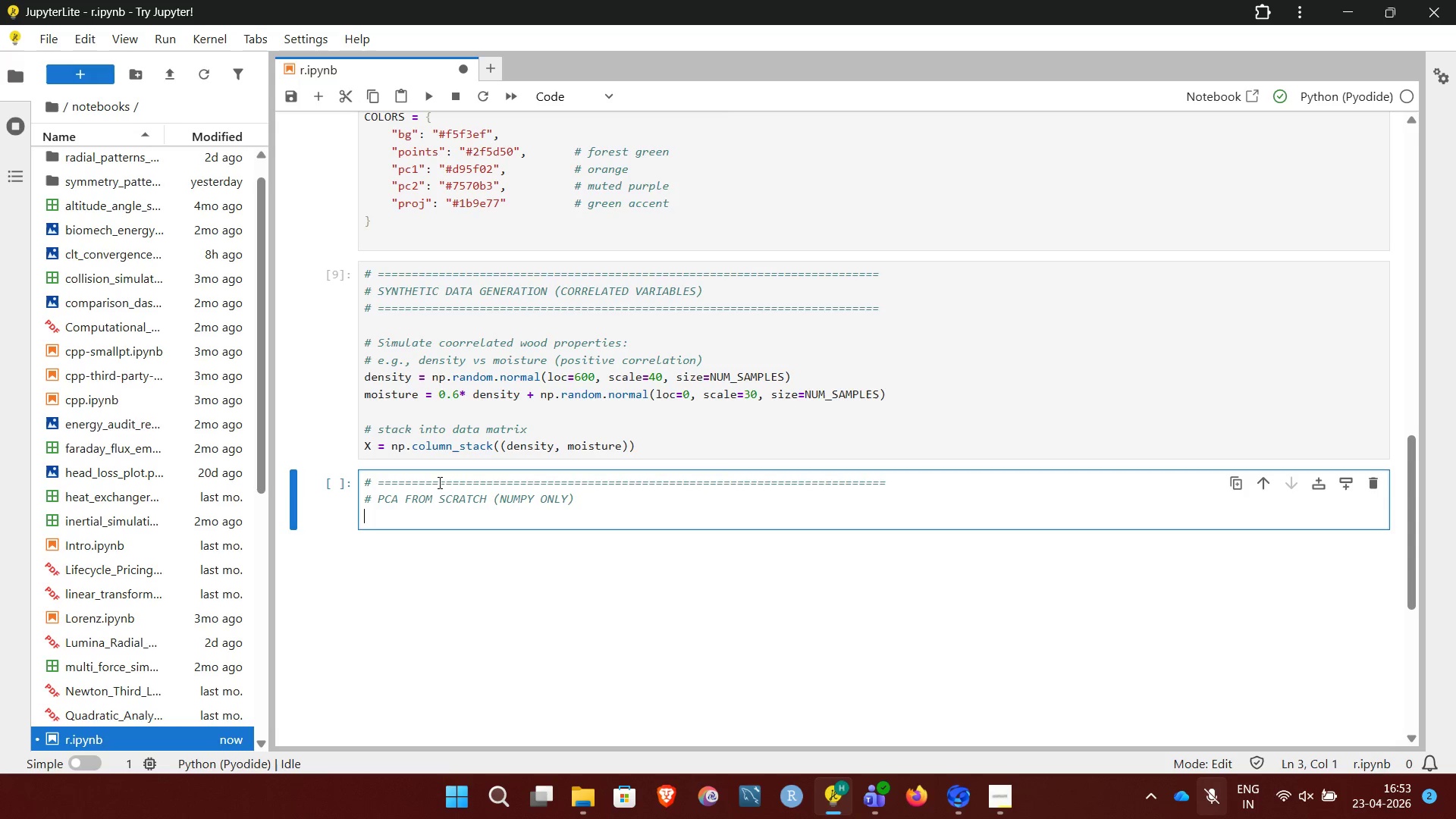 
key(Enter)
 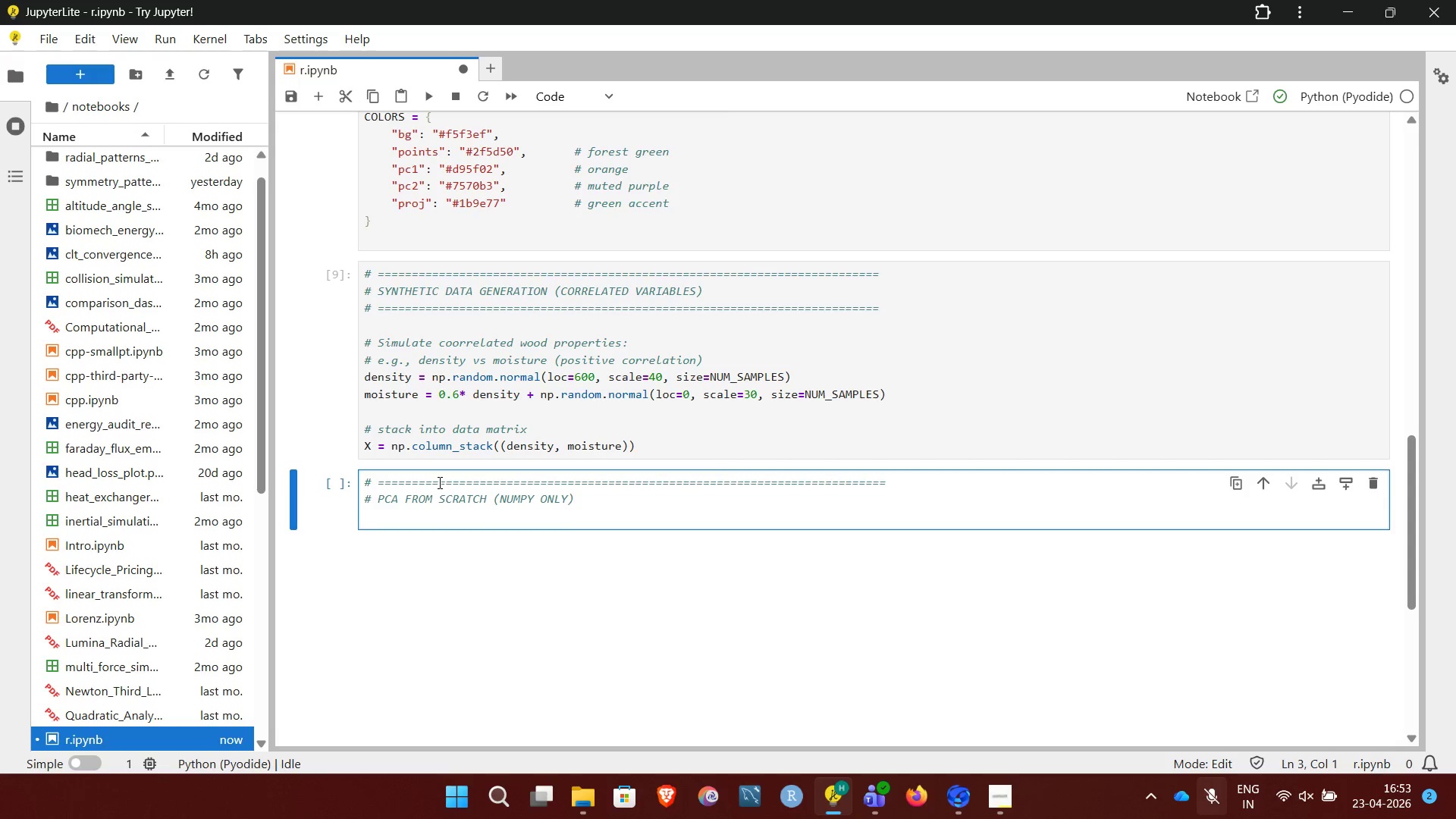 
key(Shift+3)
 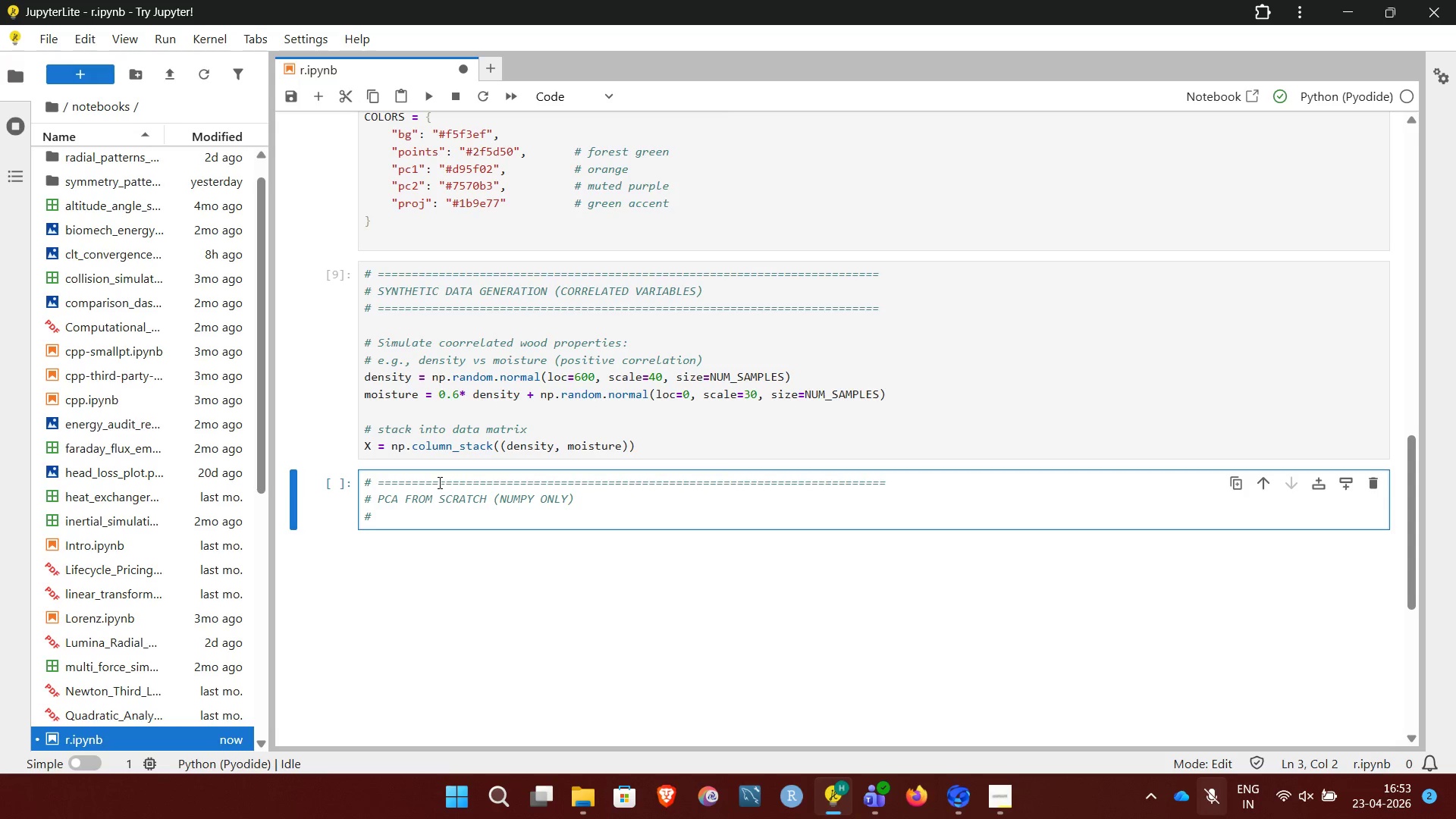 
key(Space)
 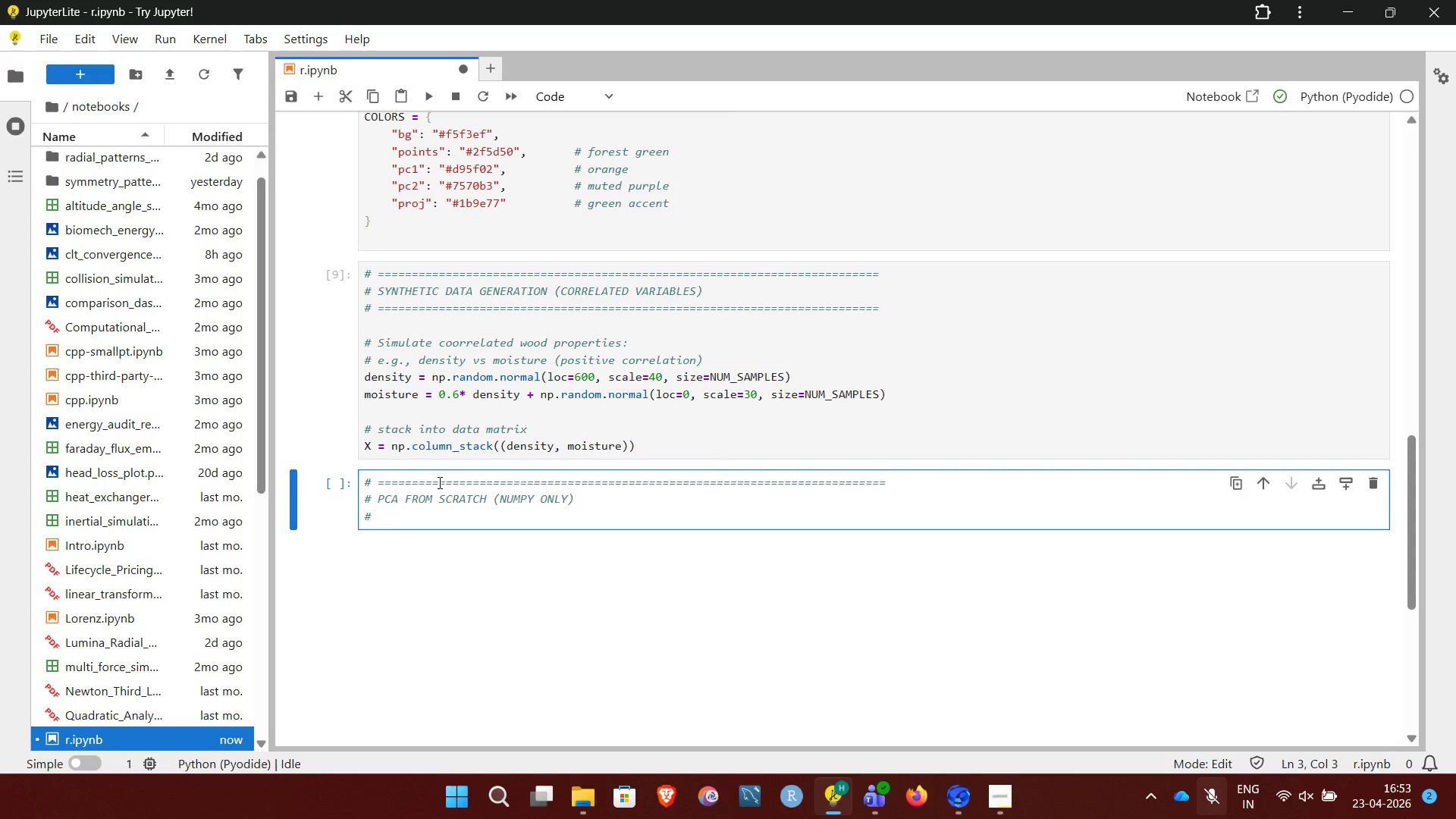 
hold_key(key=Equal, duration=1.5)
 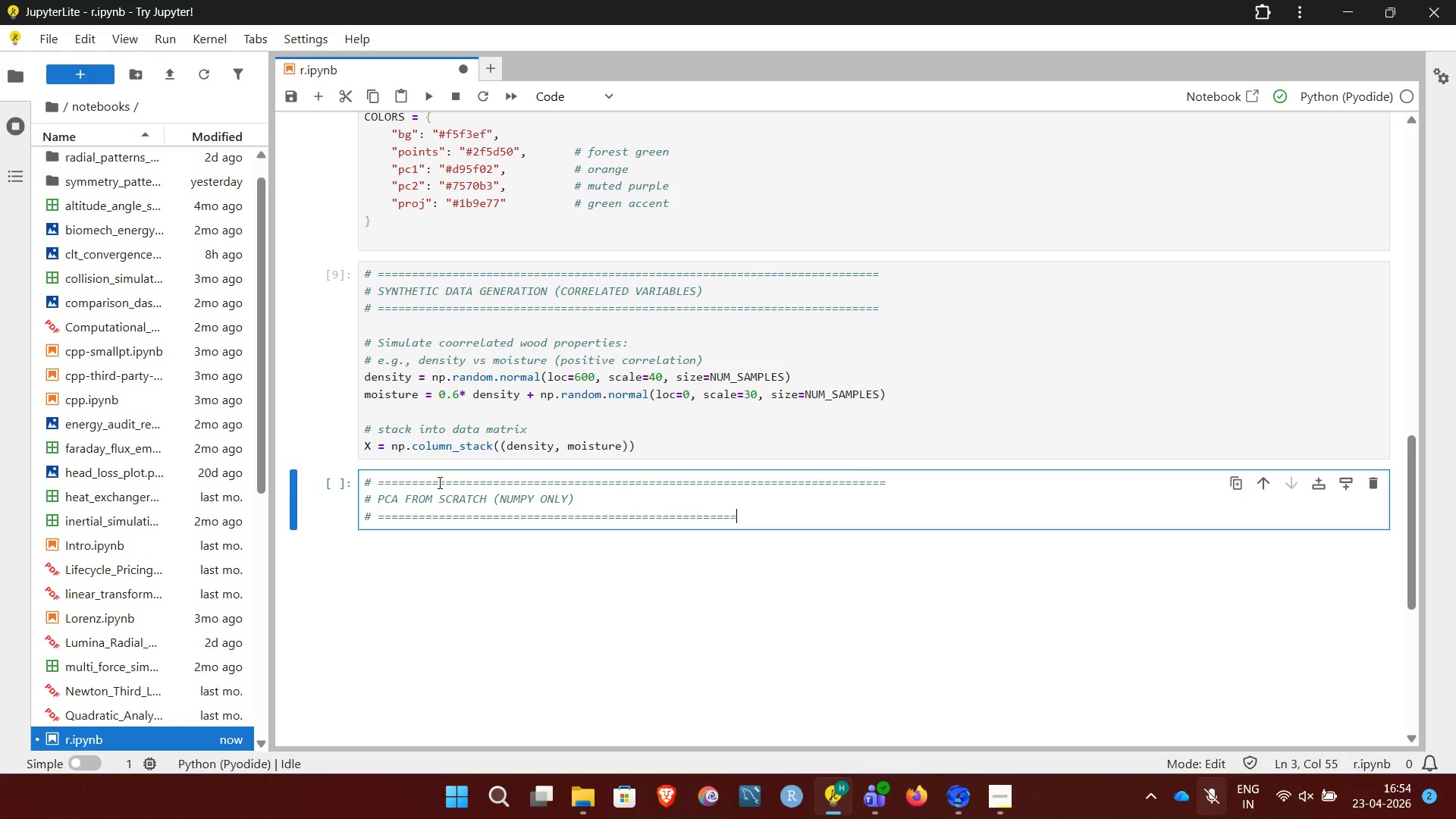 
hold_key(key=Equal, duration=1.06)
 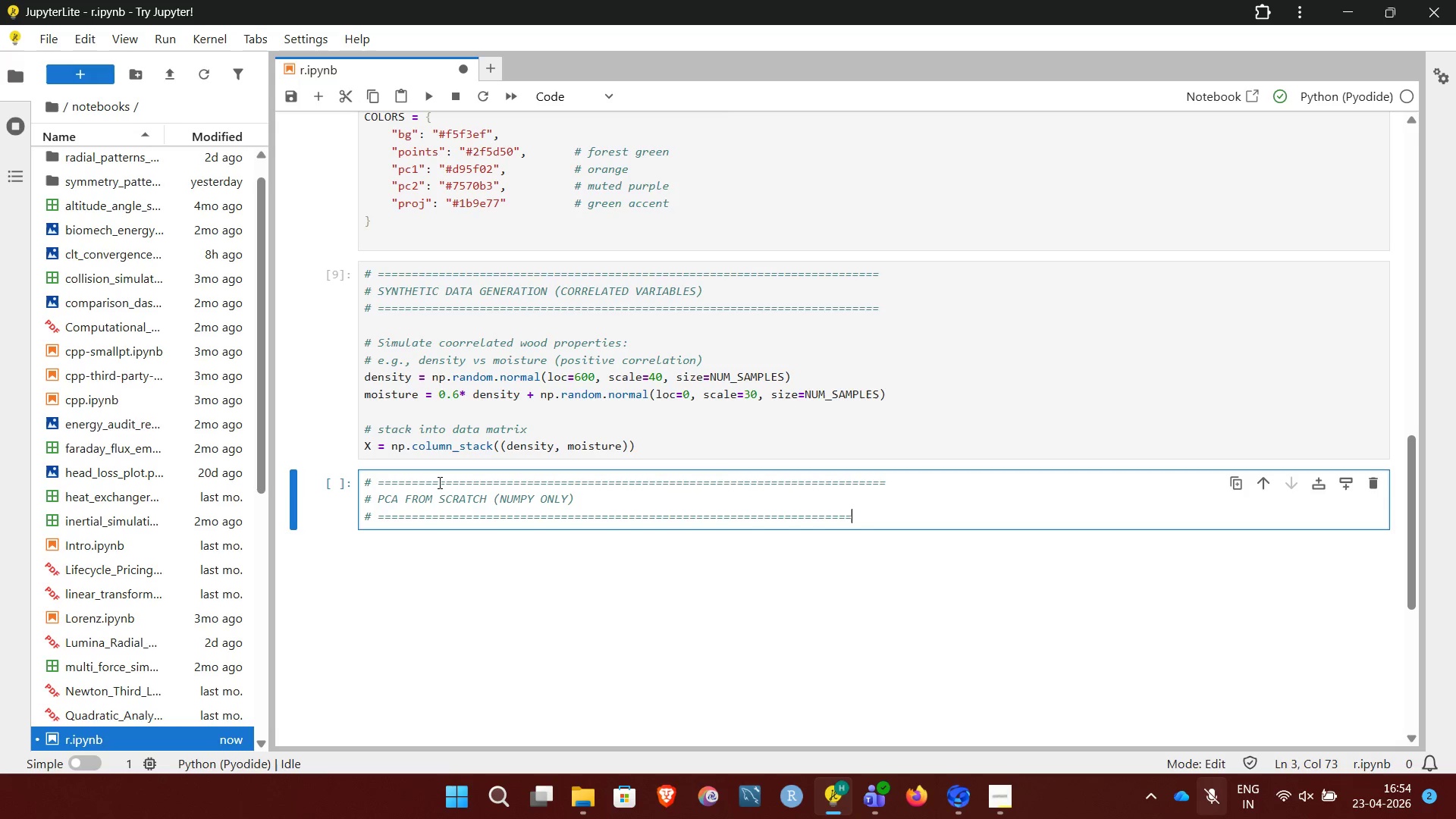 
key(Equal)
 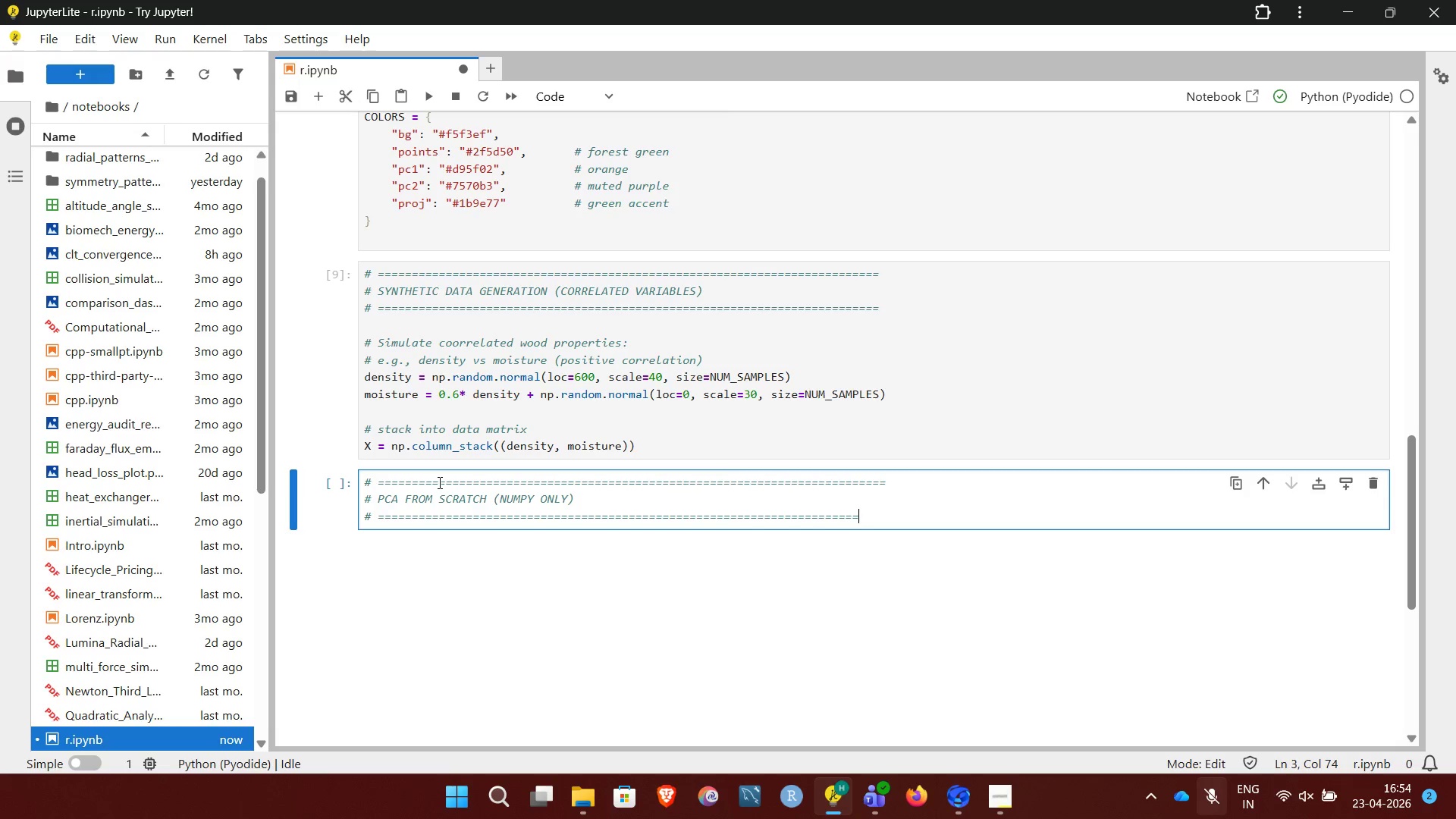 
key(Equal)
 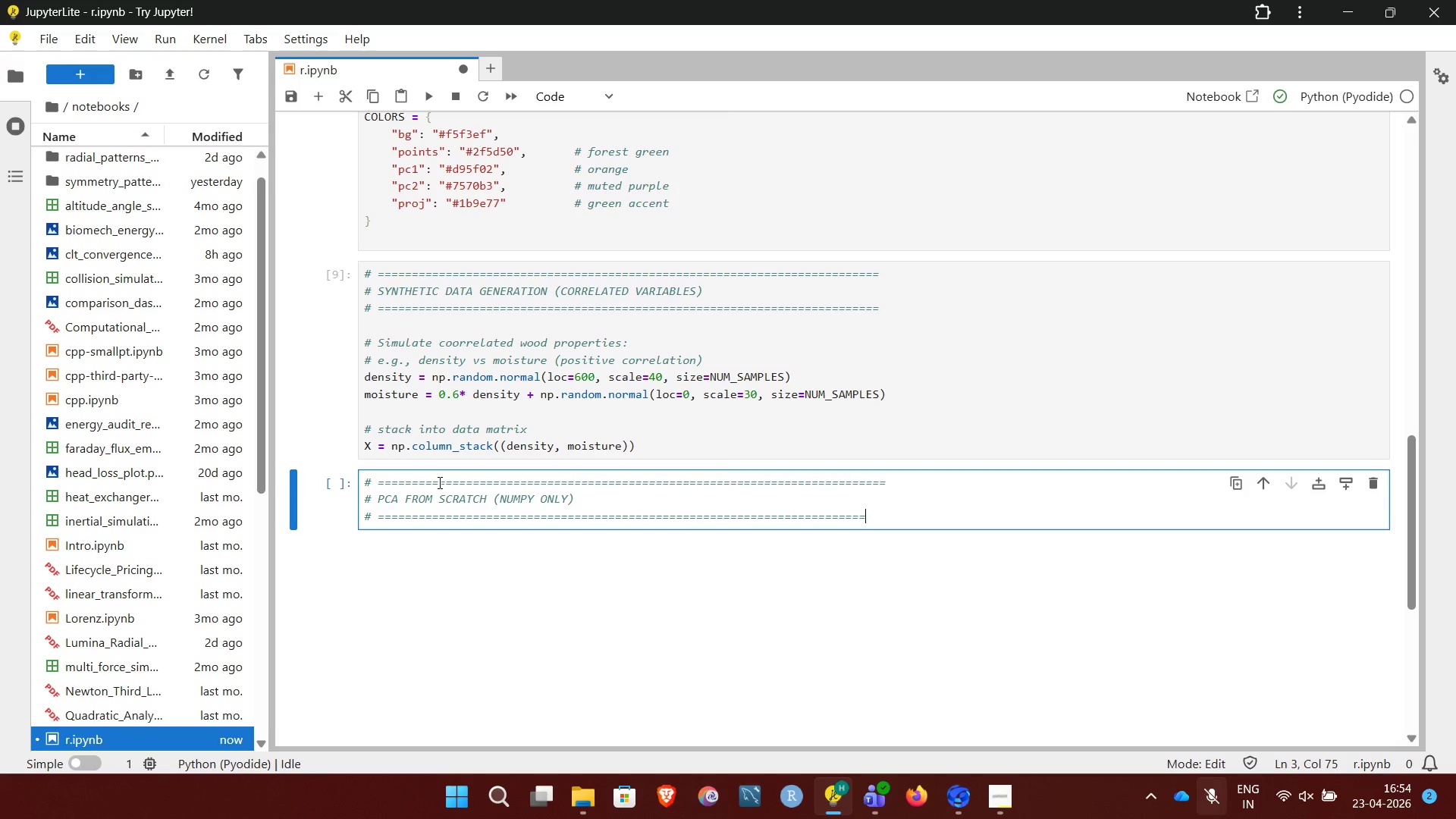 
key(Equal)
 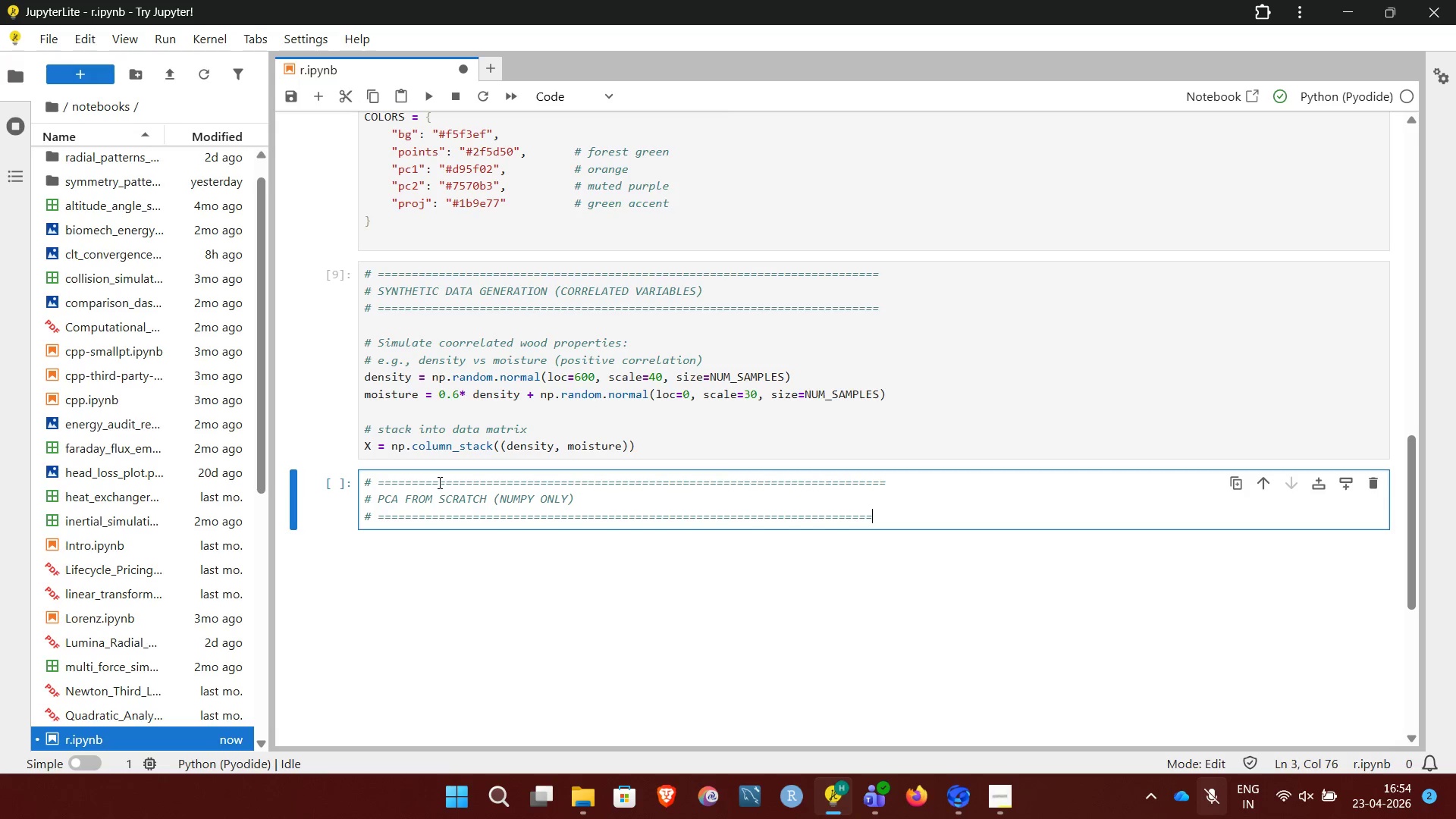 
key(Equal)
 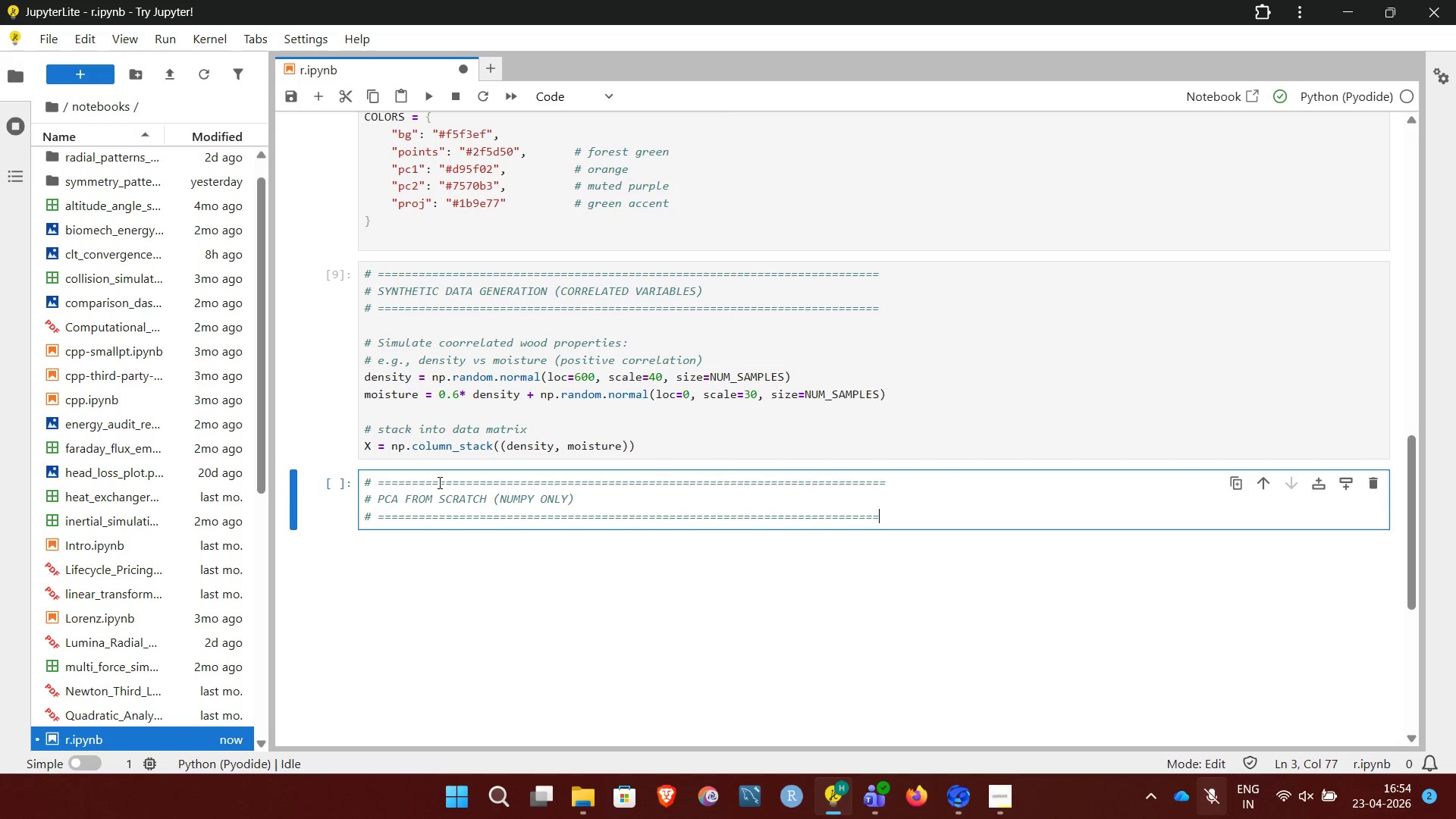 
key(Equal)
 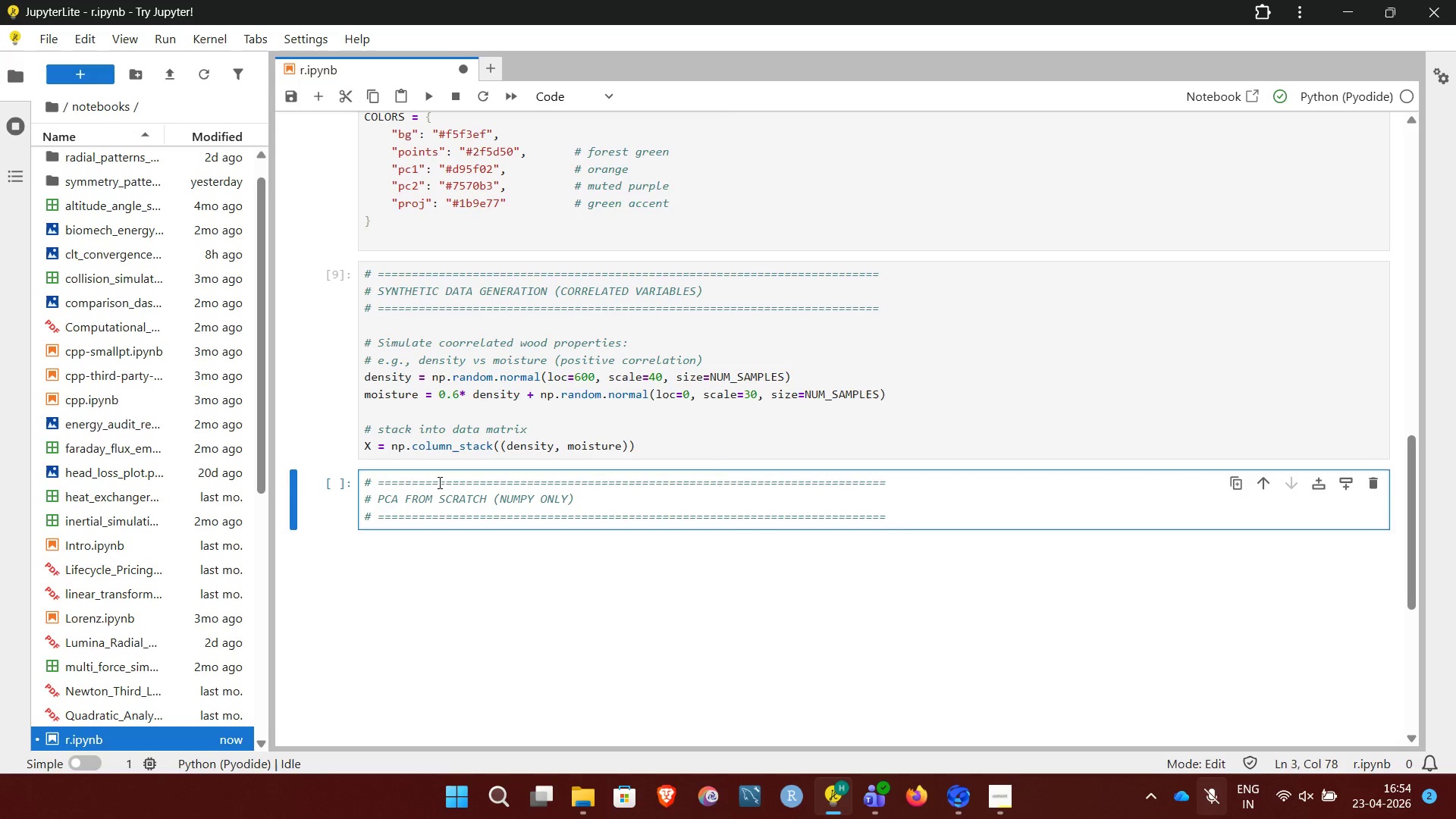 
key(Enter)
 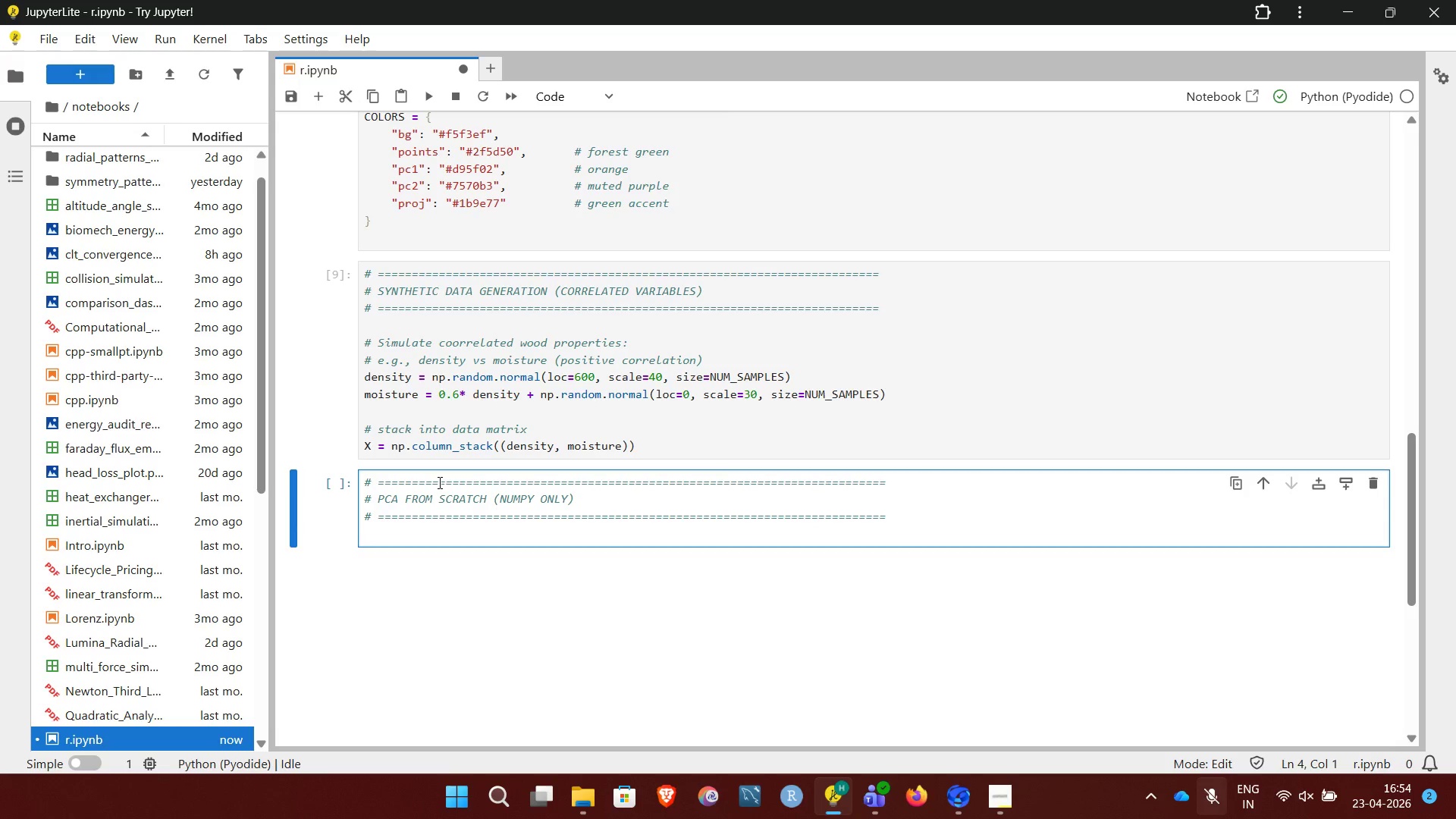 
key(Enter)
 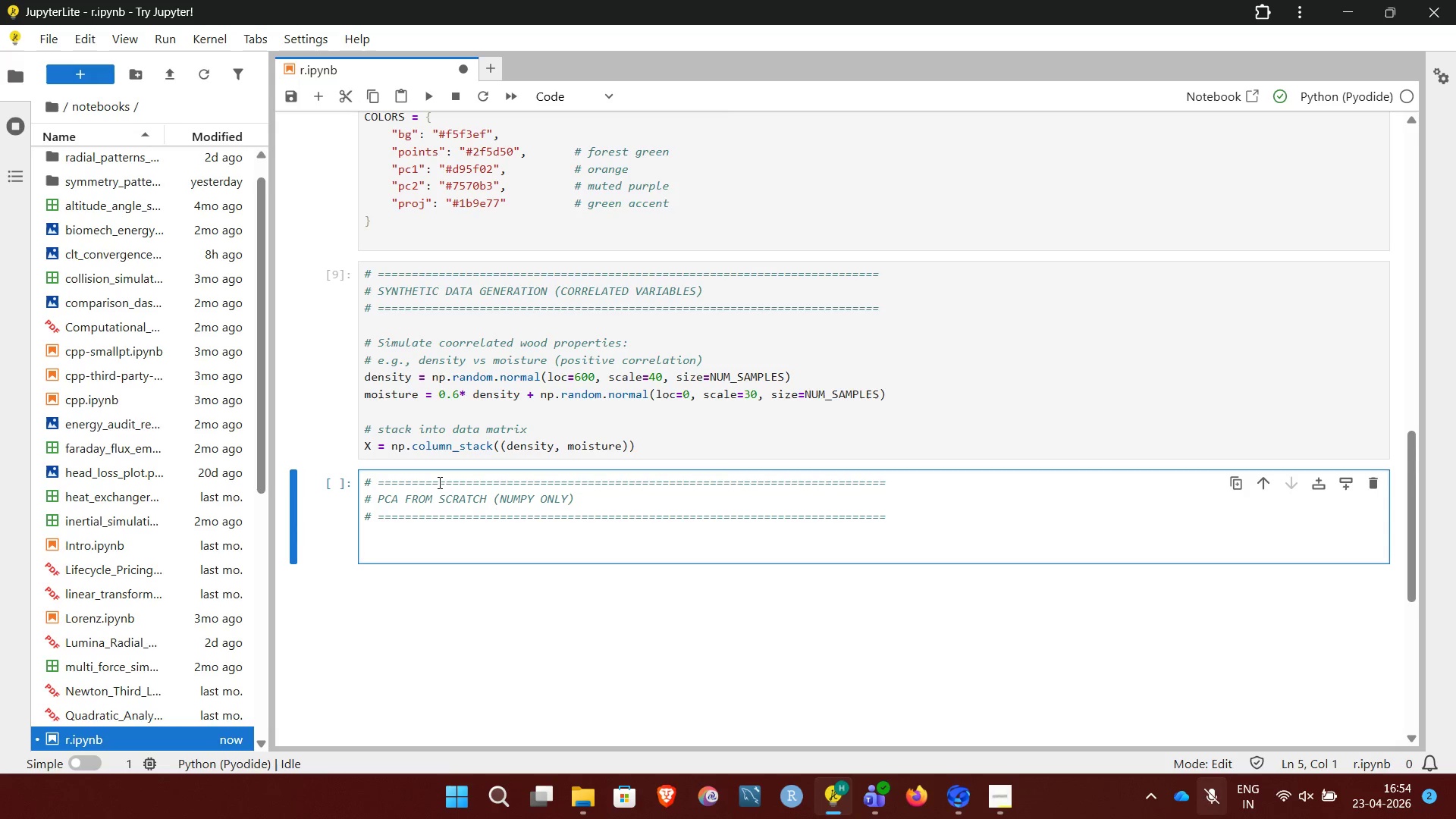 
type(# Step 1:nCenter dats)
key(Backspace)
type(a)
 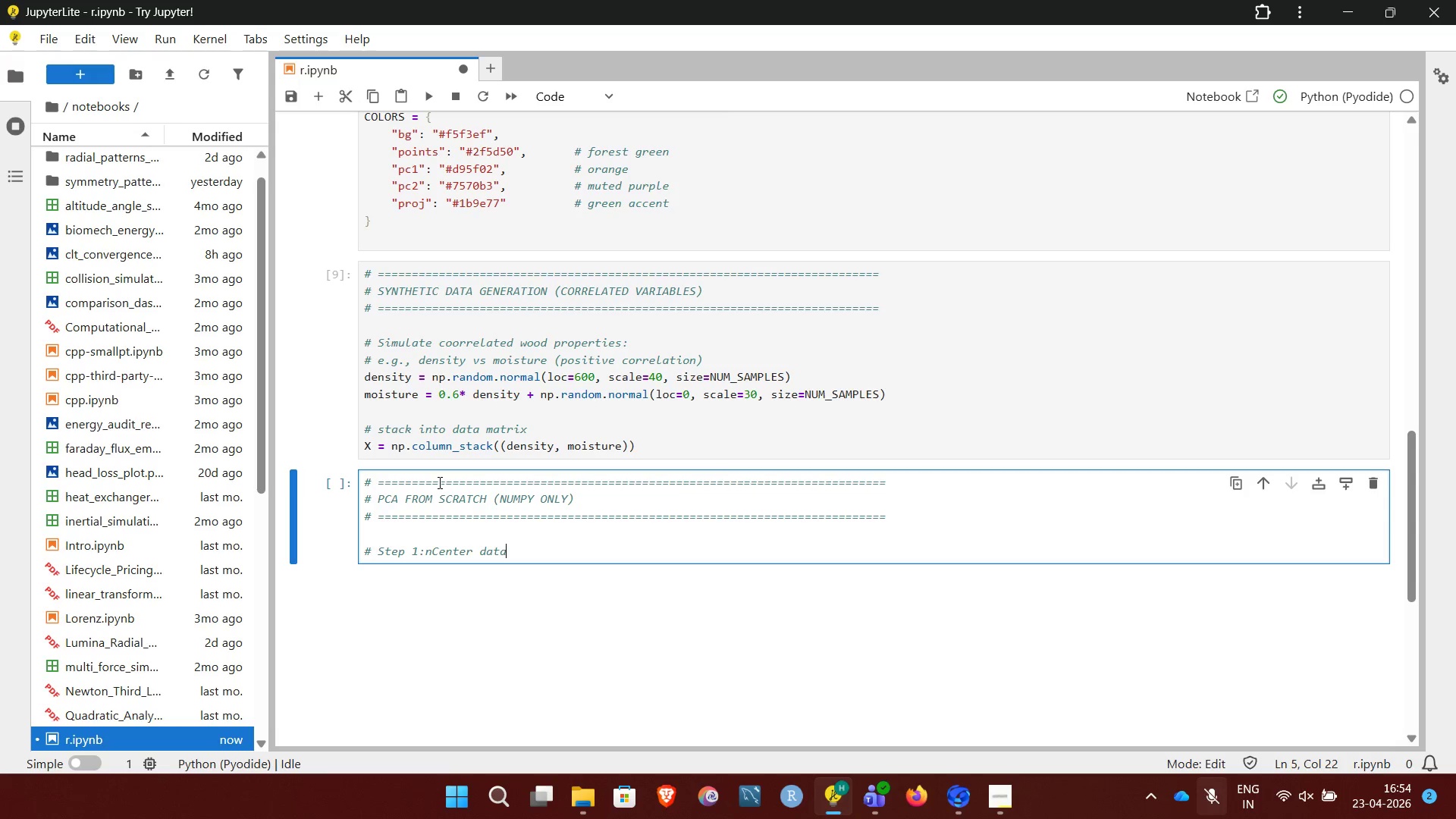 
key(Enter)
 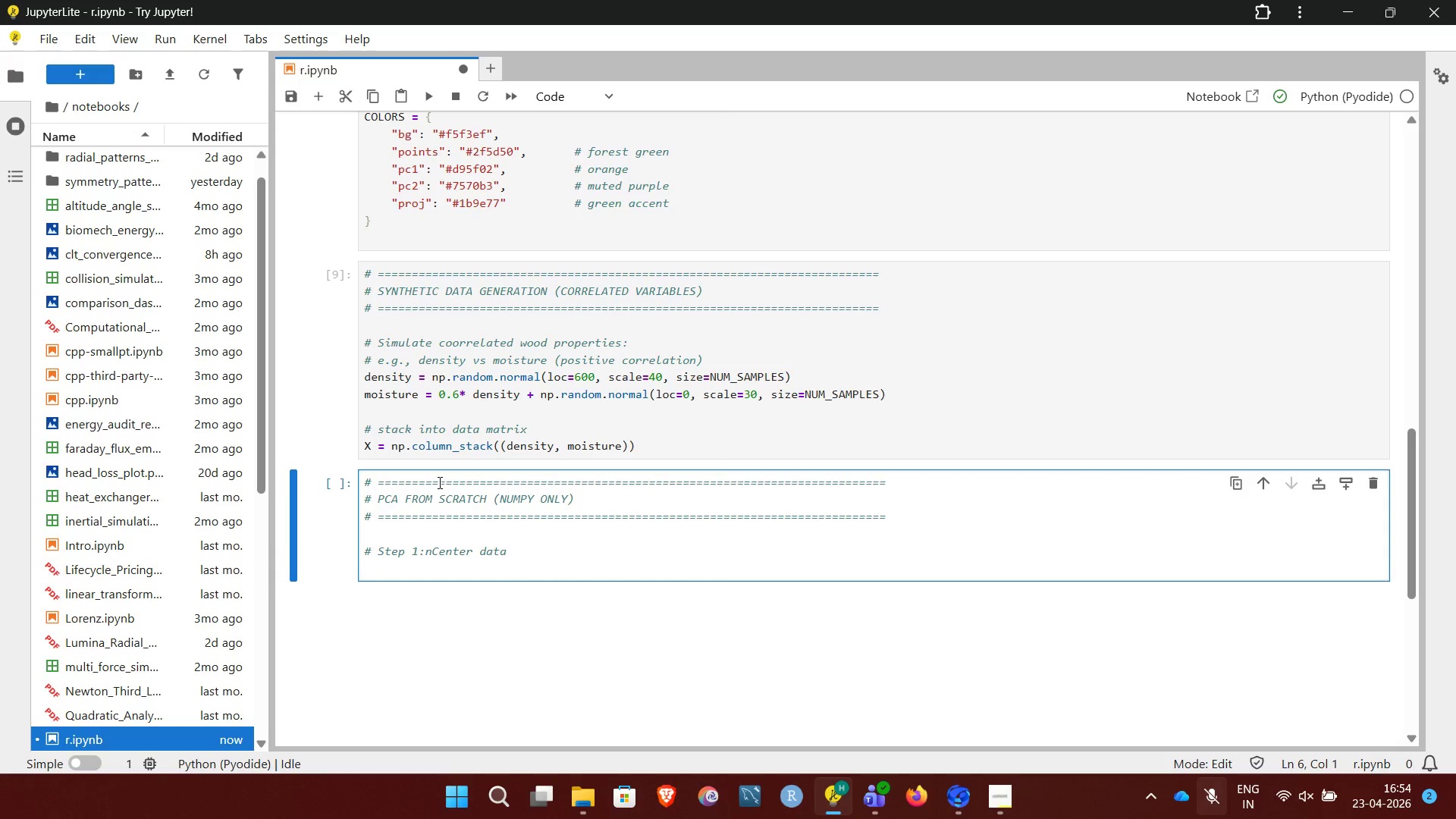 
type(mean_vec = np.mean(X, axis=0))
 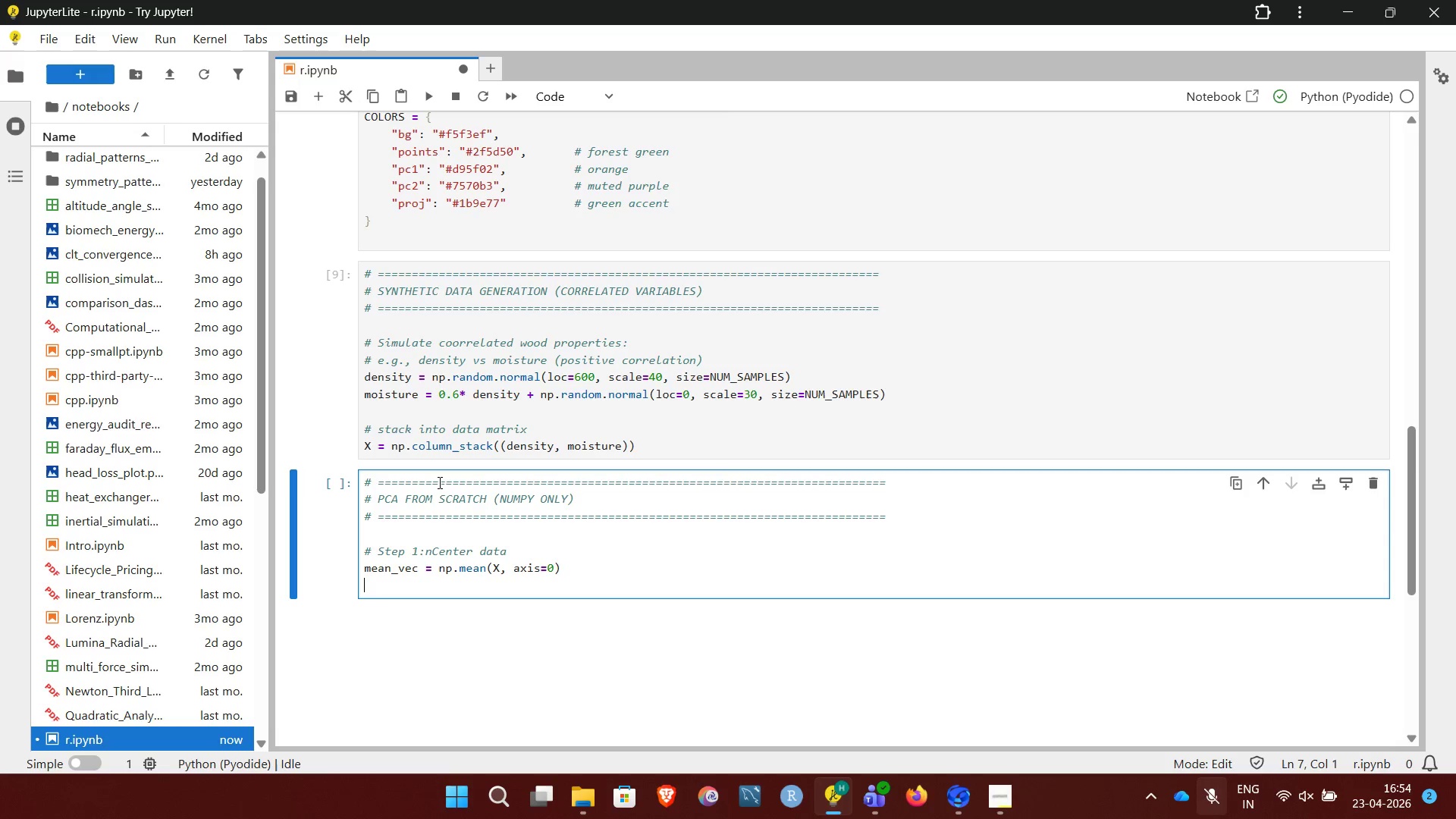 
 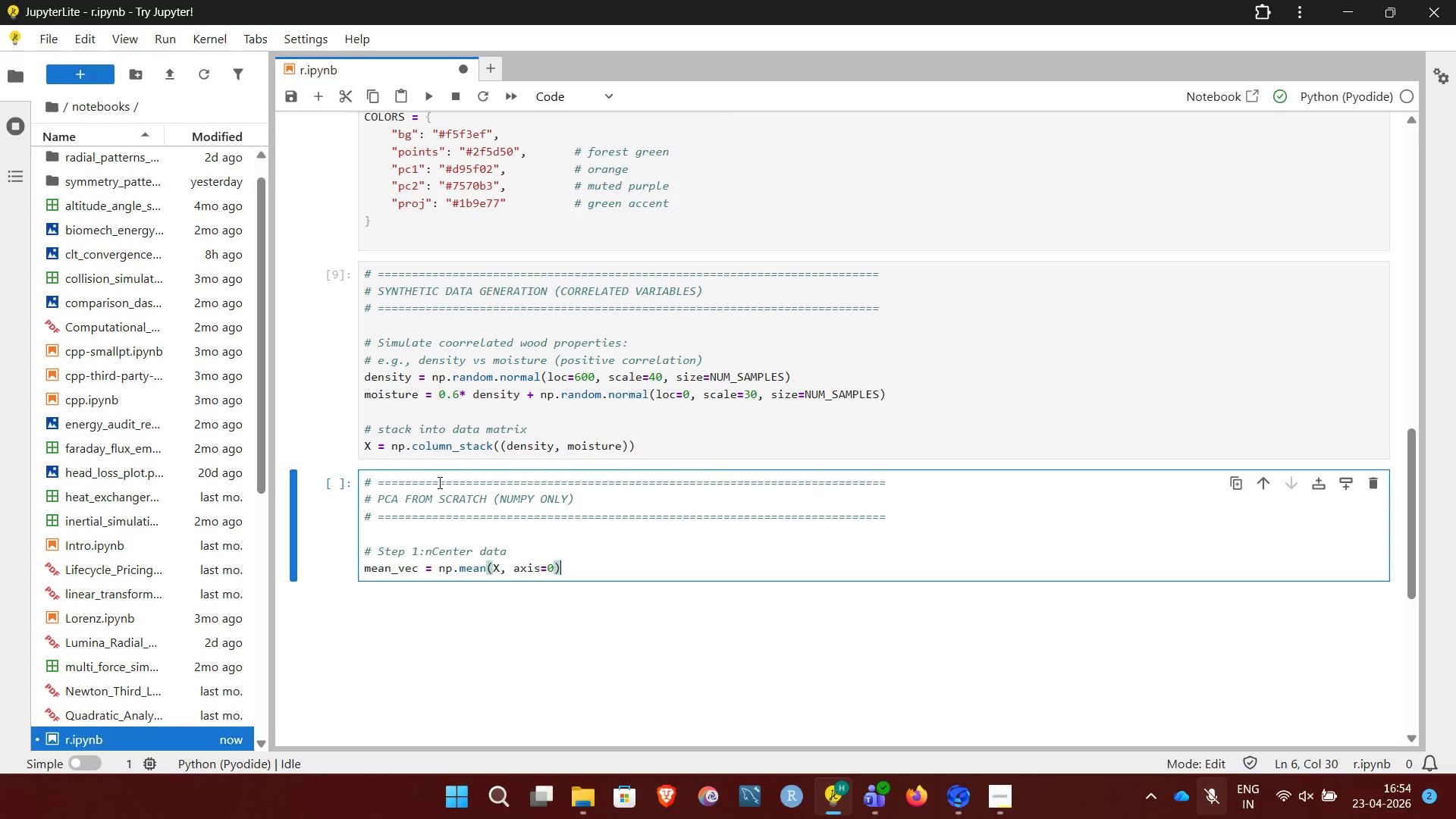 
key(Enter)
 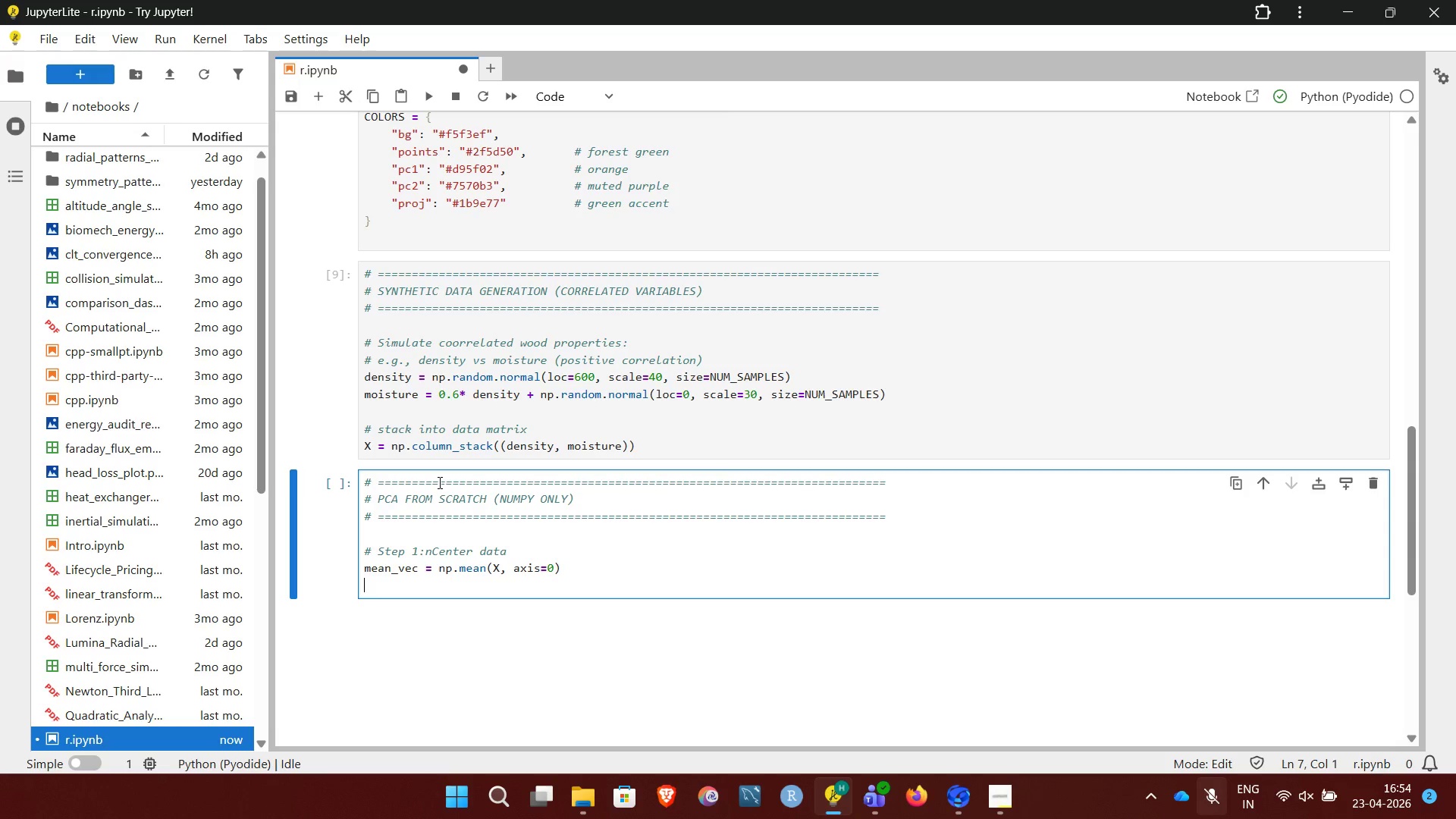 
type(X_centered = X - mean_vec)
 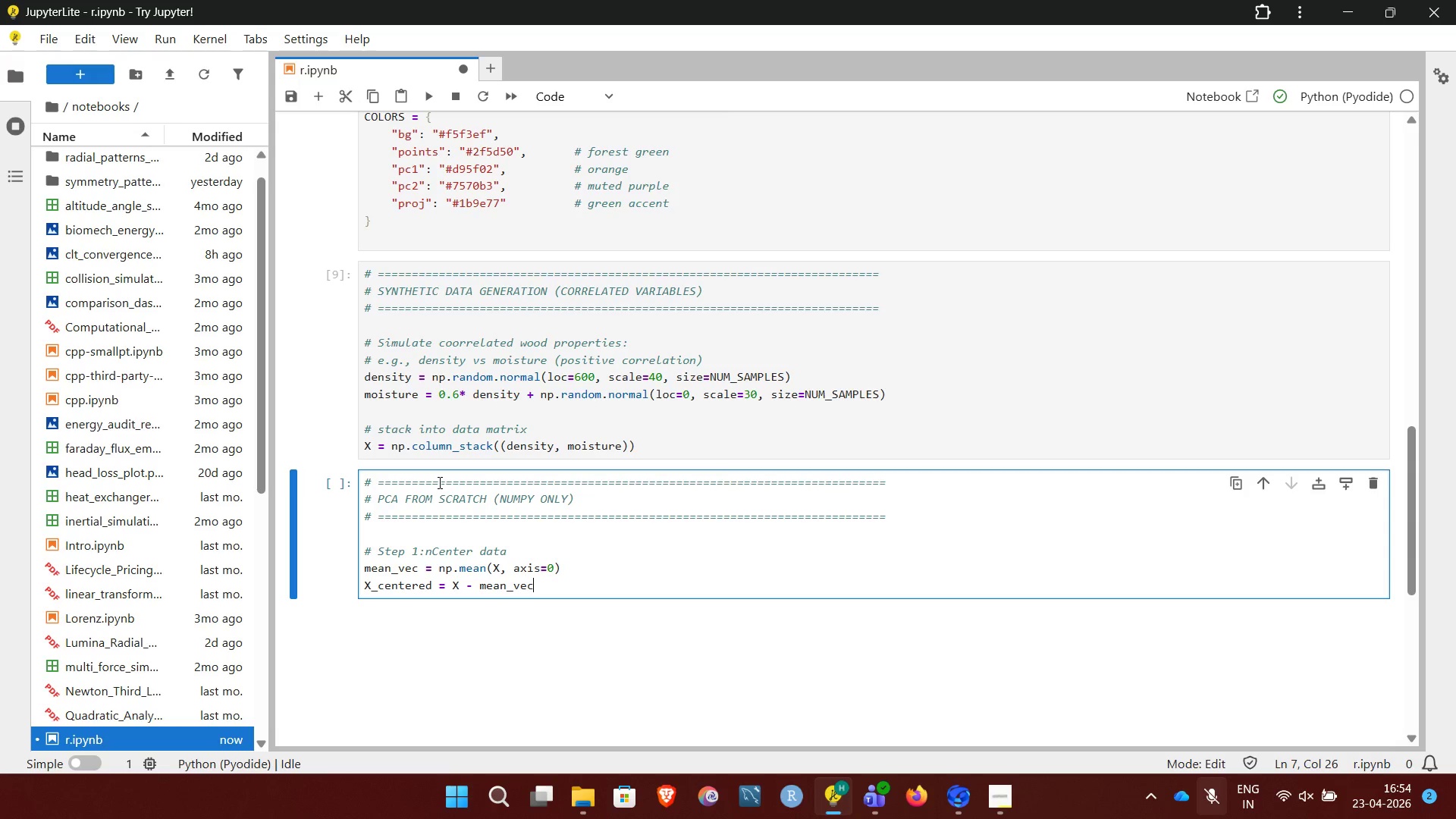 
hold_key(key=Enter, duration=0.33)
 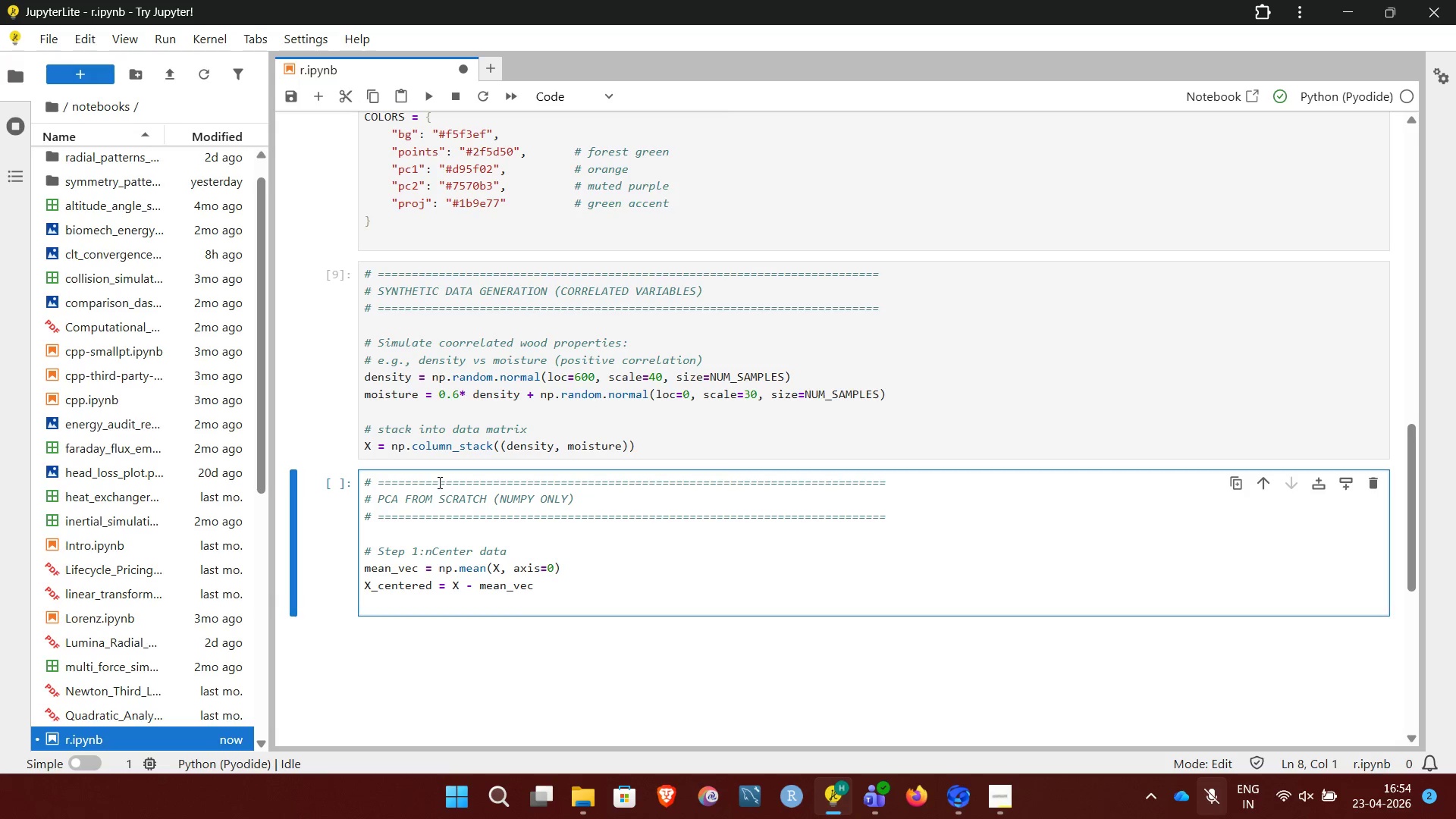 
key(Enter)
 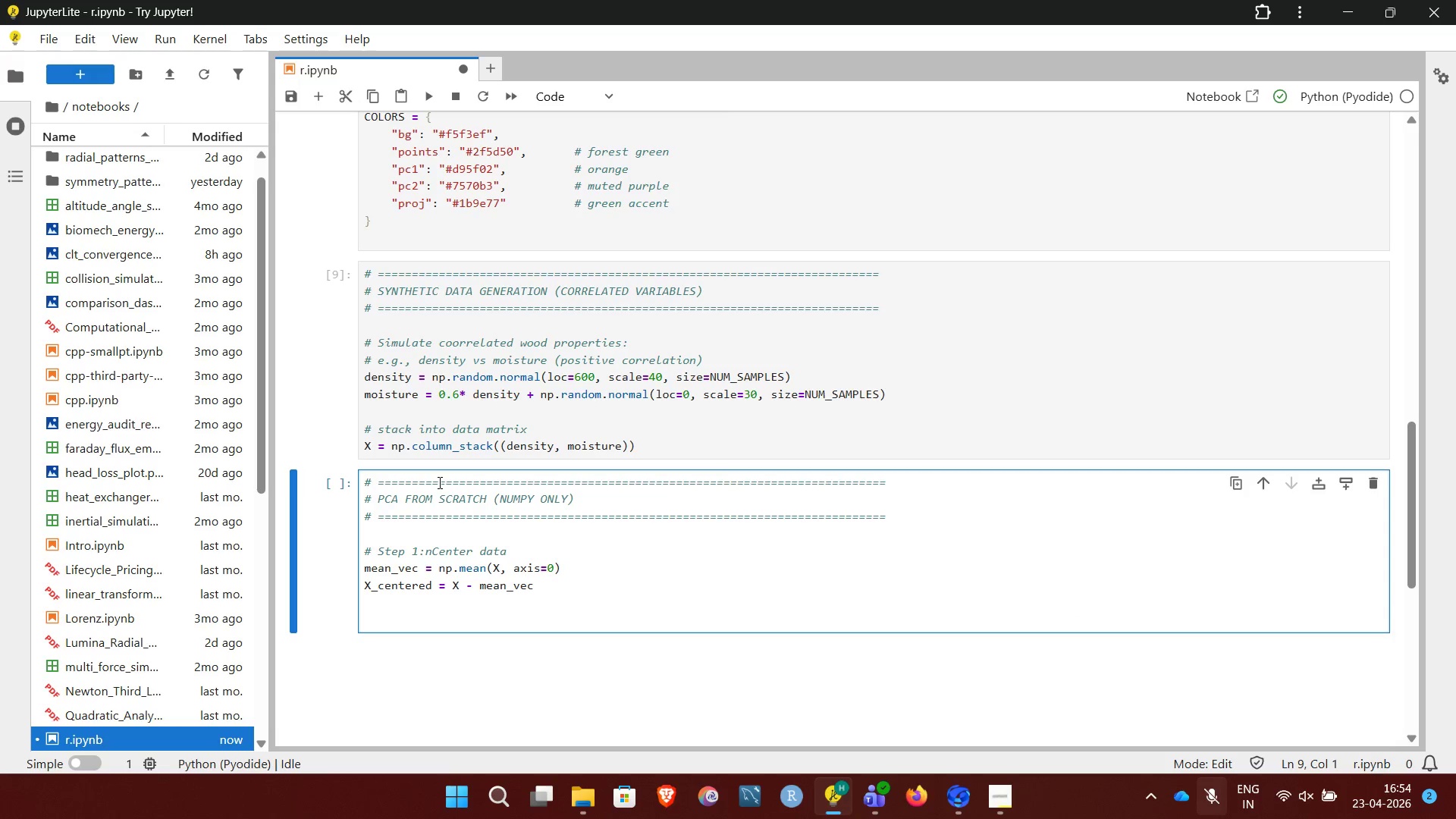 
type(# Step 2: )
 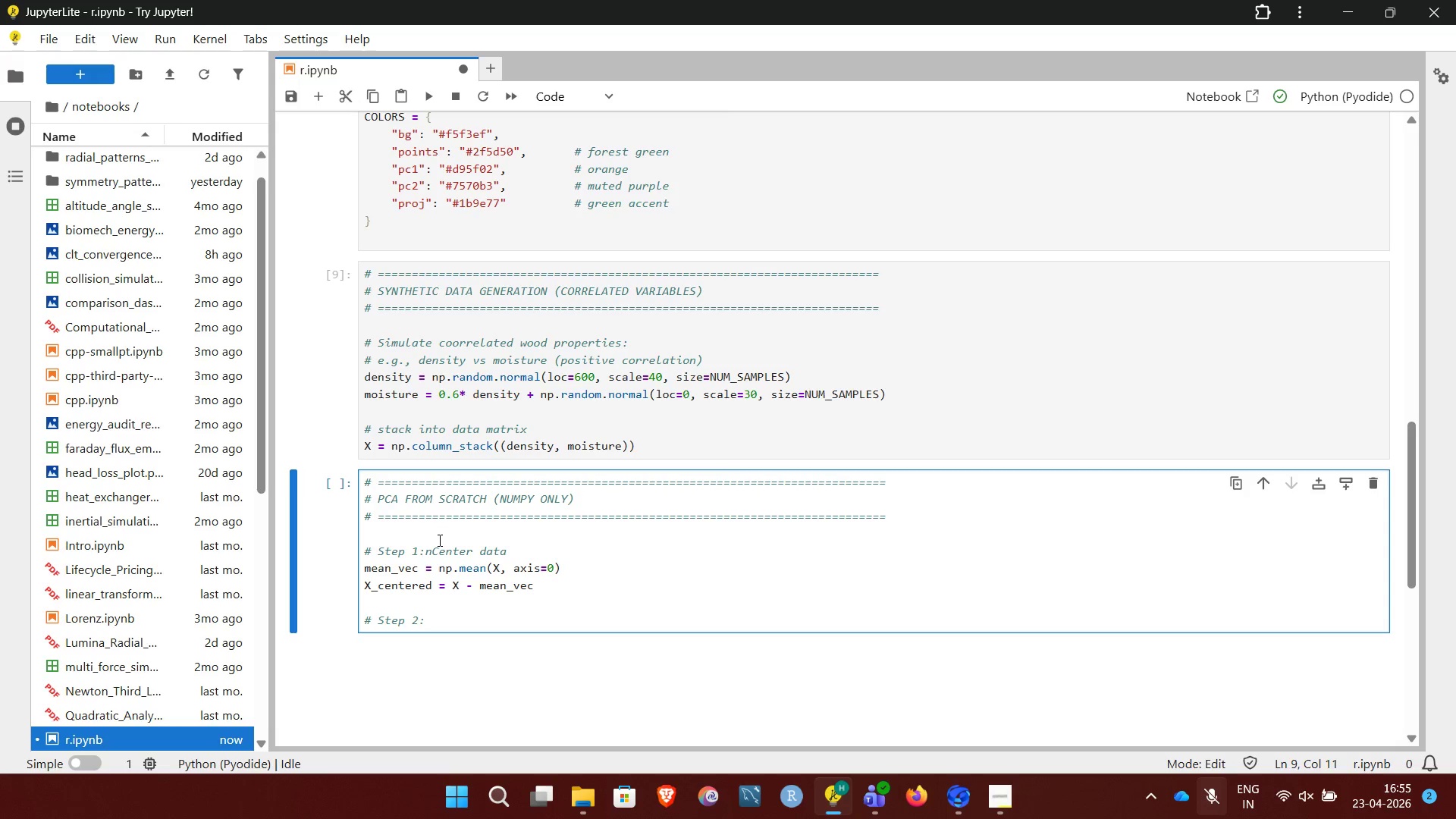 
left_click([435, 547])
 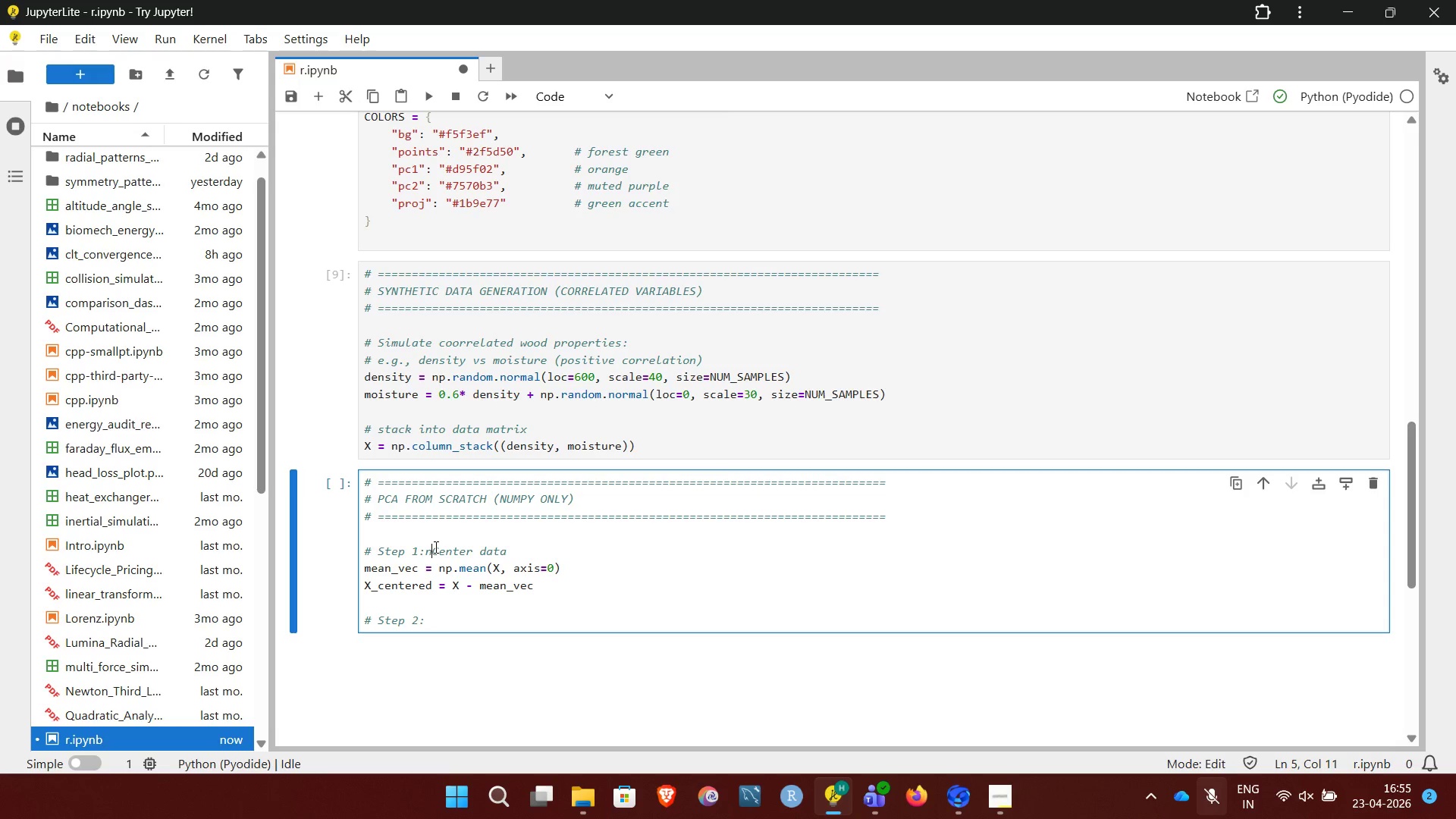 
key(Backspace)
 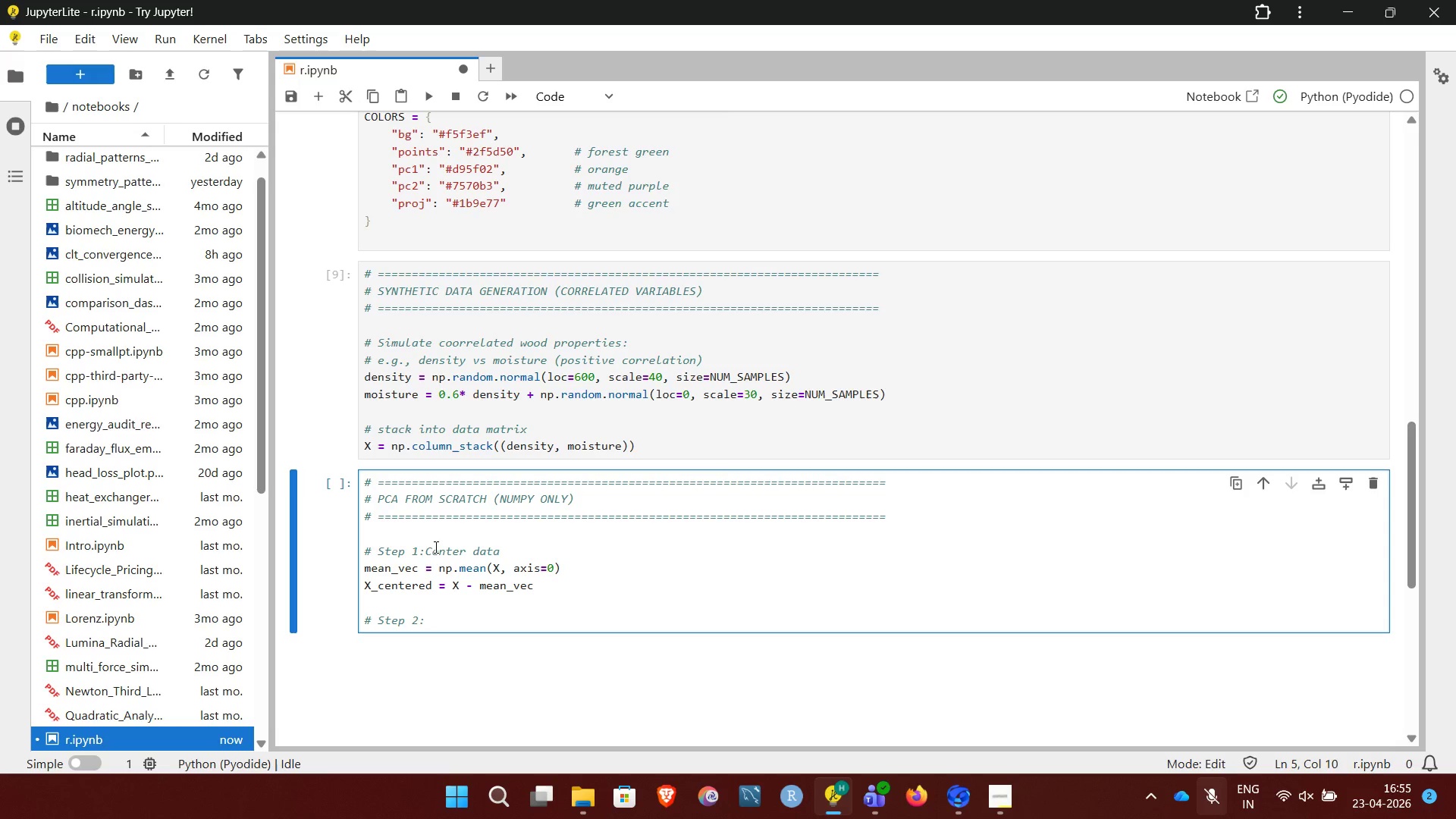 
key(Space)
 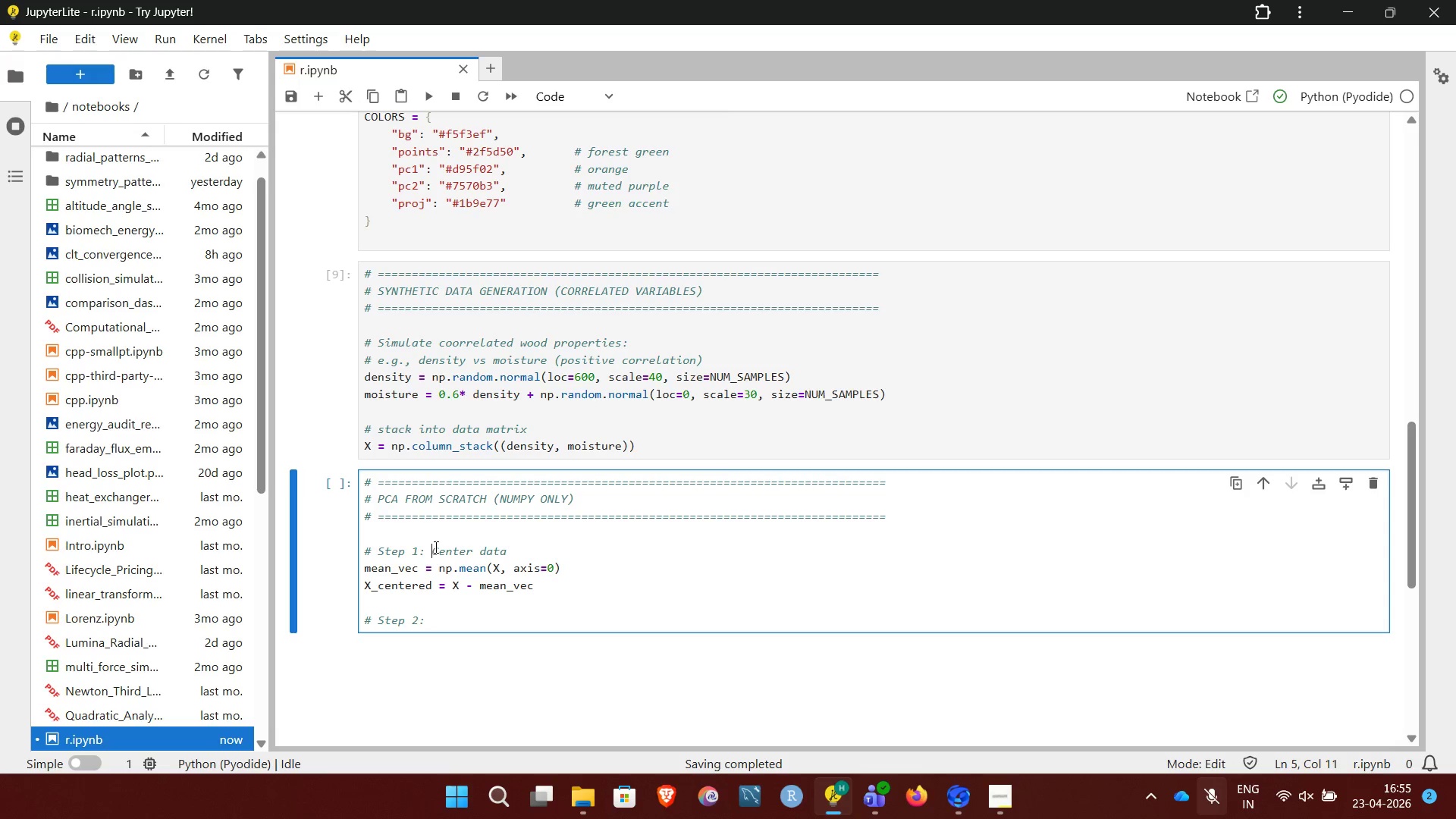 
left_click([434, 617])
 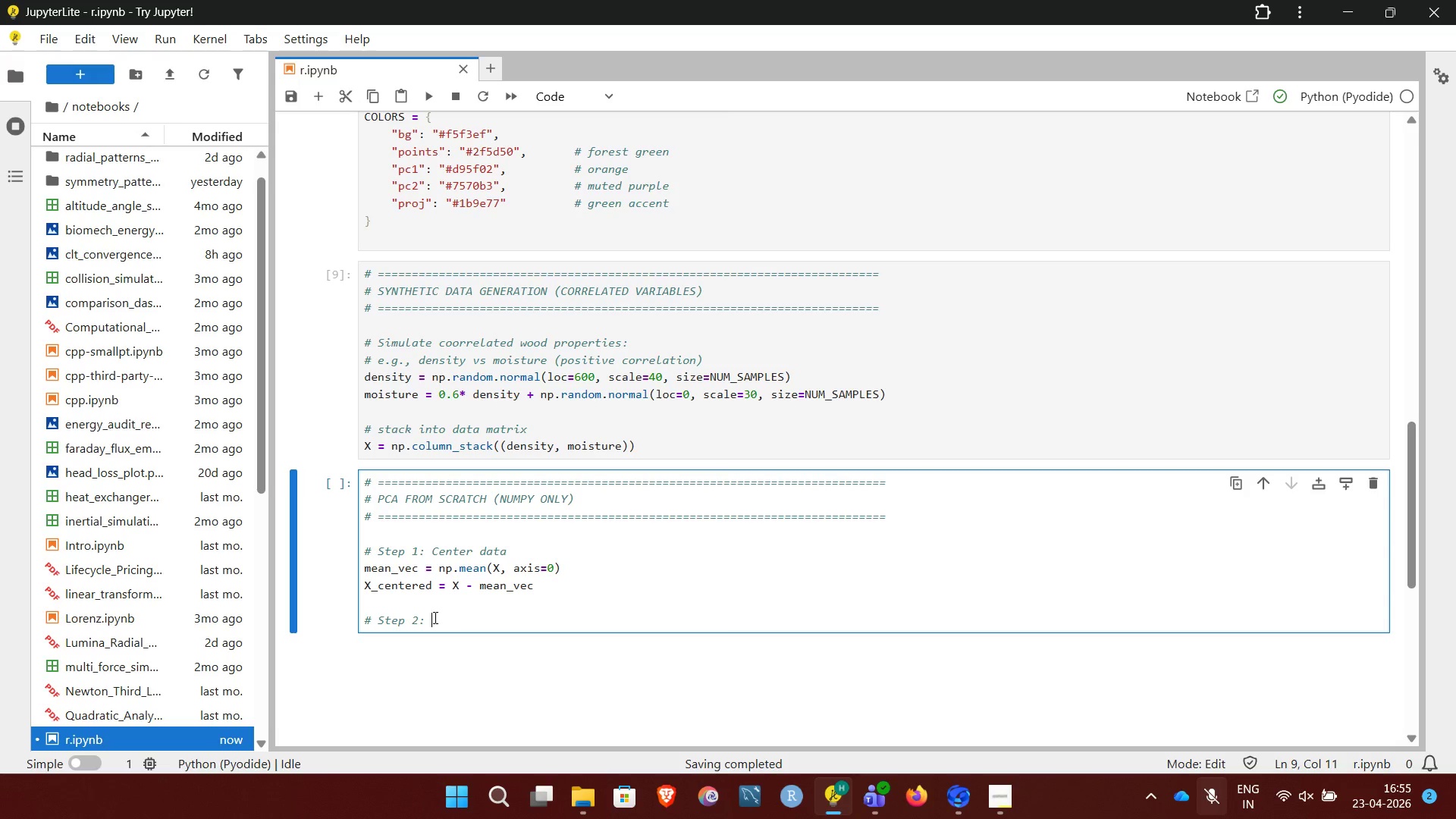 
type(Covariance matrix)
 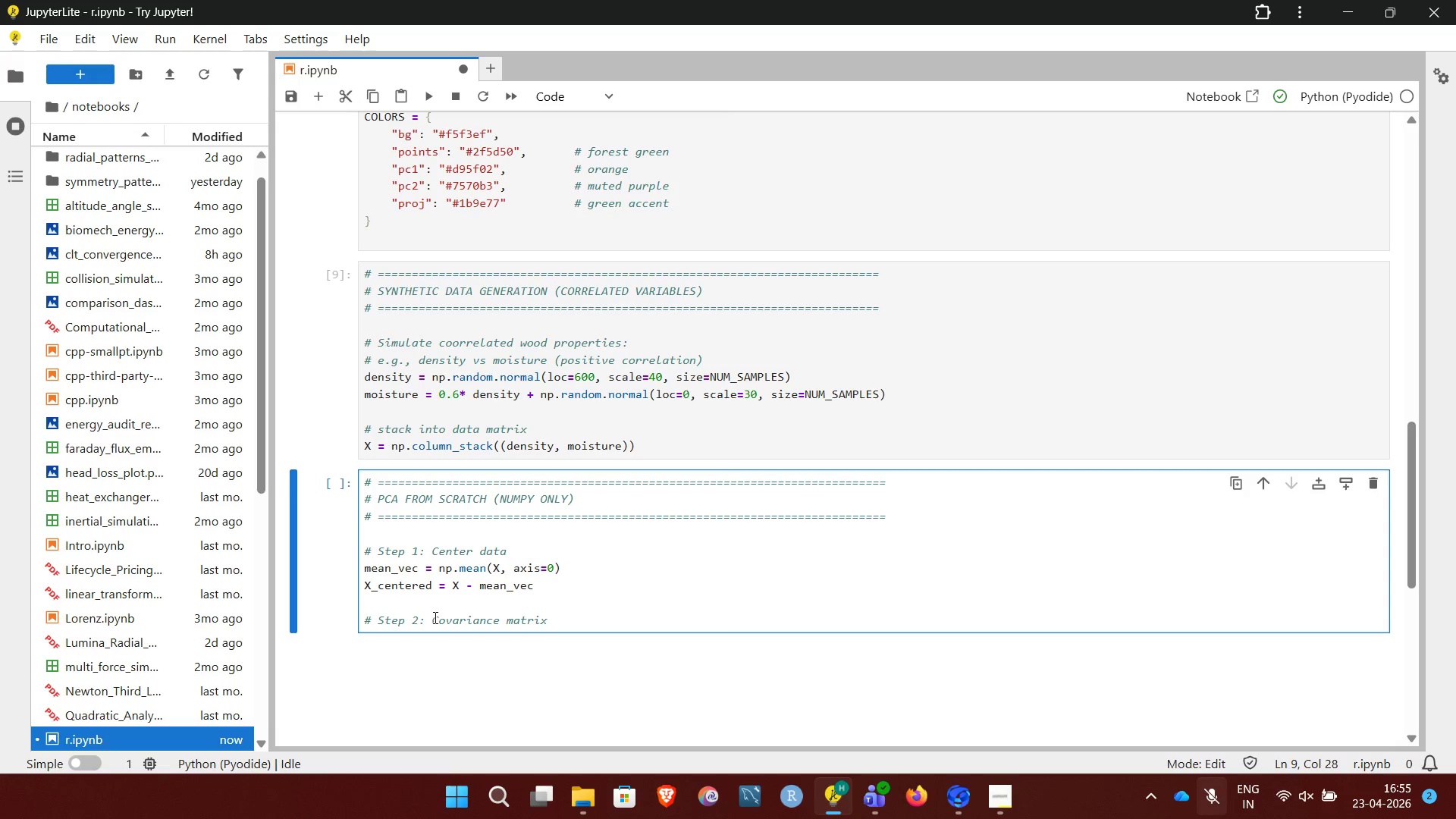 
key(Enter)
 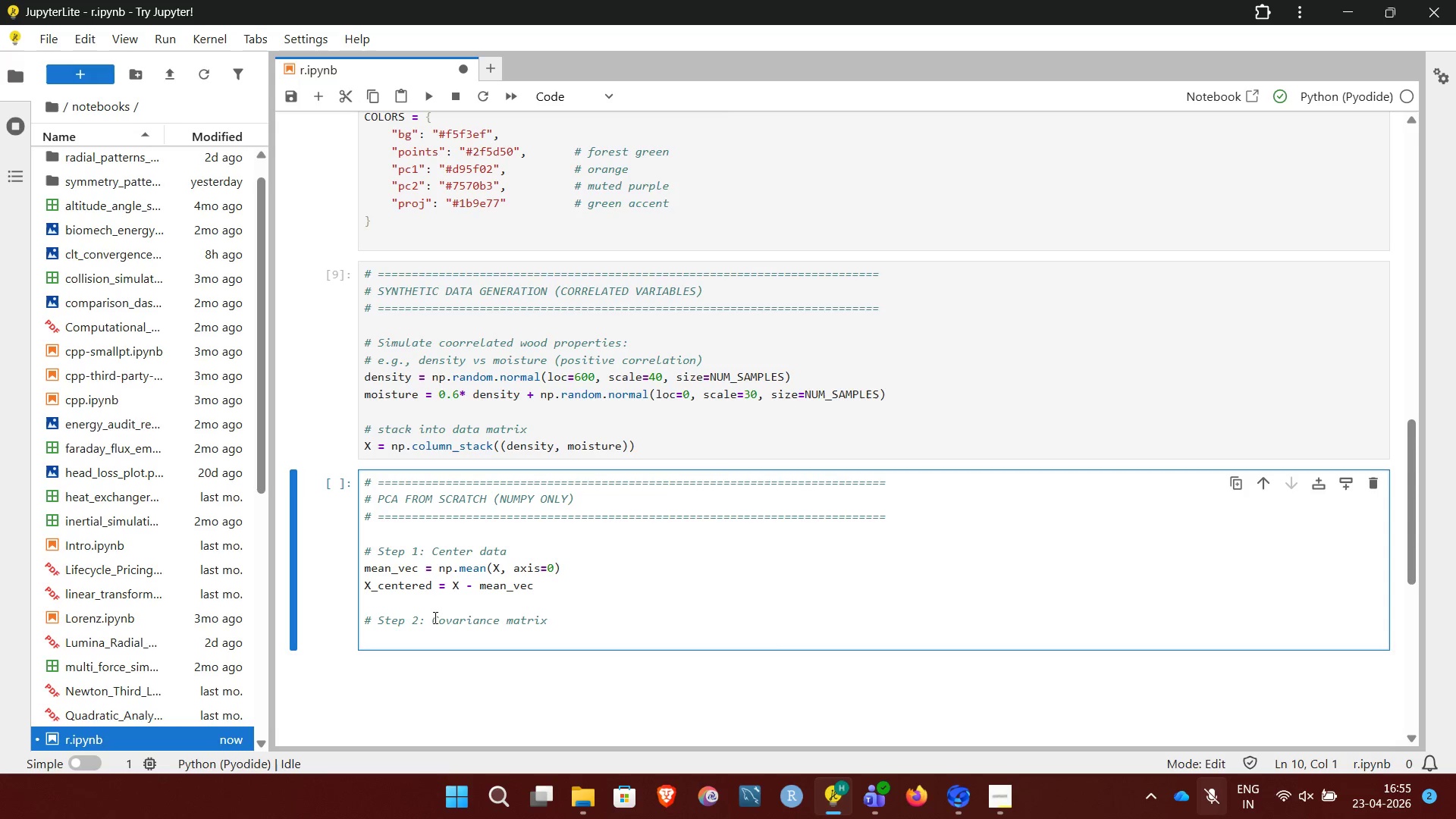 
type(cov_matrix = np.cov(X_centered, rowvar=False))
 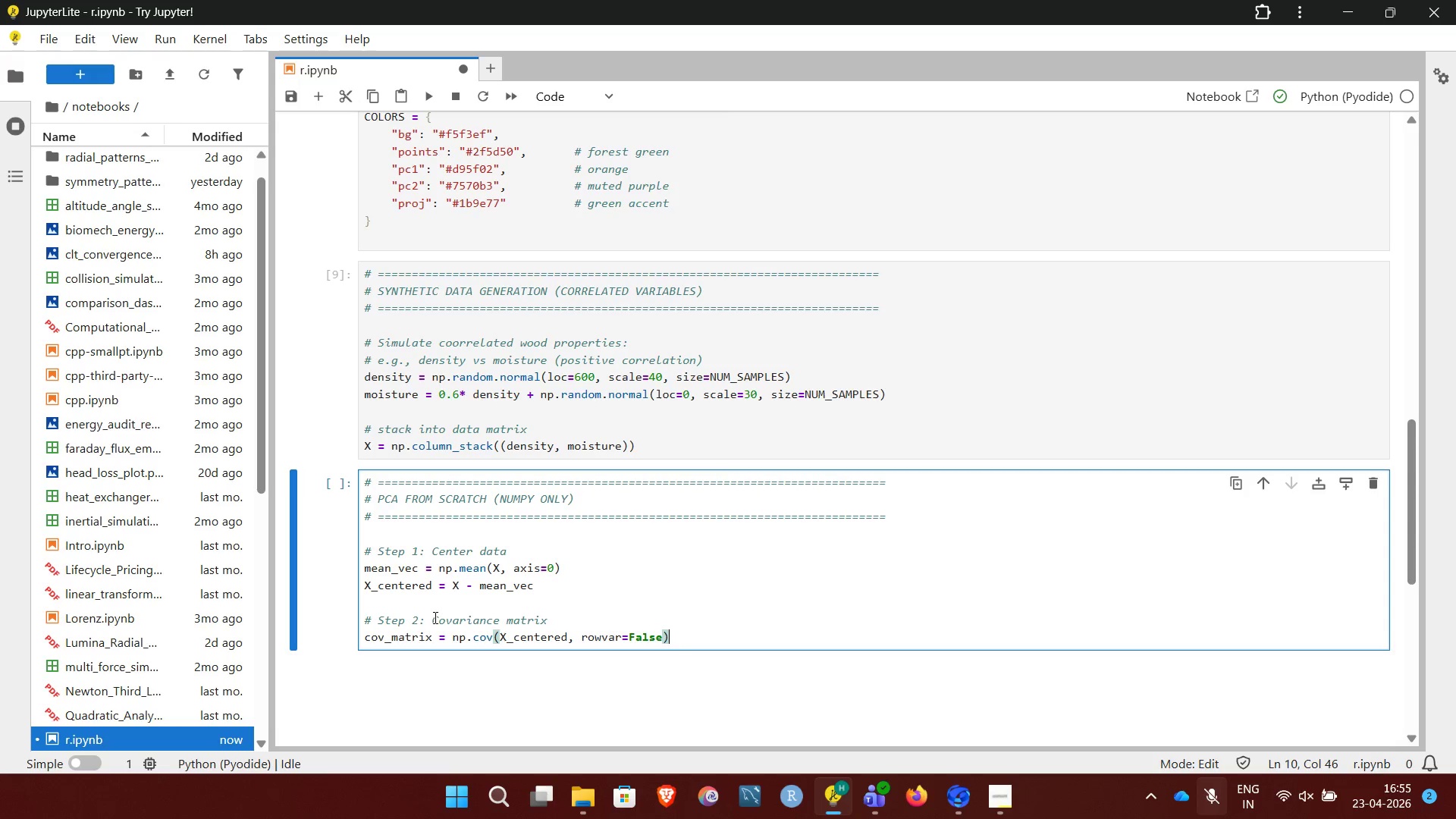 
key(Enter)
 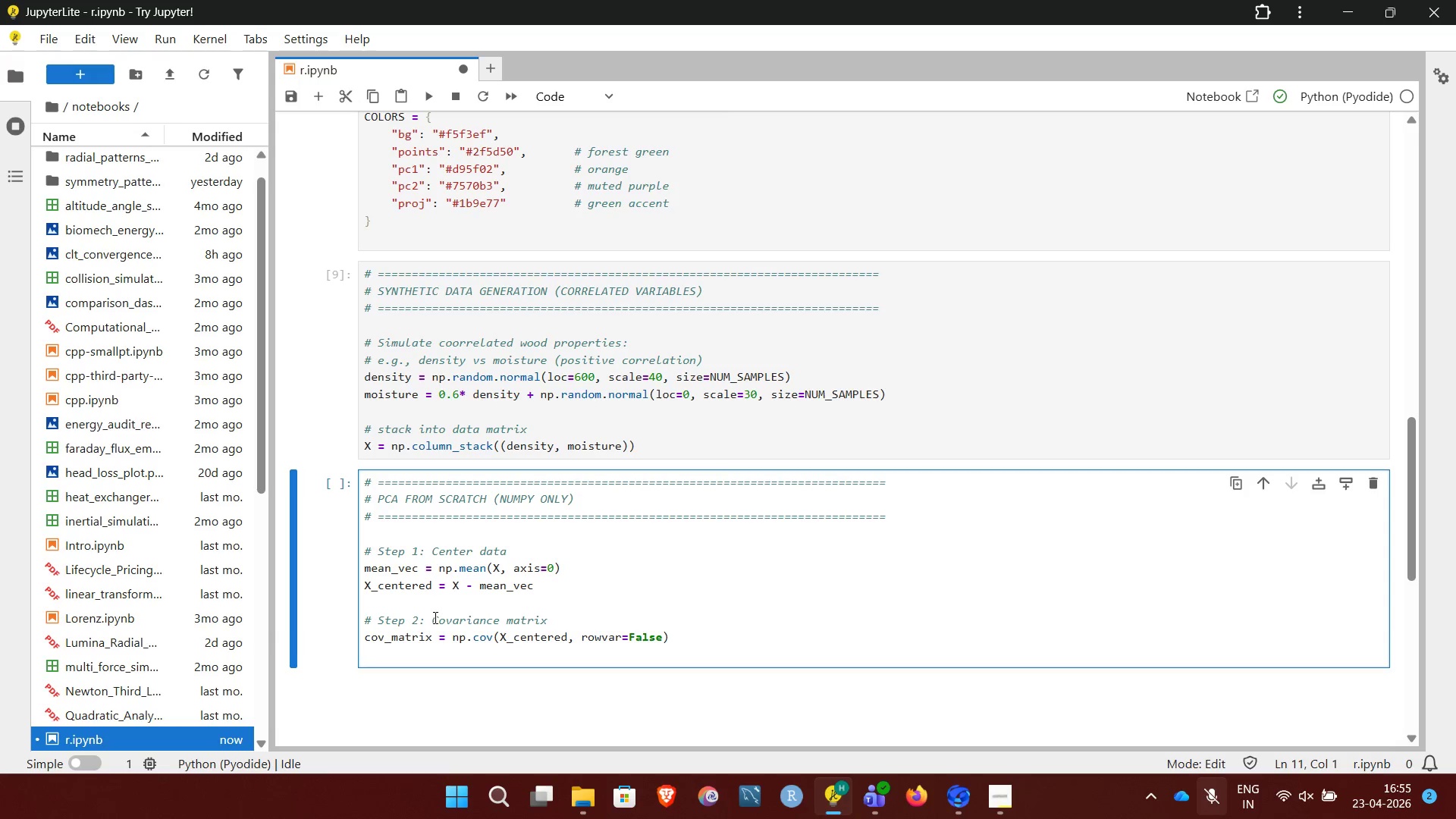 
key(Enter)
 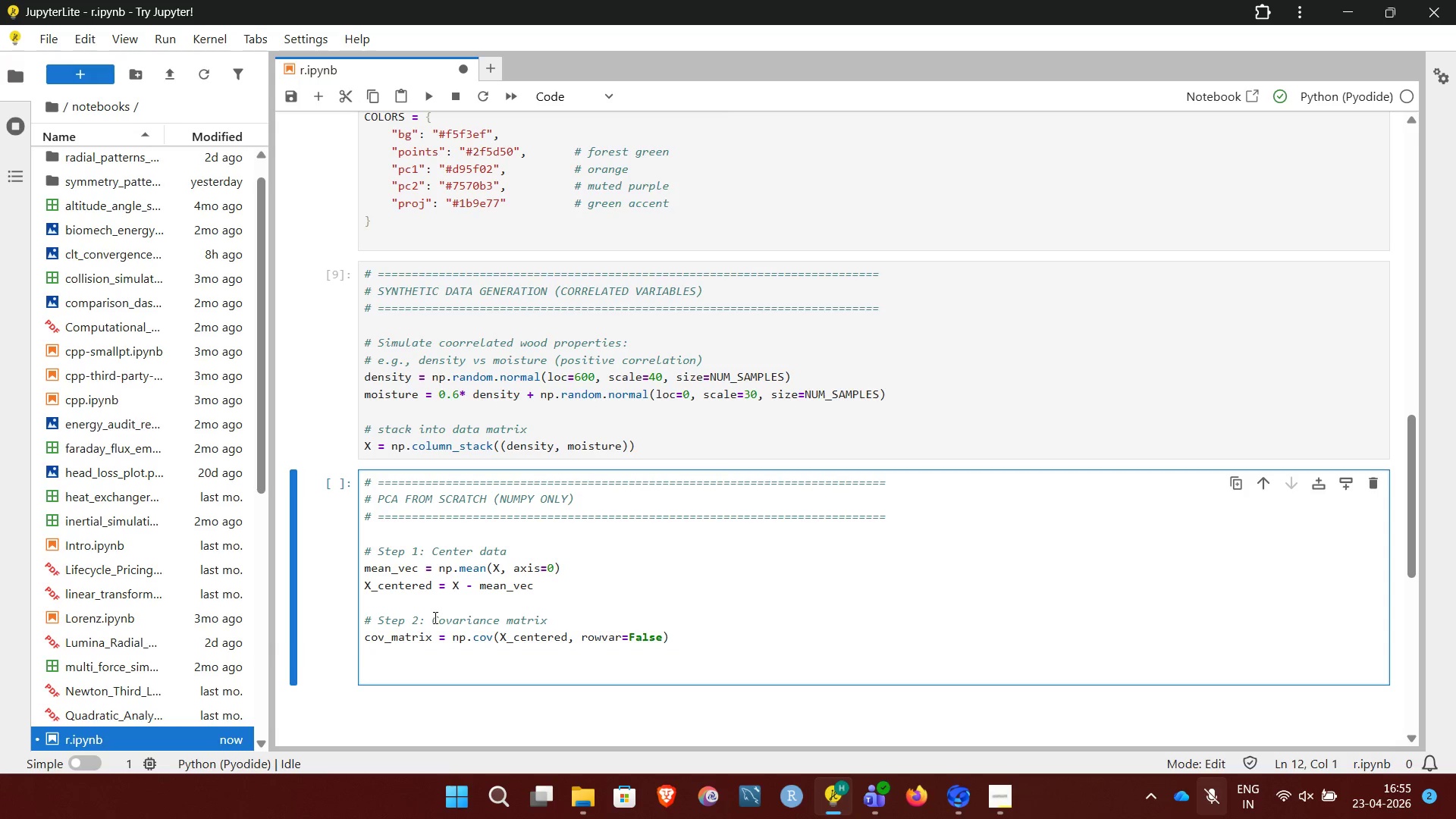 
type(# Step 3: Eigen Decomposition)
 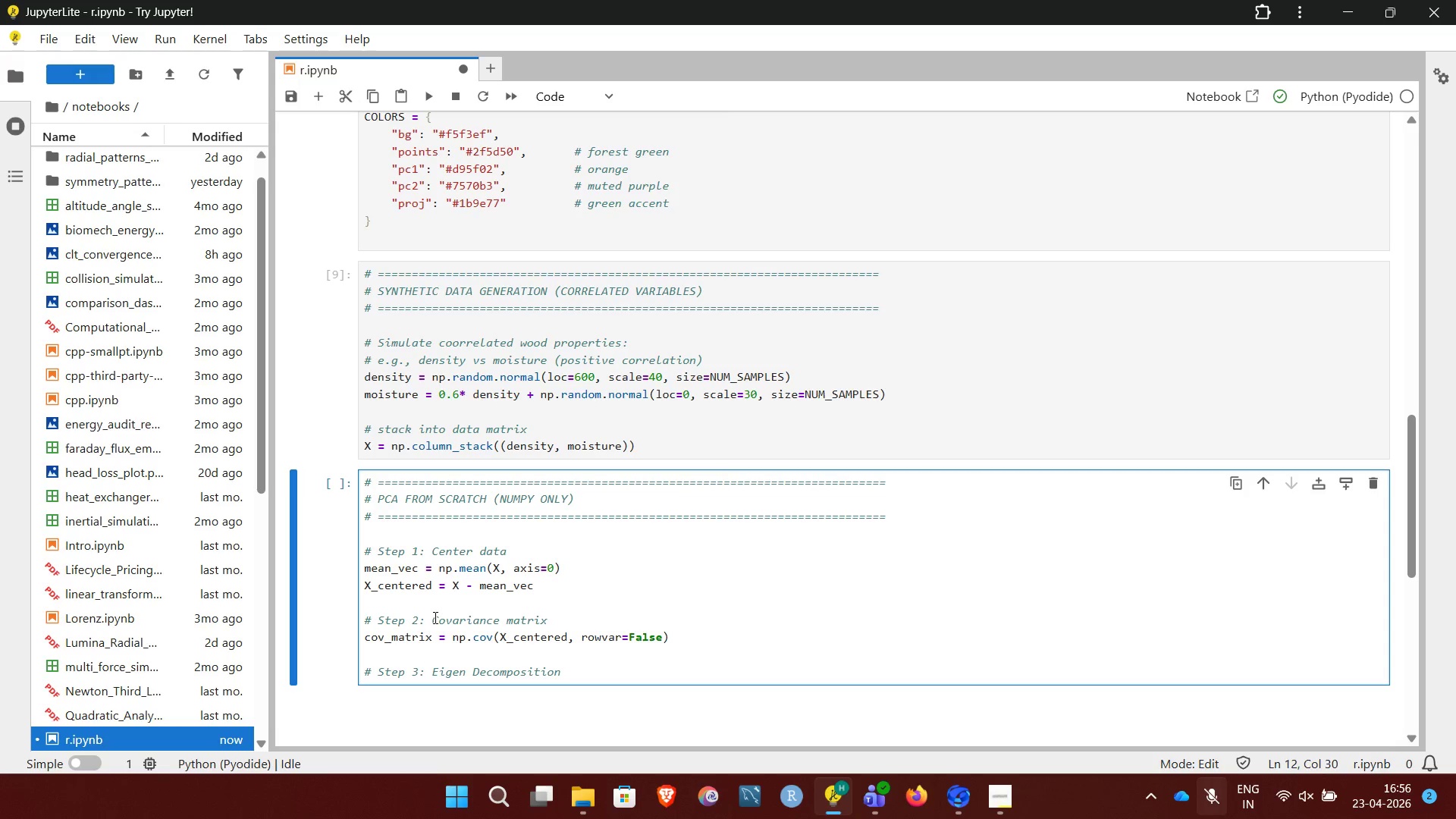 
key(Enter)
 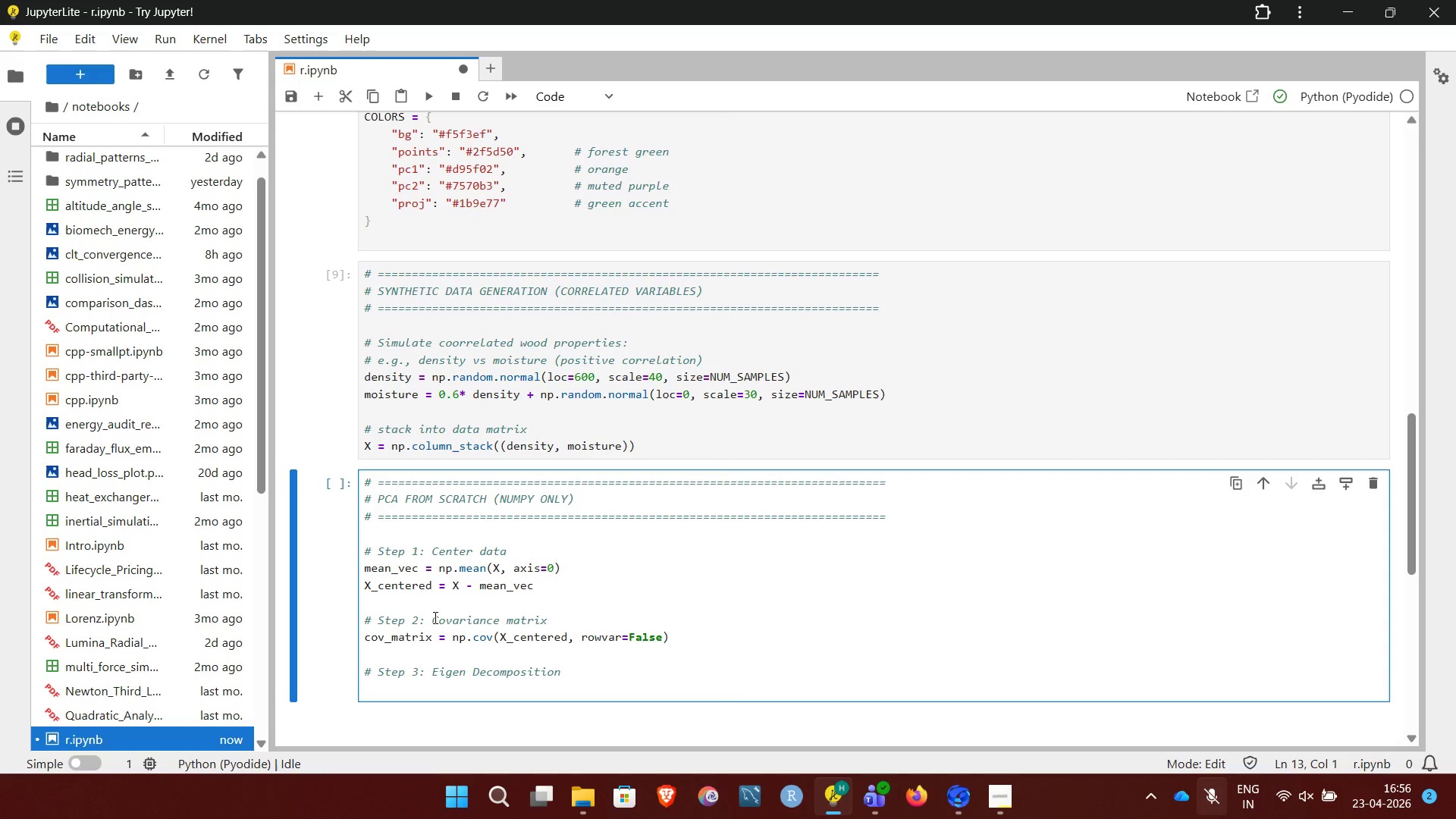 
type(eig_vals, ei_vecs = np.linalg.eigen)
key(Backspace)
key(Backspace)
key(Backspace)
type(g(cov_matrix))
 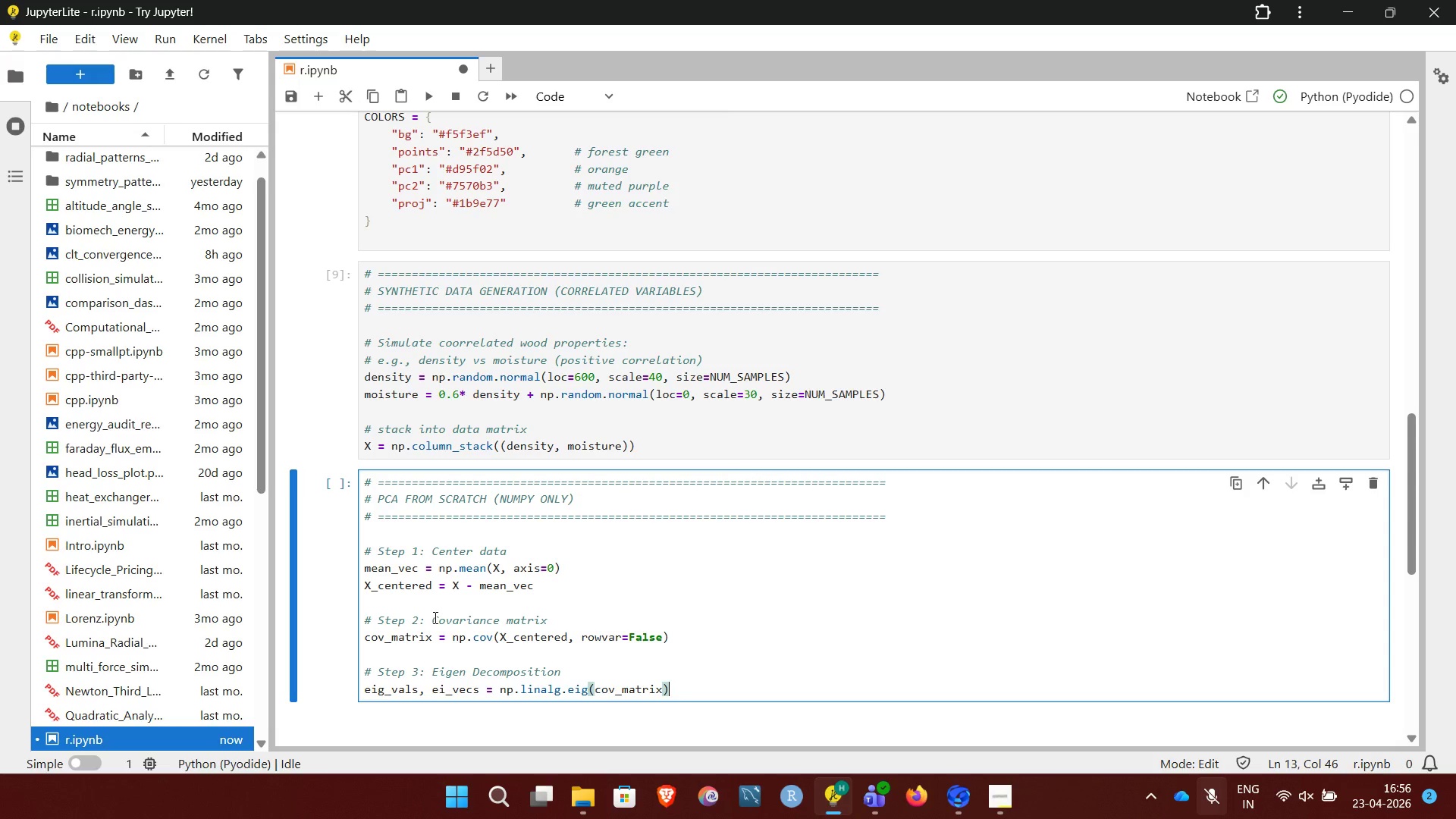 
key(Enter)
 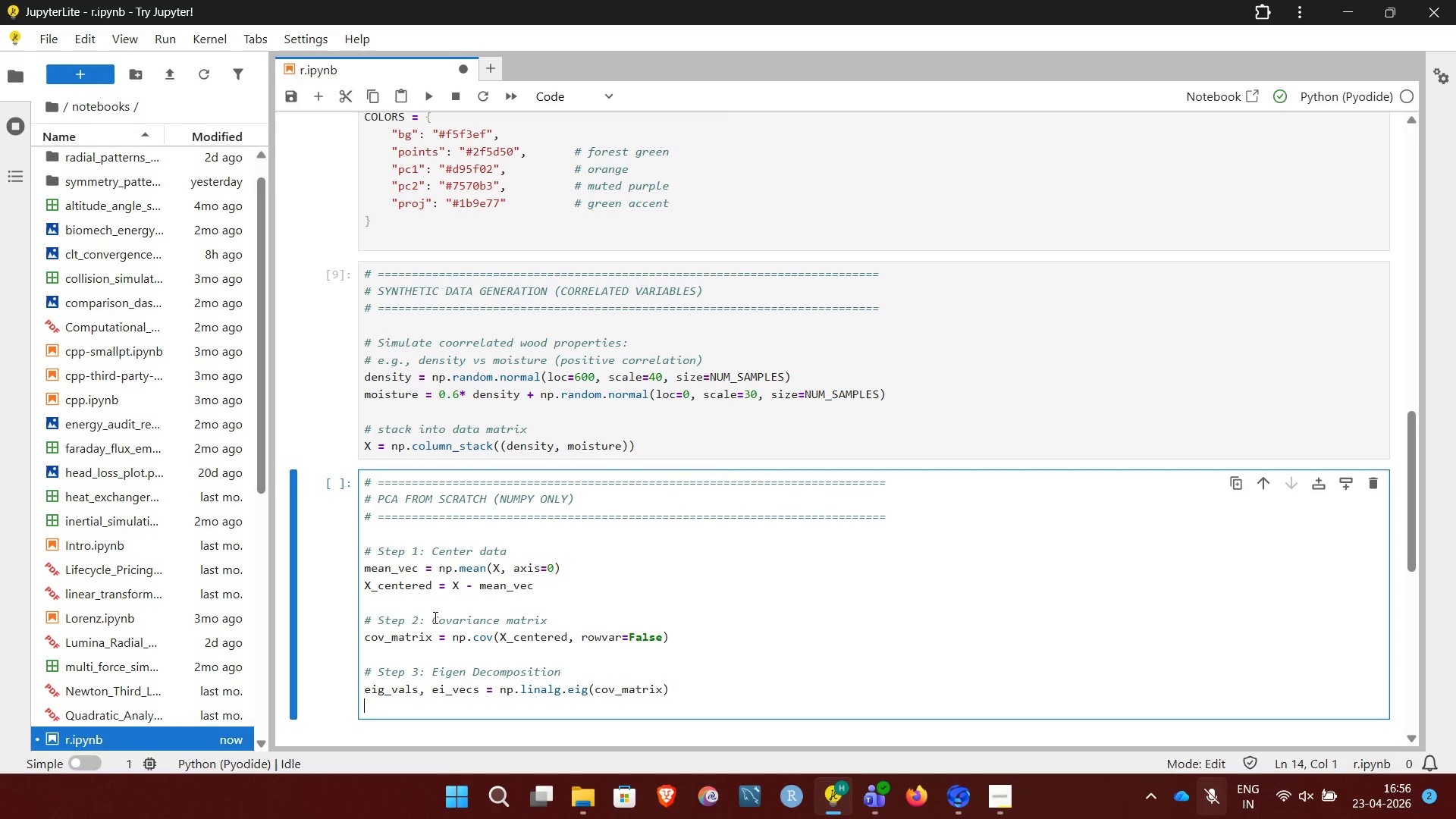 
key(Enter)
 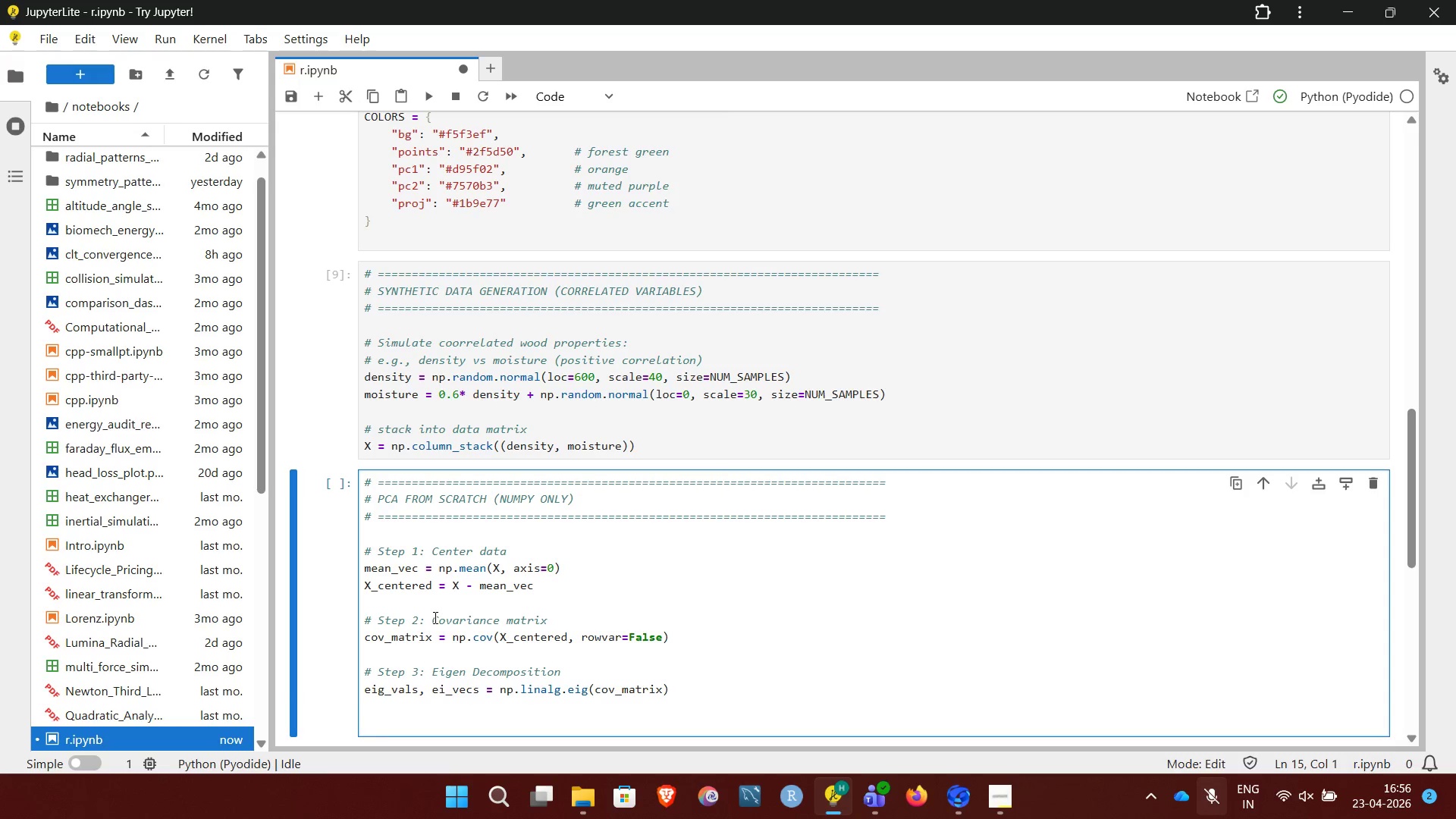 
key(Shift+3)
 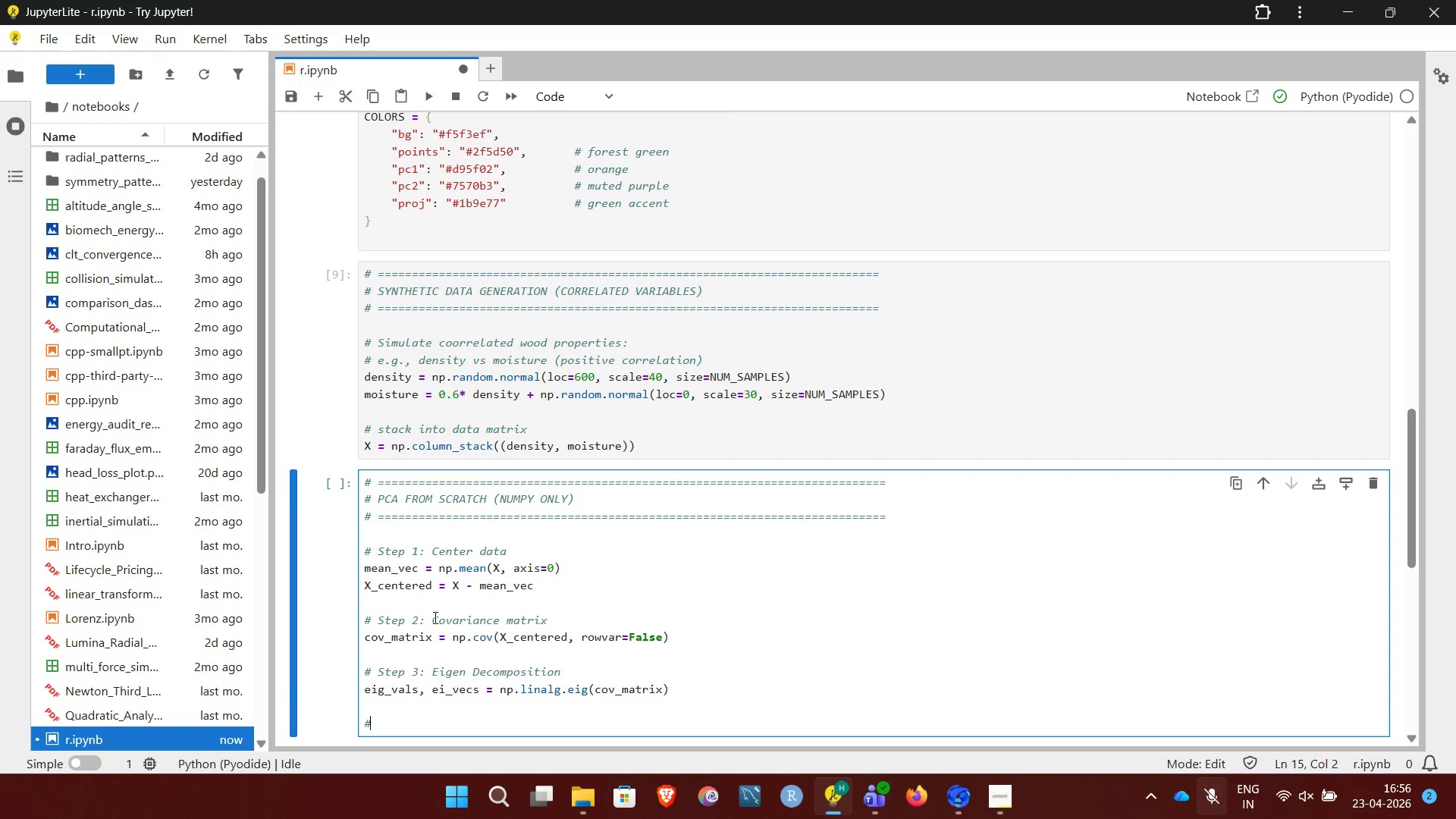 
type( Step 4: Sort eigenvaly)
key(Backspace)
type(ues and eigenvectos)
 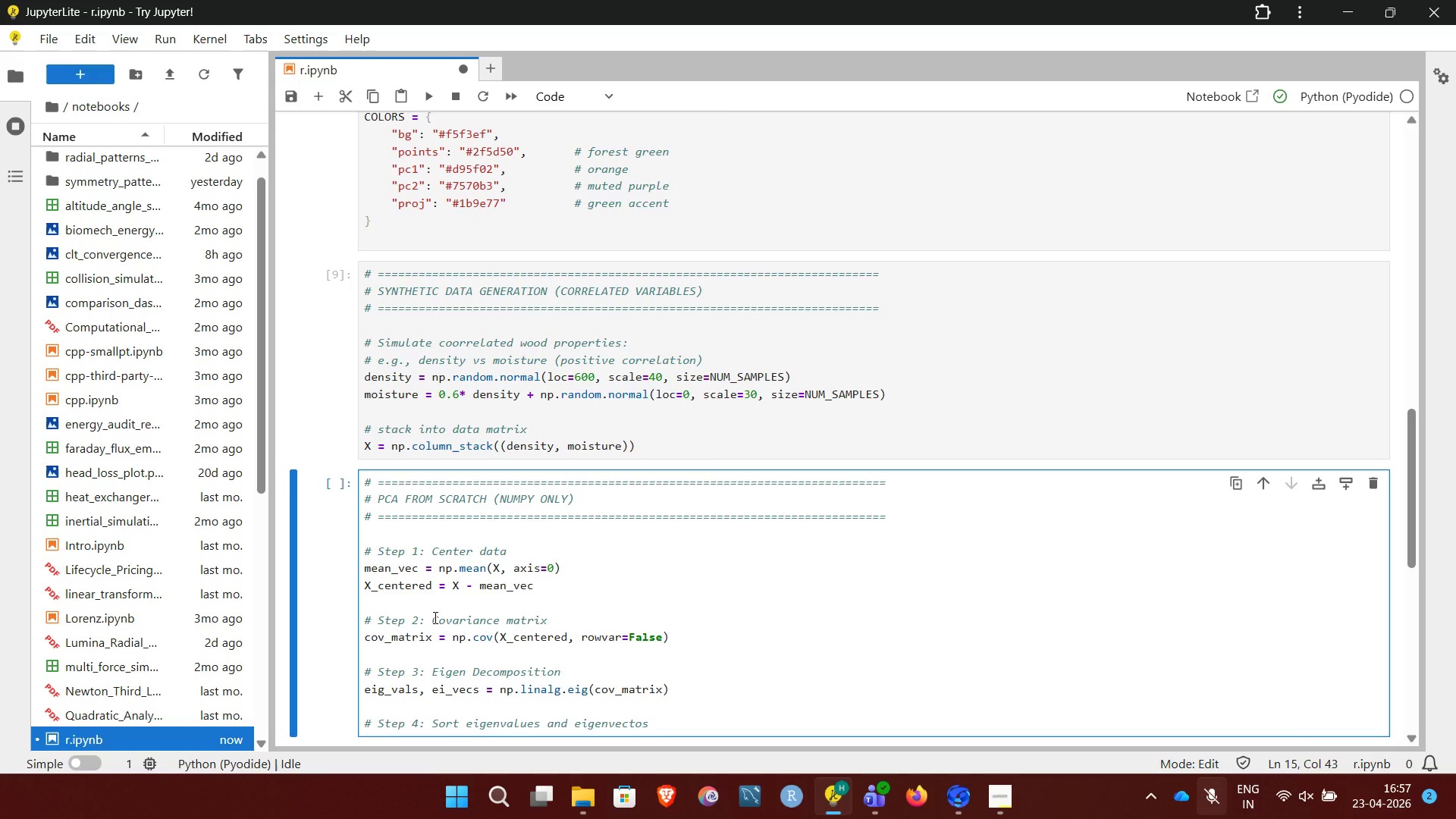 
key(Enter)
 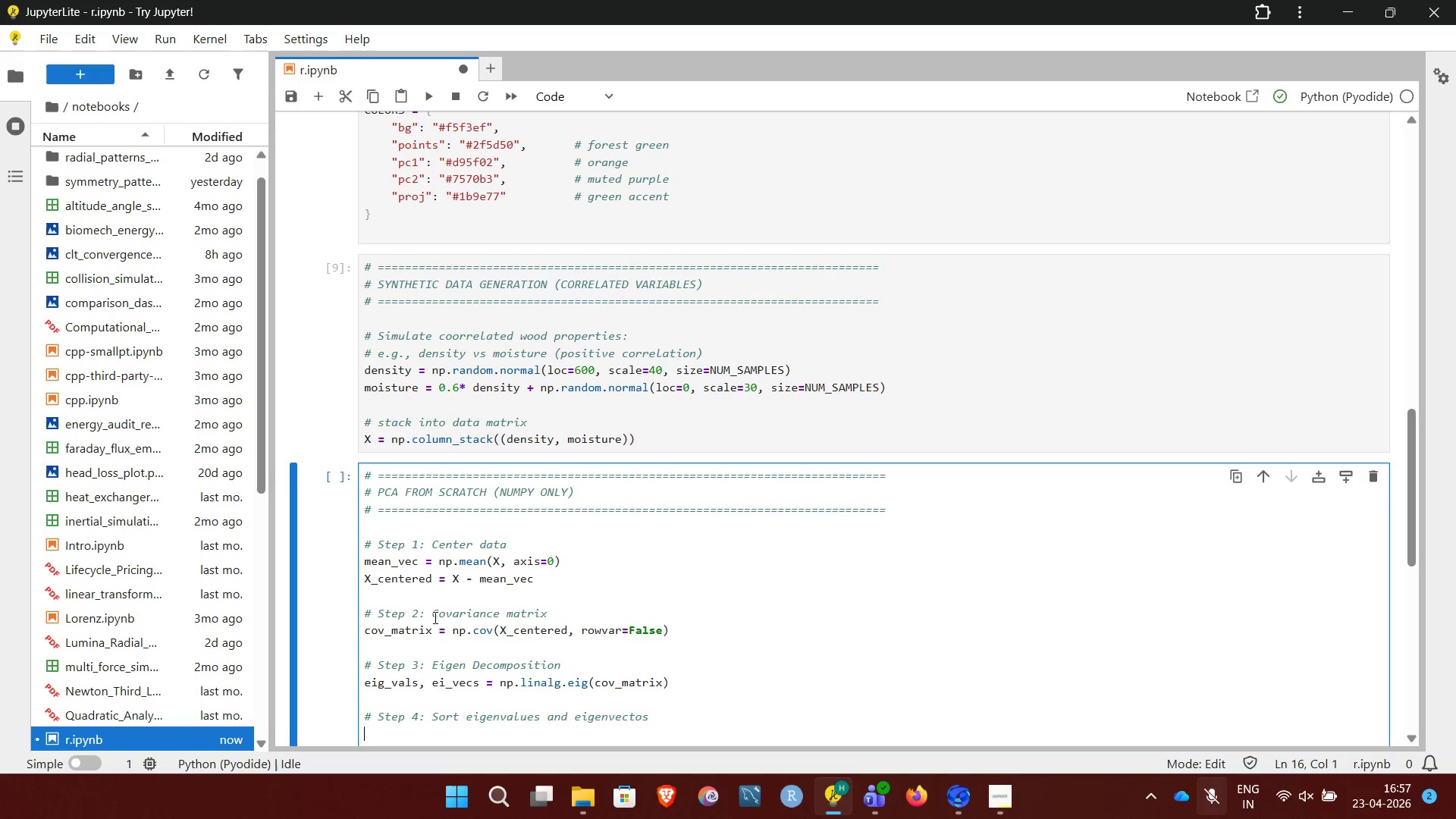 
wait(6.33)
 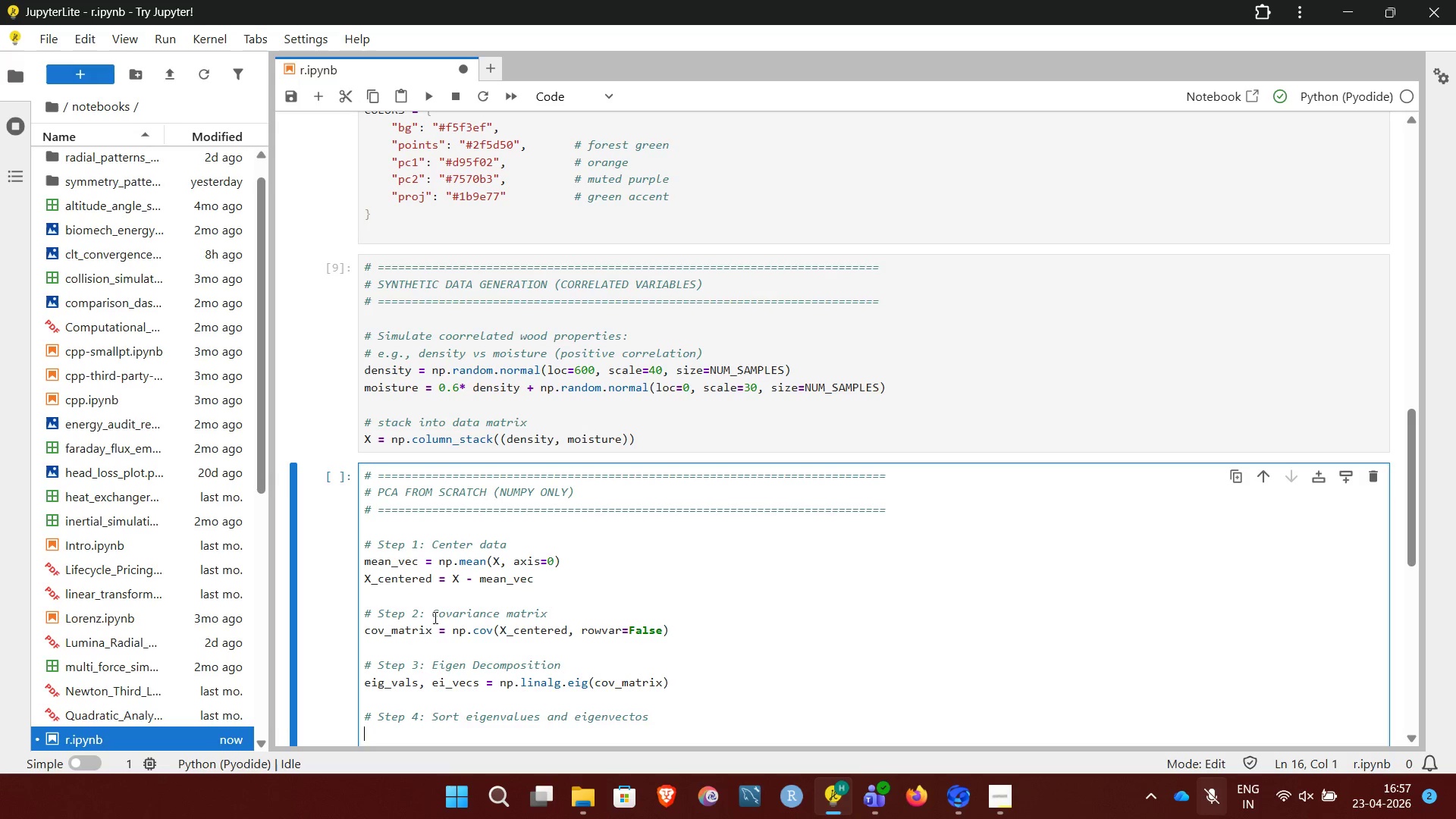 
type(sorted_if)
key(Backspace)
type(dx = np.argsort)
 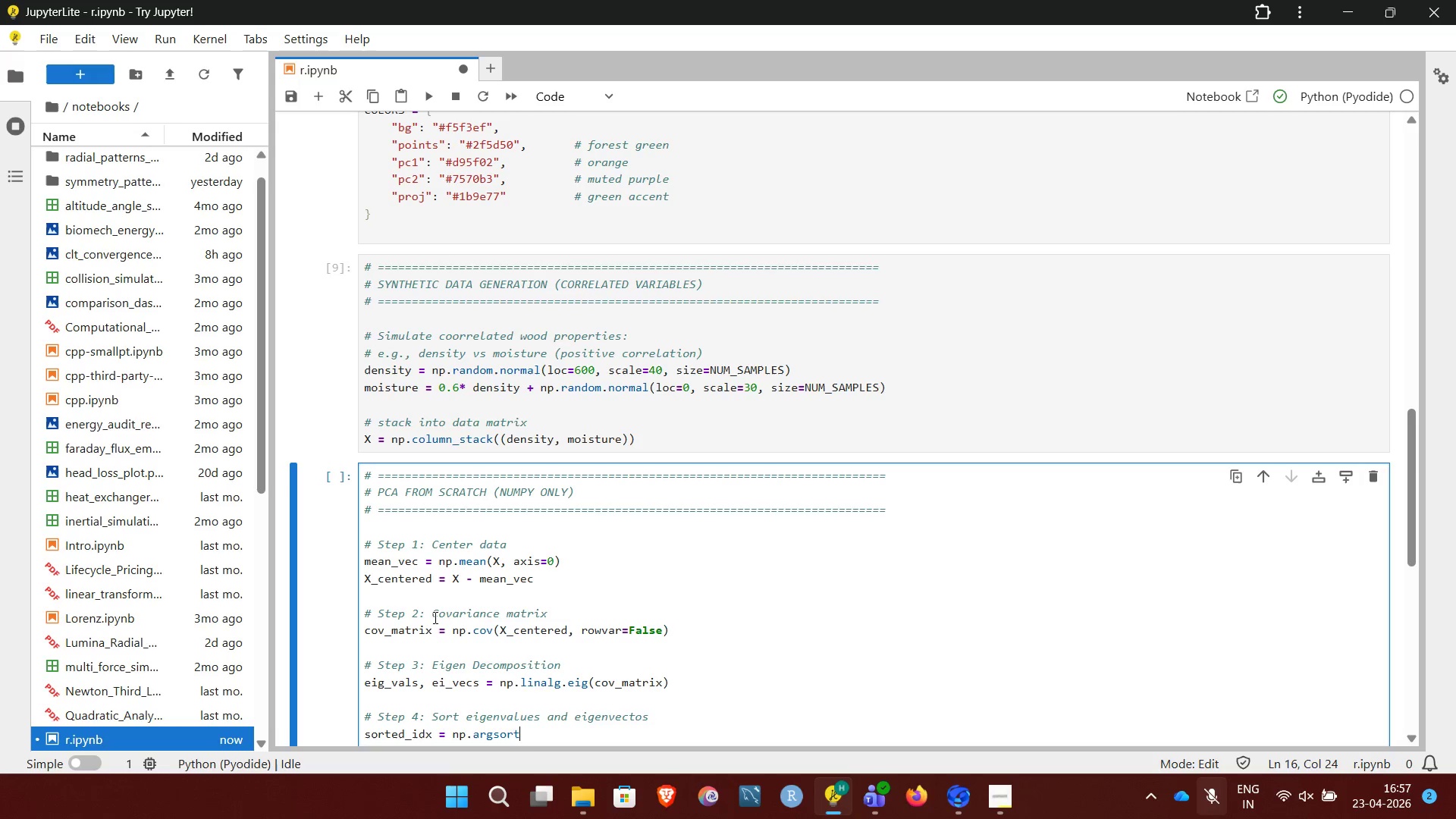 
type((eig_vals)[::-1])
 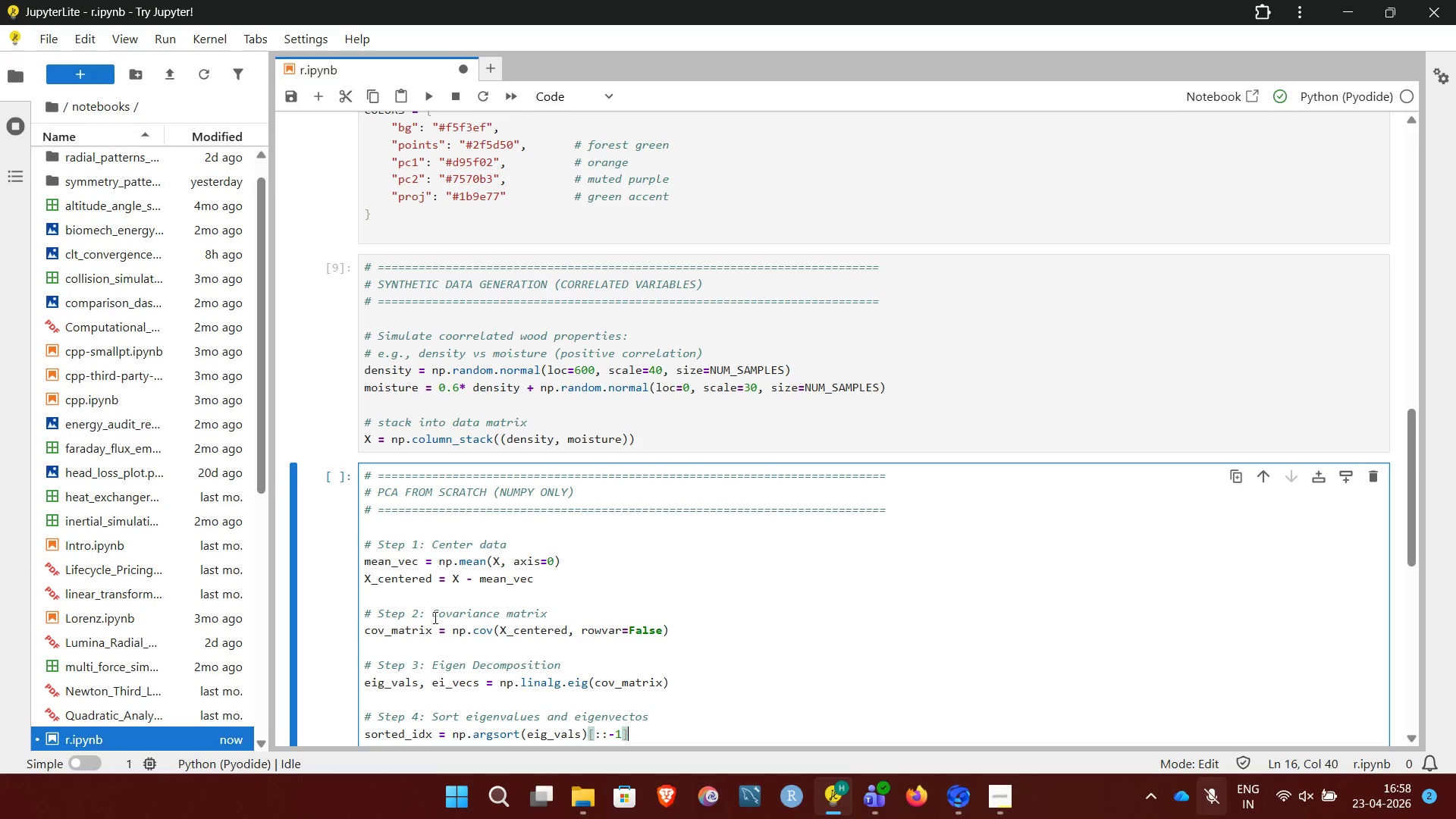 
key(Enter)
 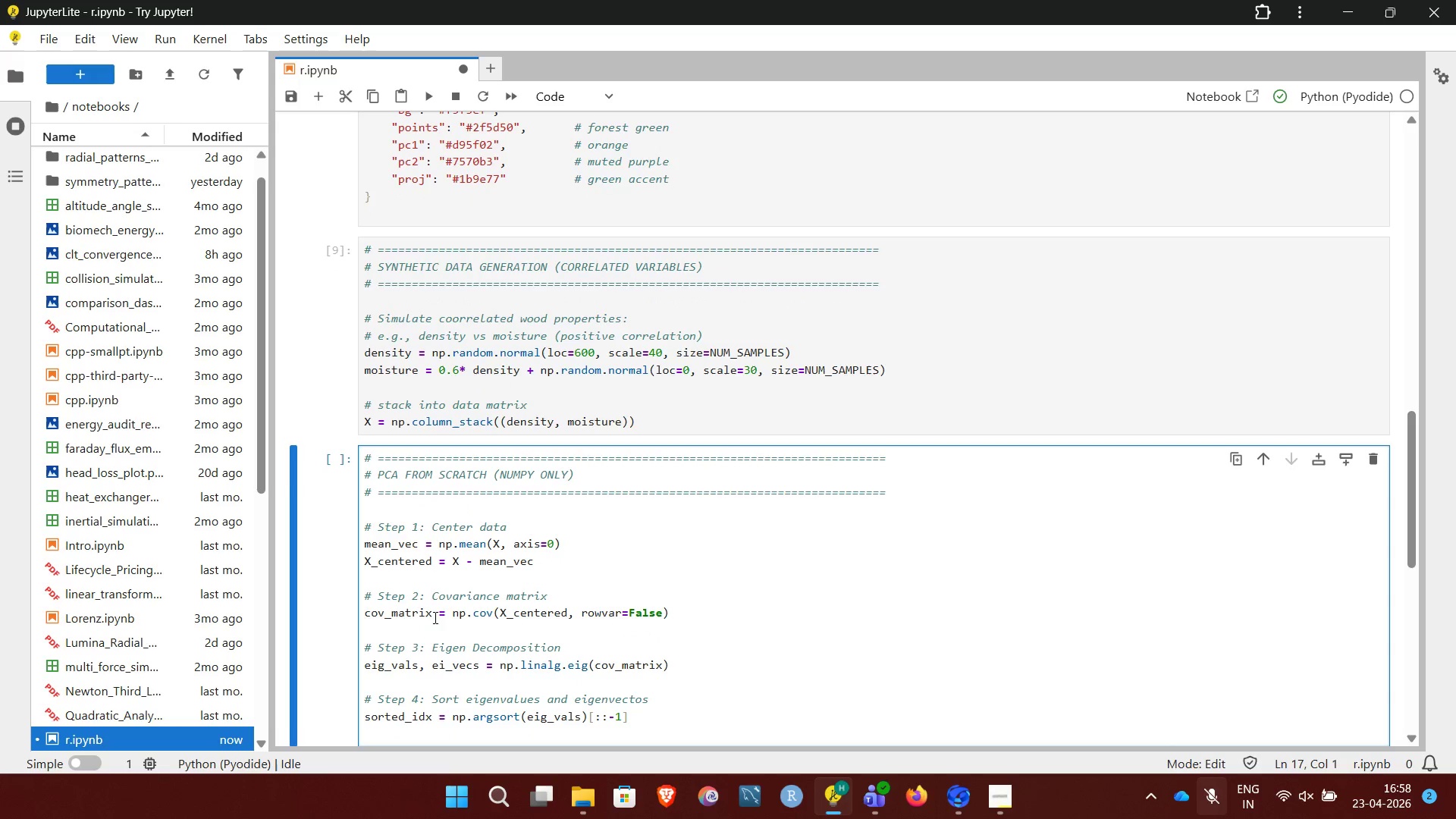 
type(eig_vals = )
 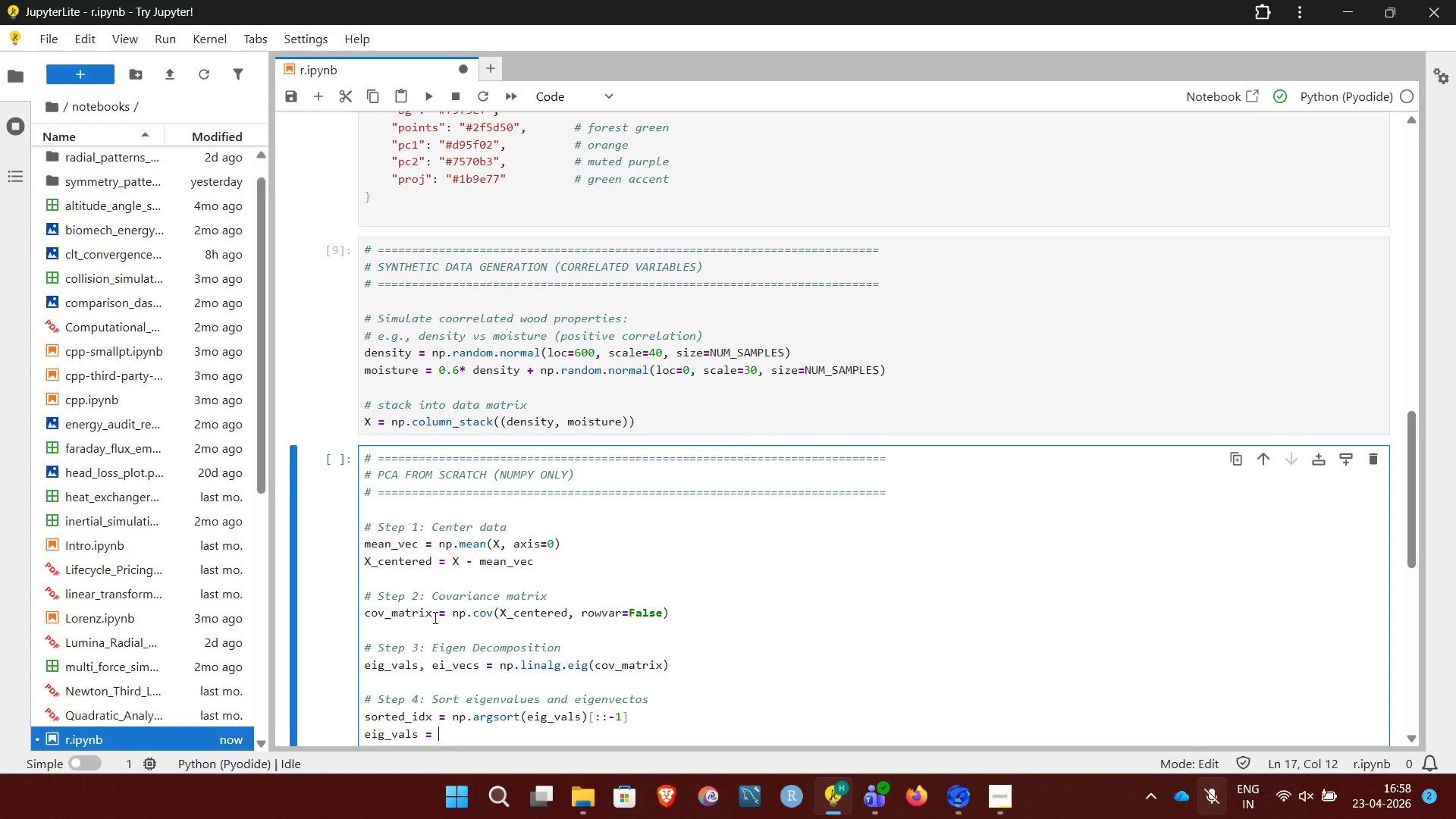 
type(eig_vals[sorte-idx])
 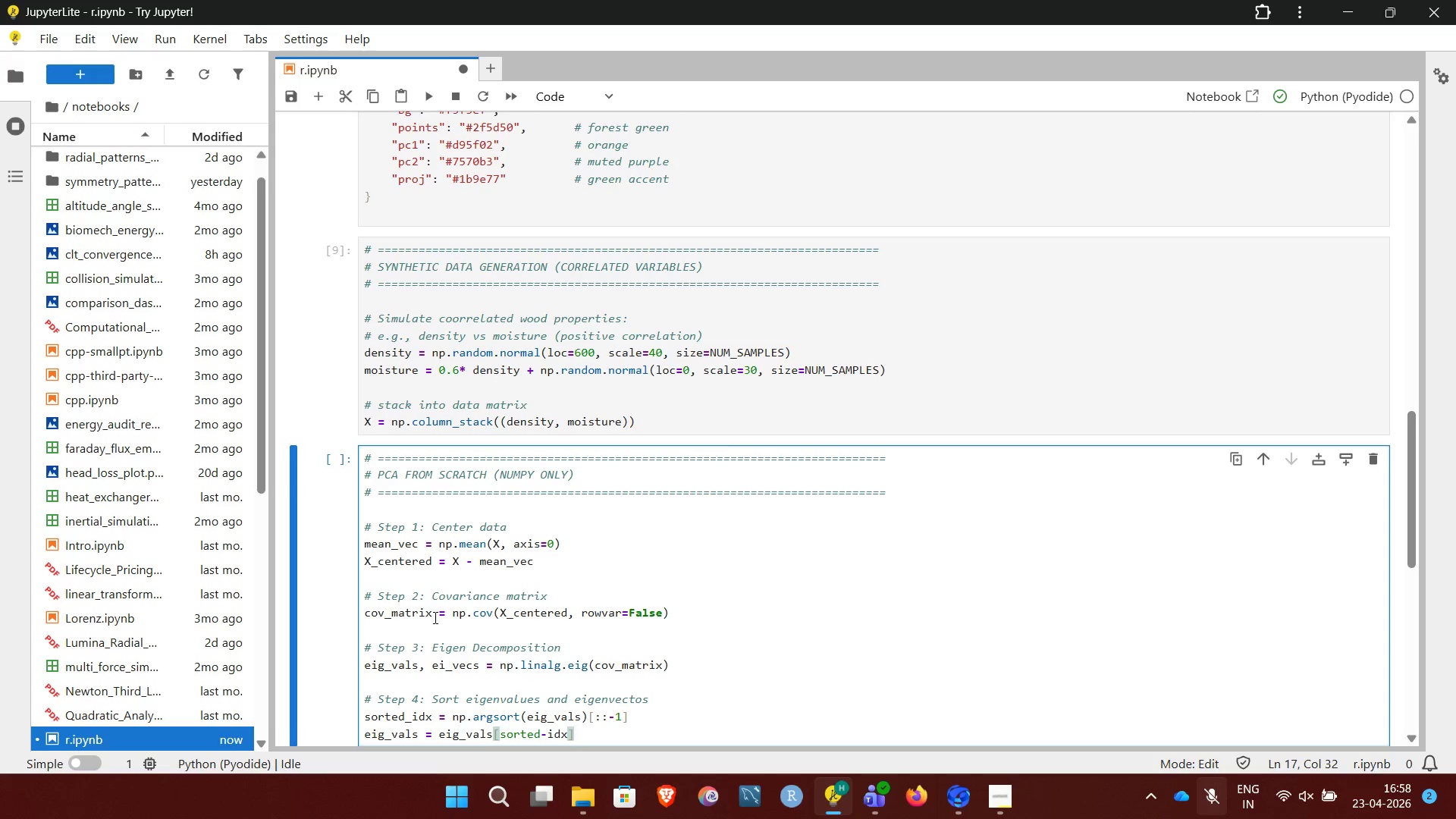 
key(Enter)
 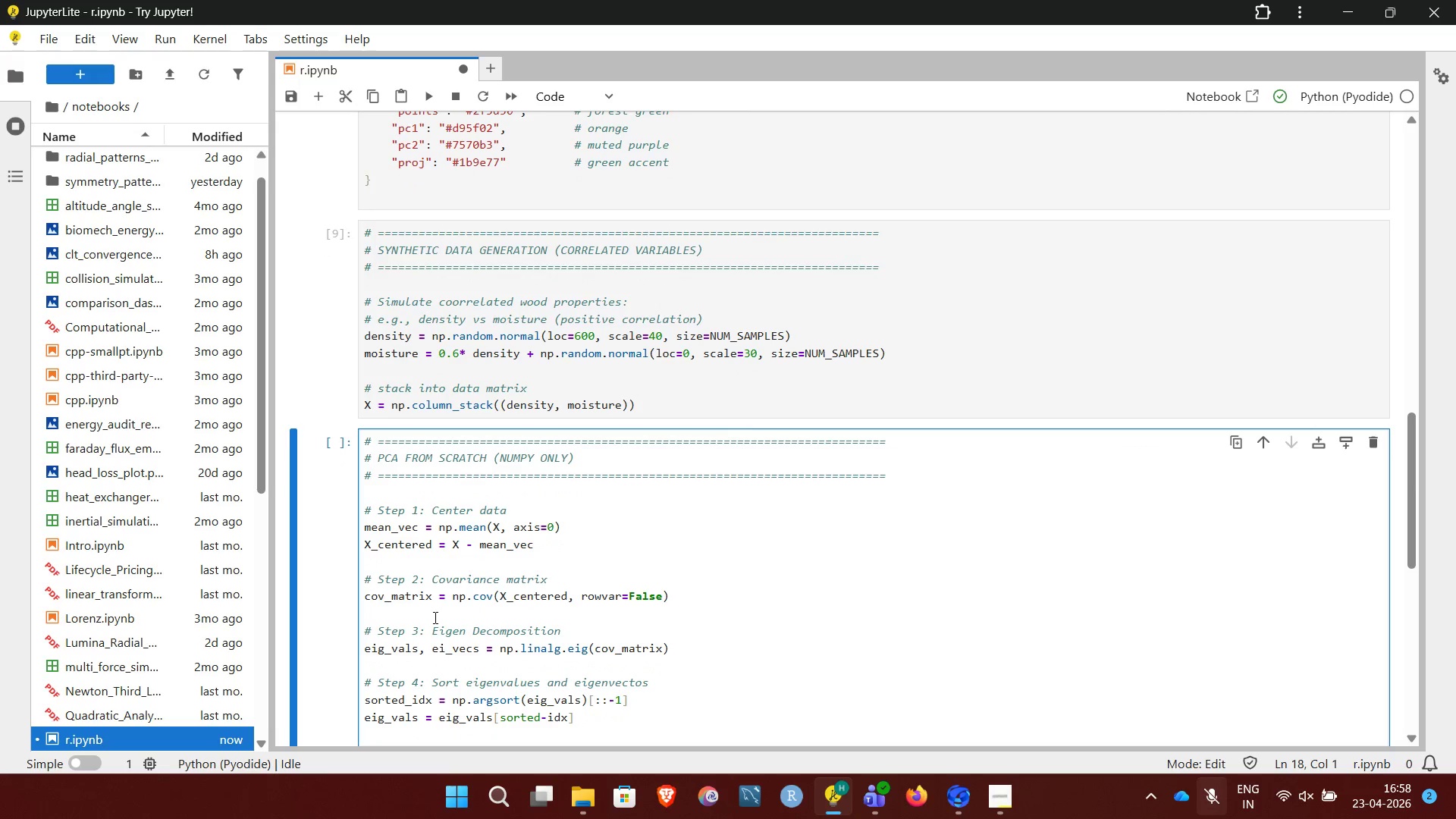 
type(eig_vecs = ei_vecs[:, d)
key(Backspace)
type(sorted )
key(Backspace)
type(_idx])
 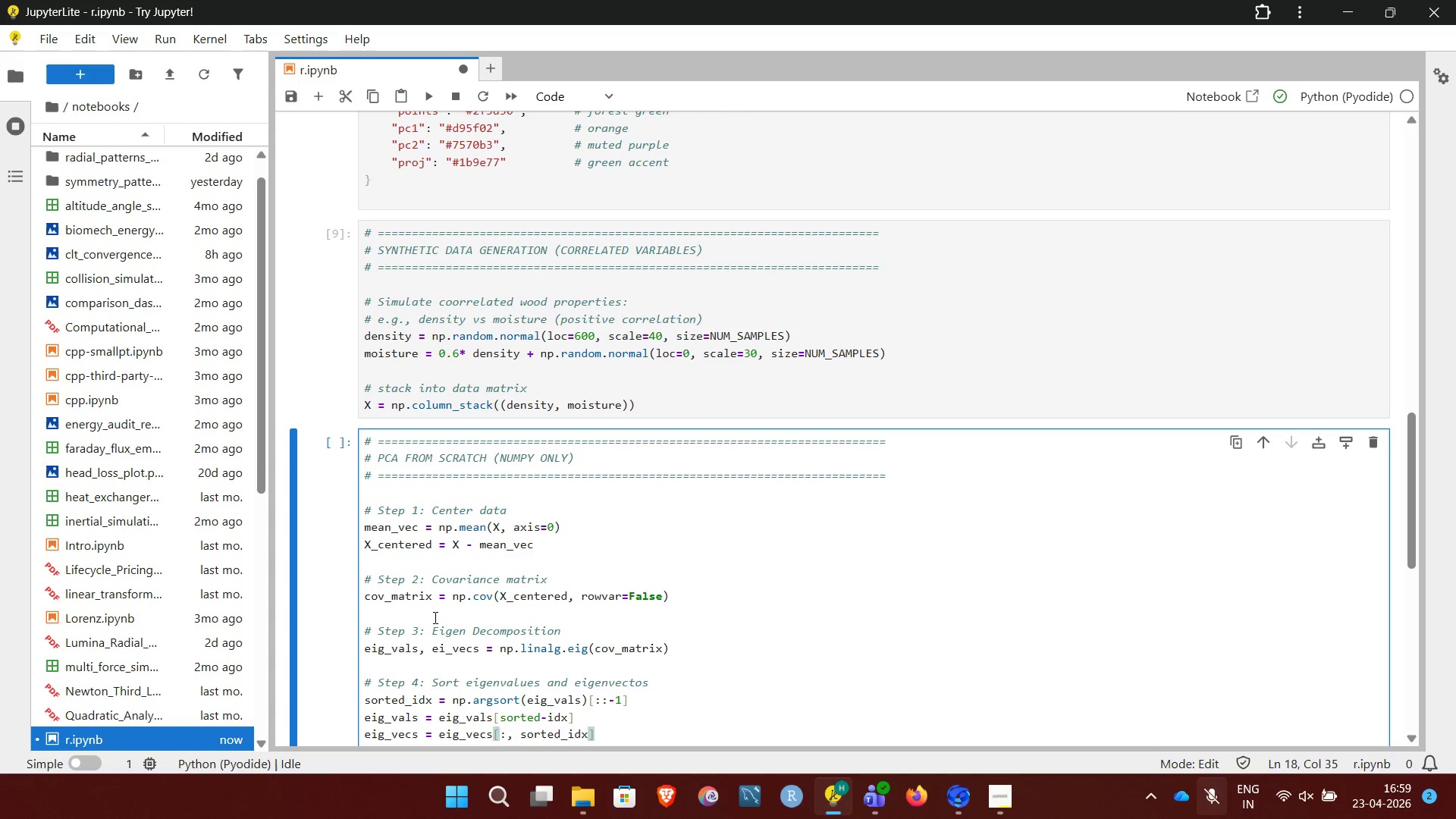 
wait(19.67)
 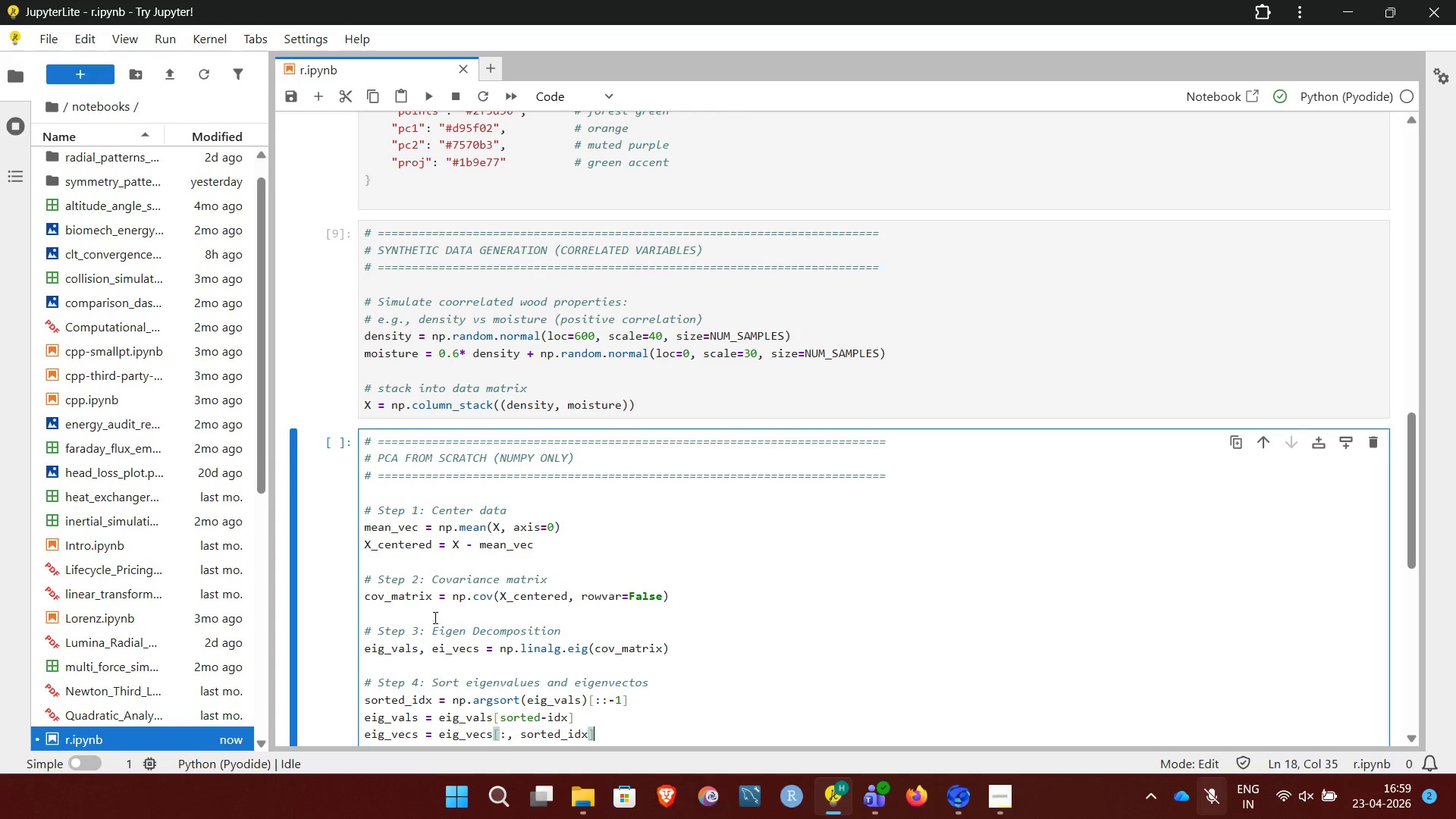 
key(Enter)
 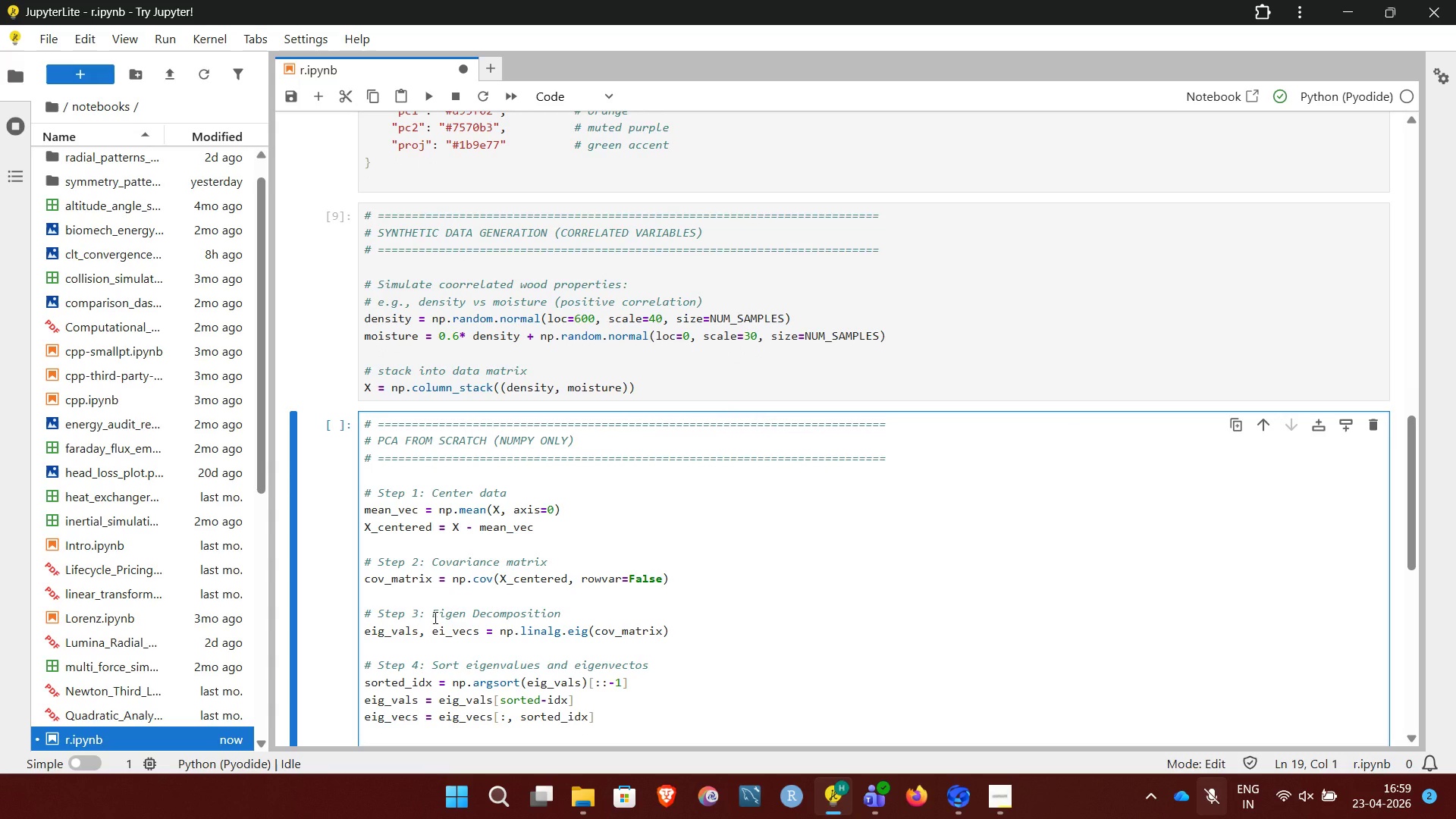 
key(Shift+3)
 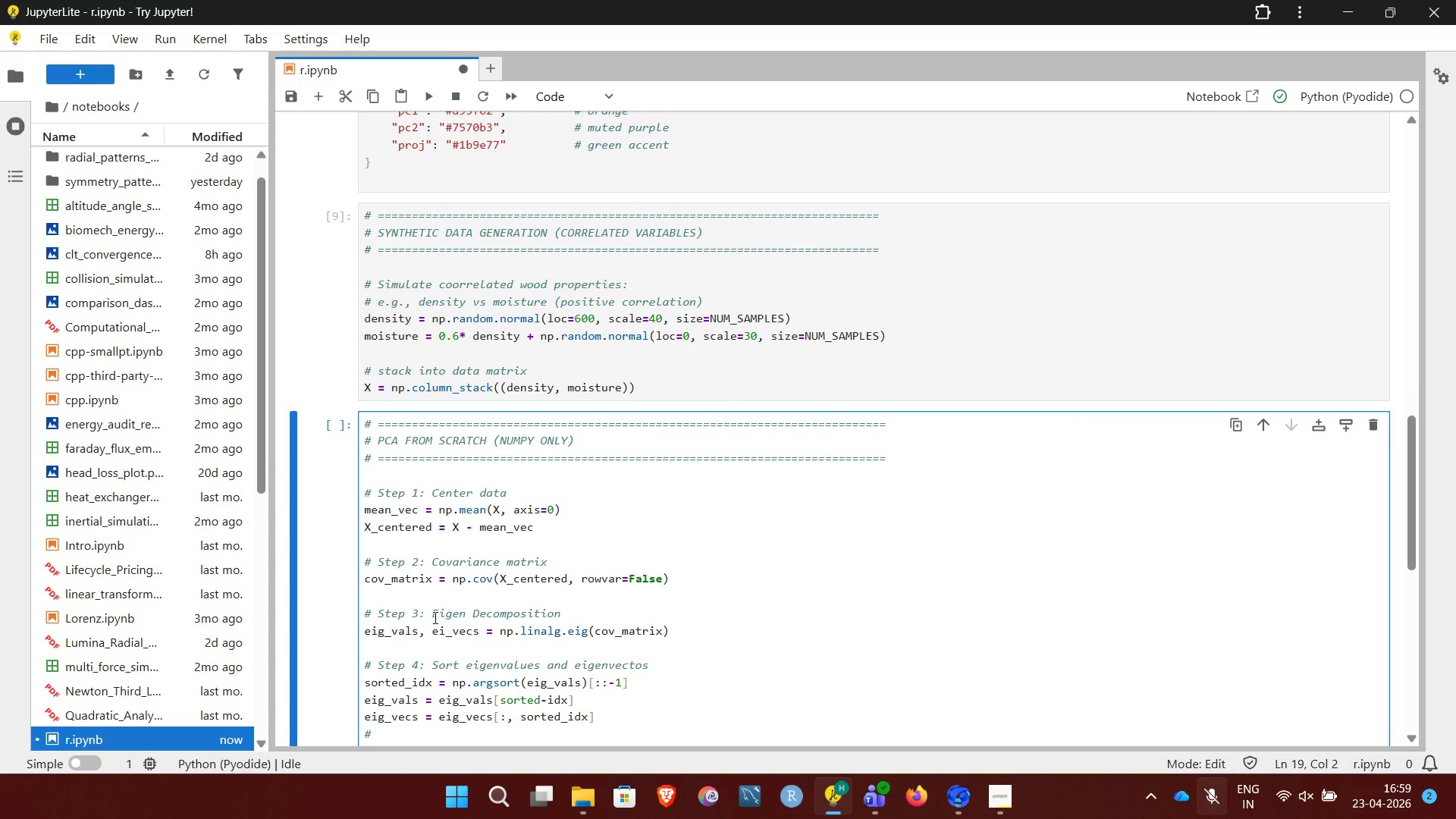 
key(Backspace)
 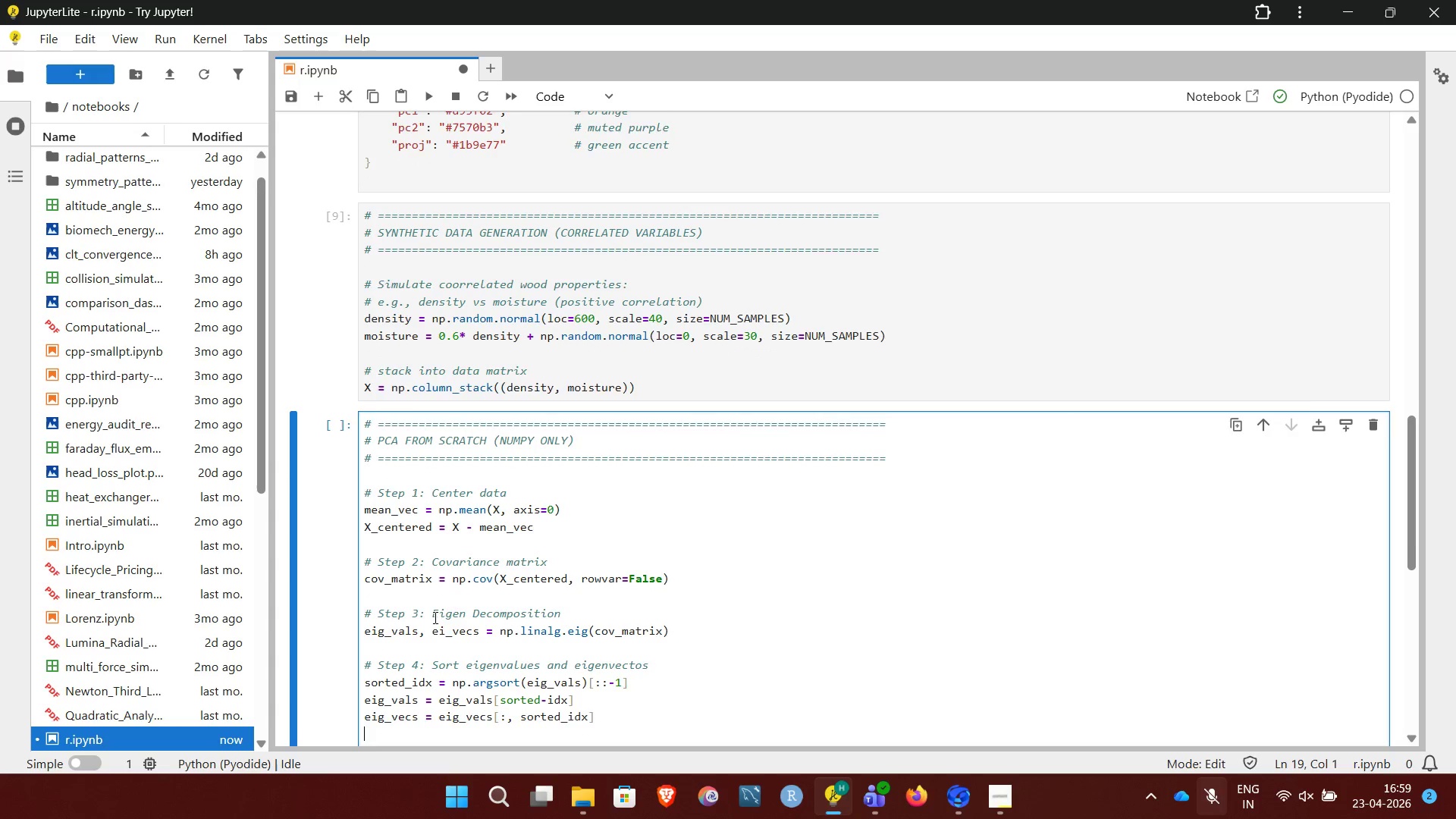 
key(Enter)
 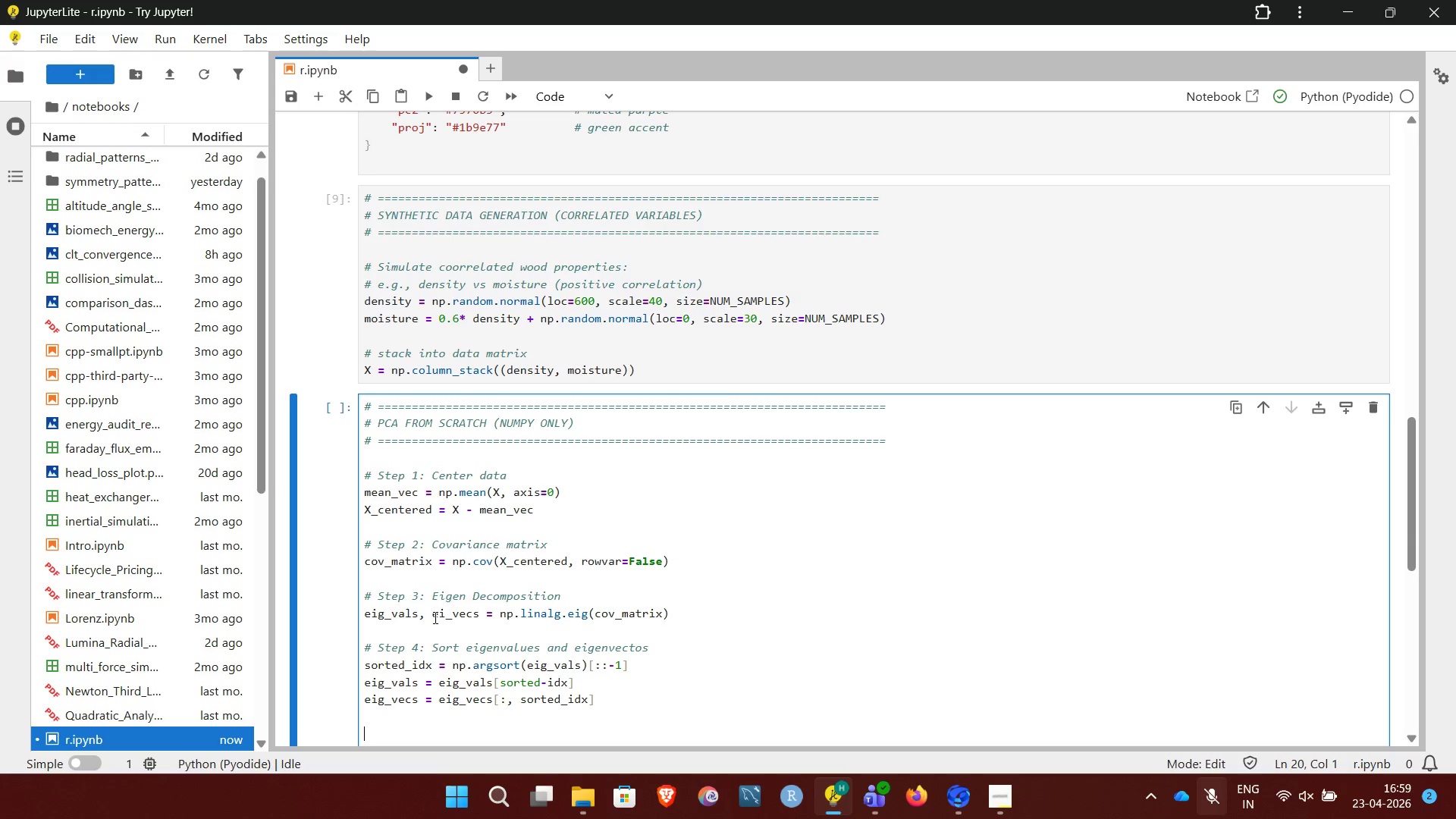 
type(# Variance expli)
key(Backspace)
type(ained)
 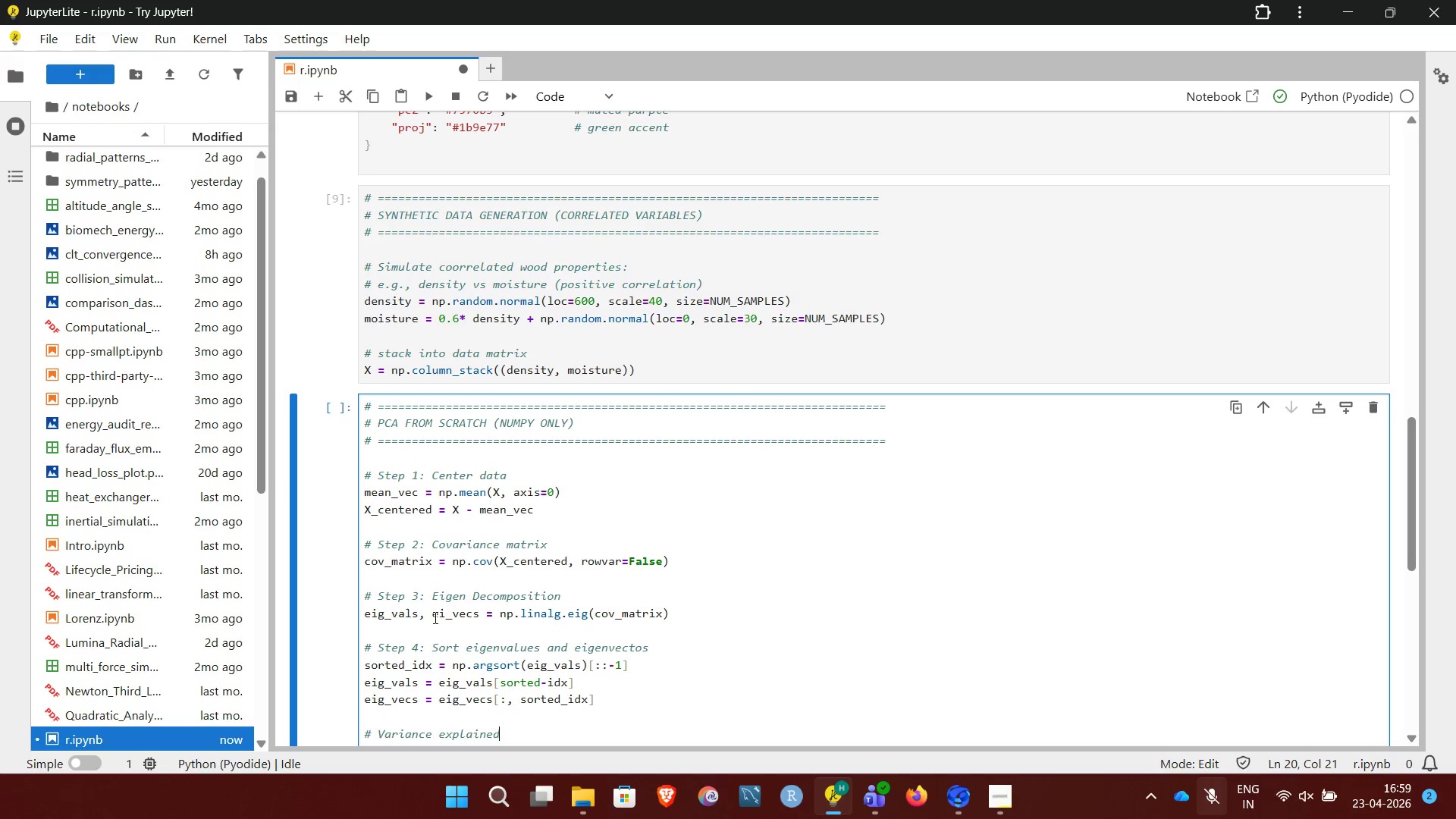 
key(Enter)
 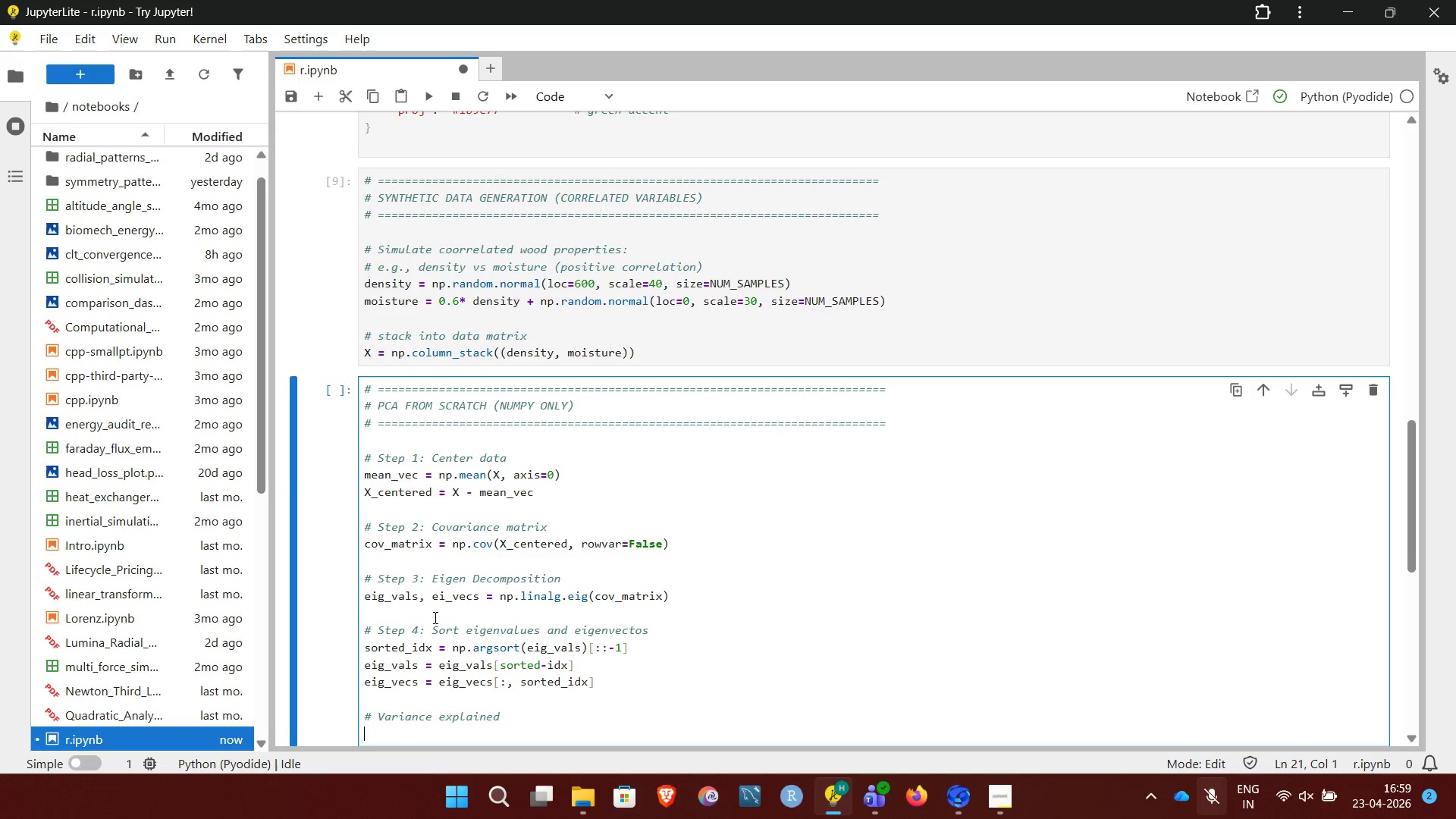 
type(var_explained = eig_vals / np.sum(eig_vals))
 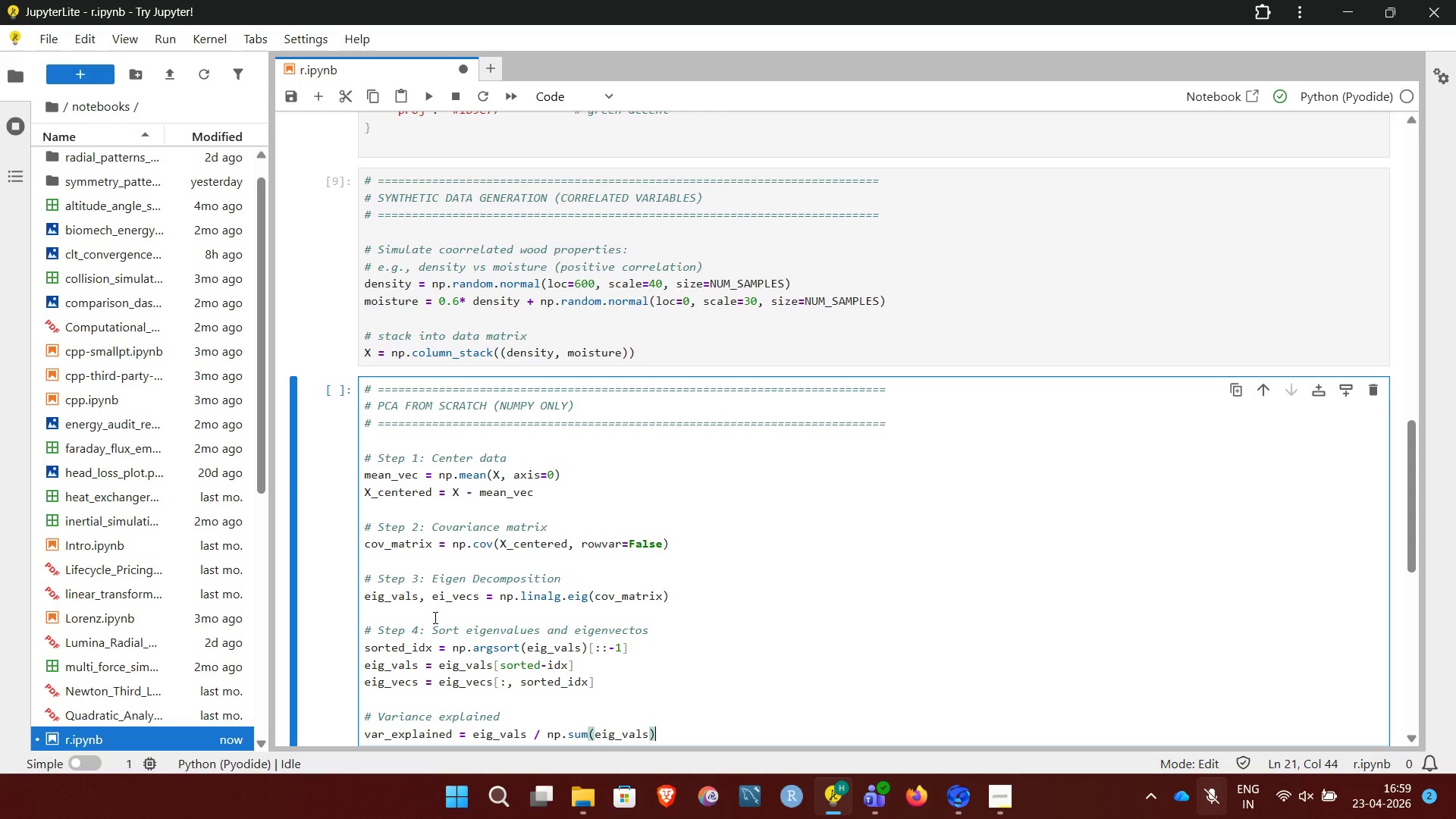 
key(Shift+Enter)
 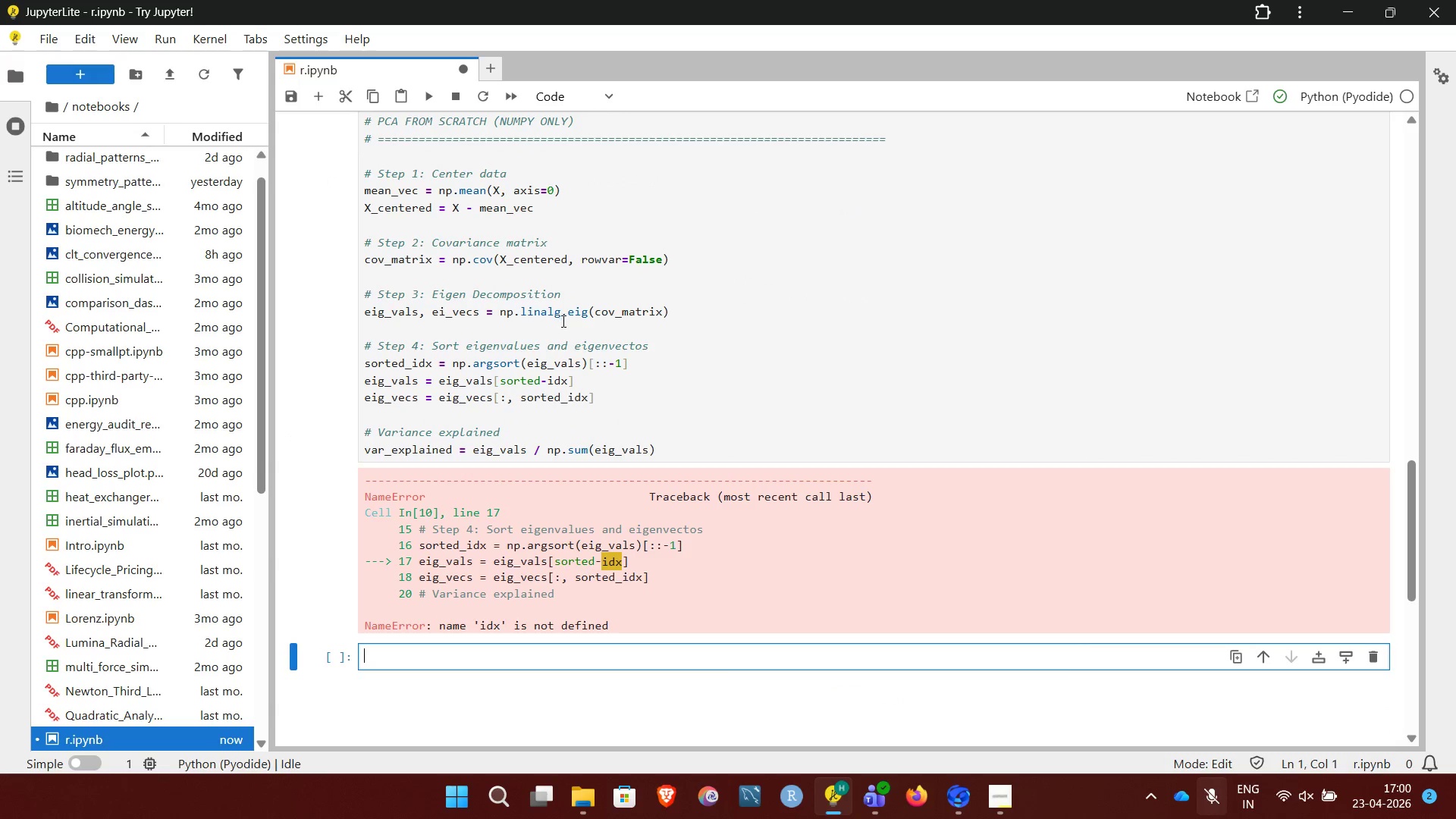 
wait(8.91)
 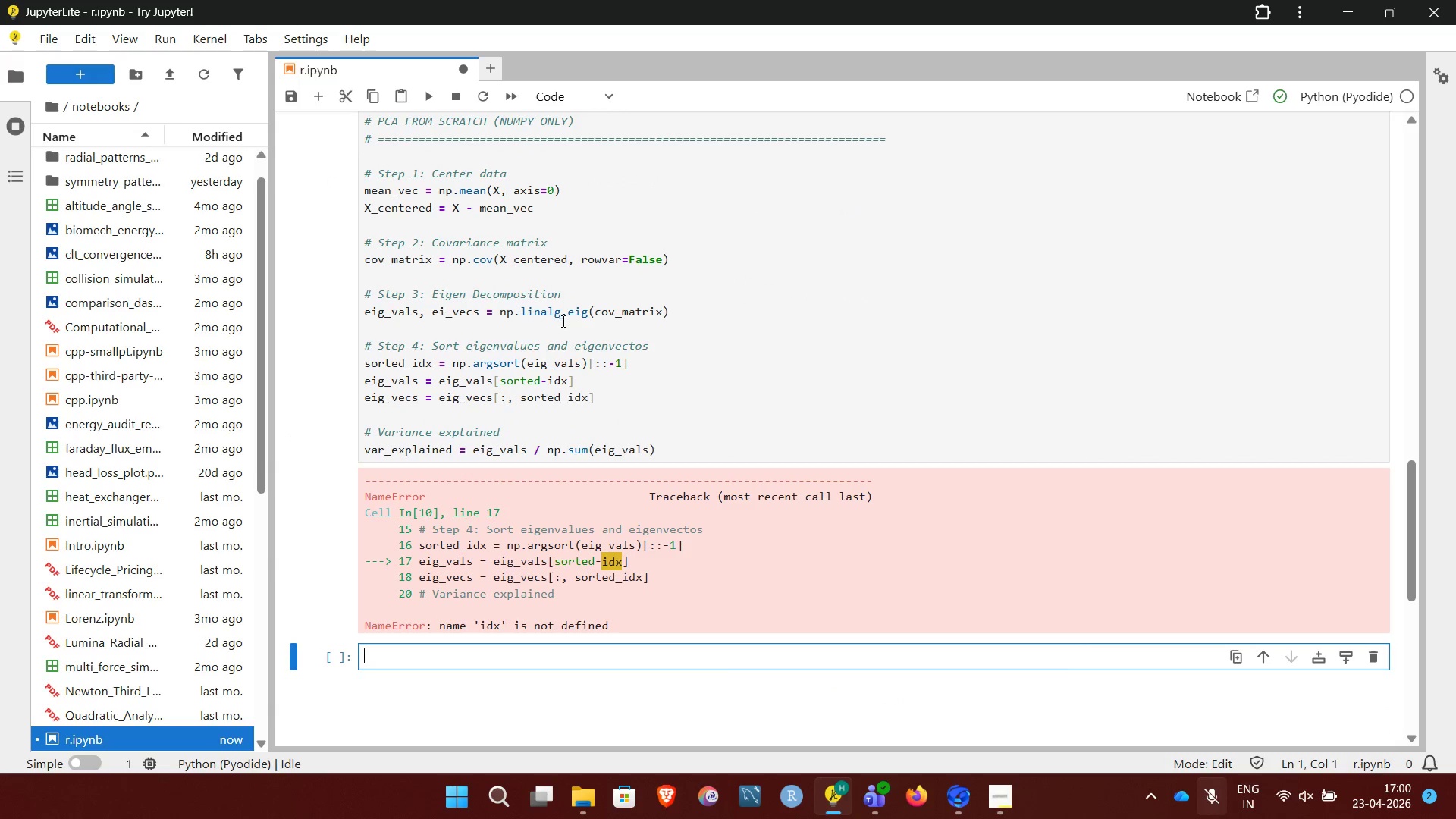 
left_click([547, 420])
 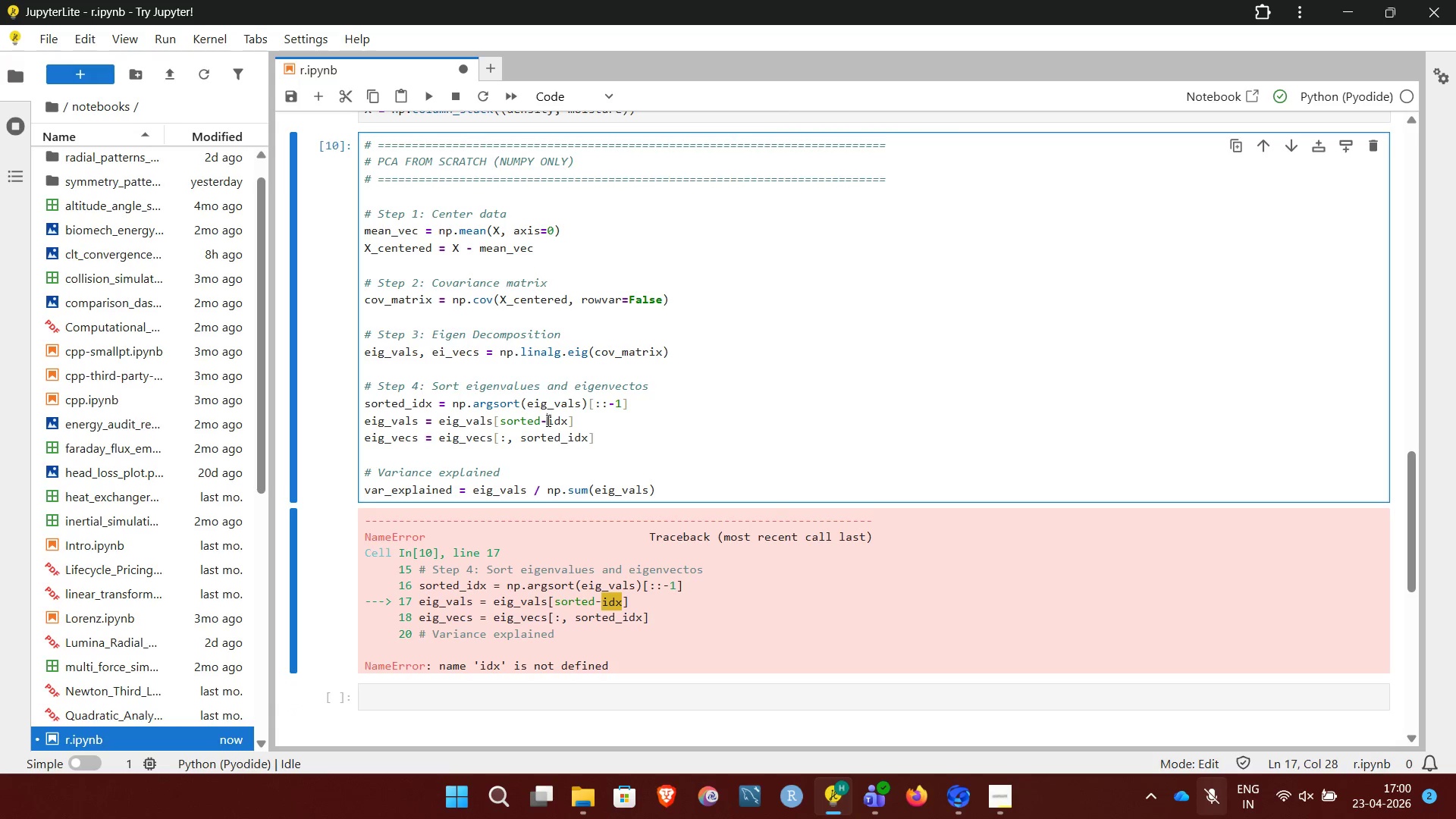 
key(Backspace)
 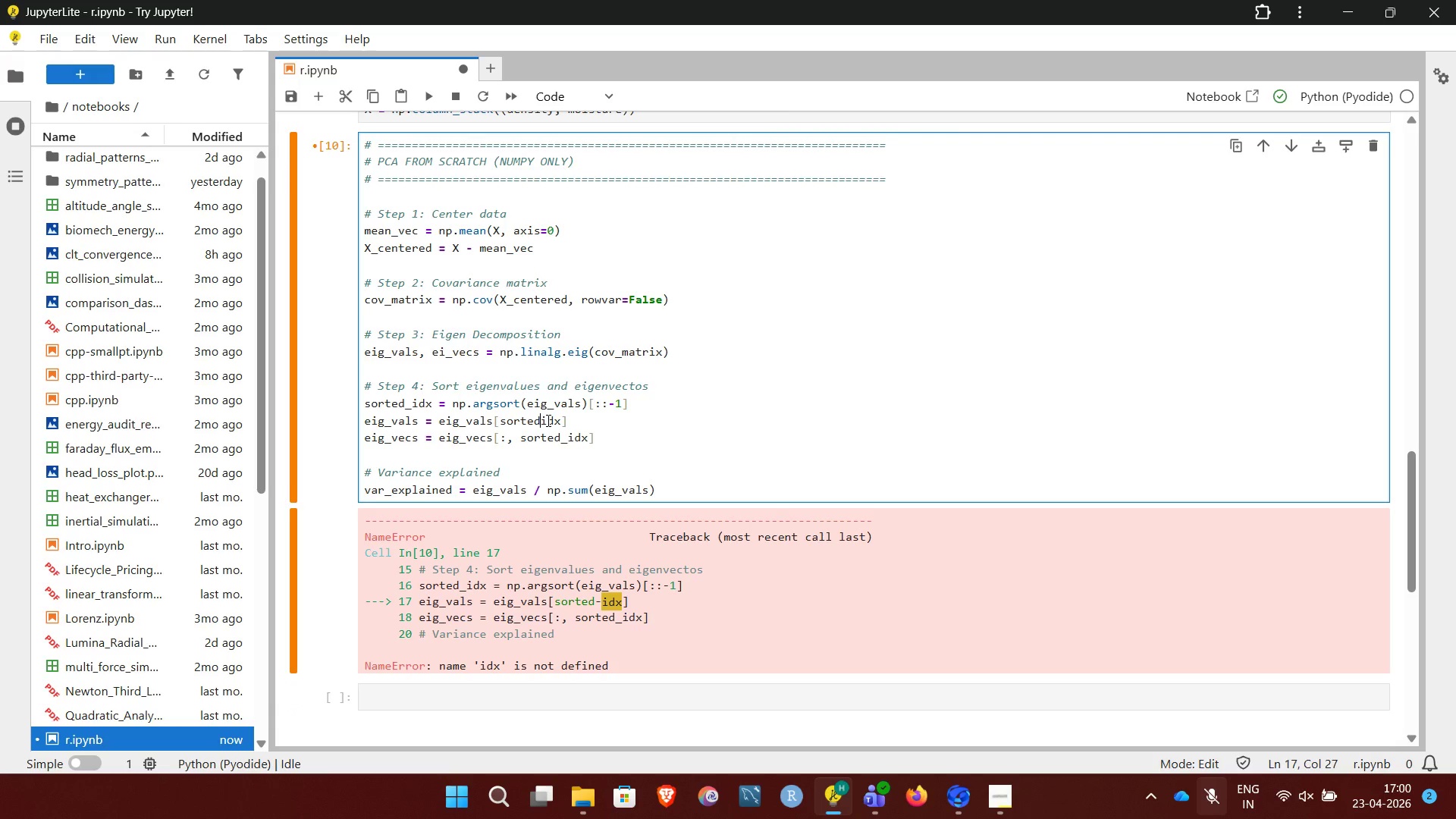 
key(Shift+Minus)
 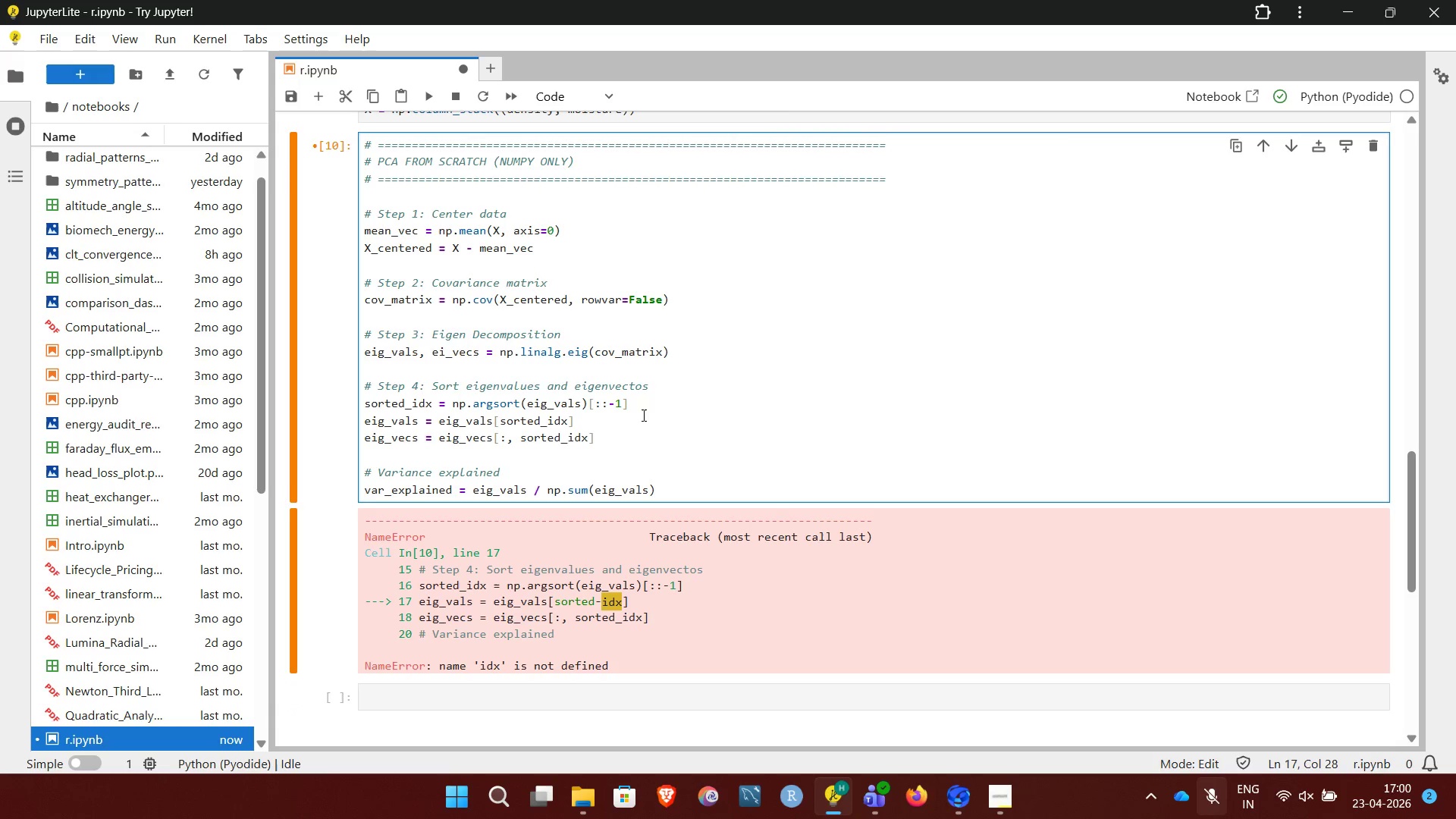 
key(Shift+Enter)
 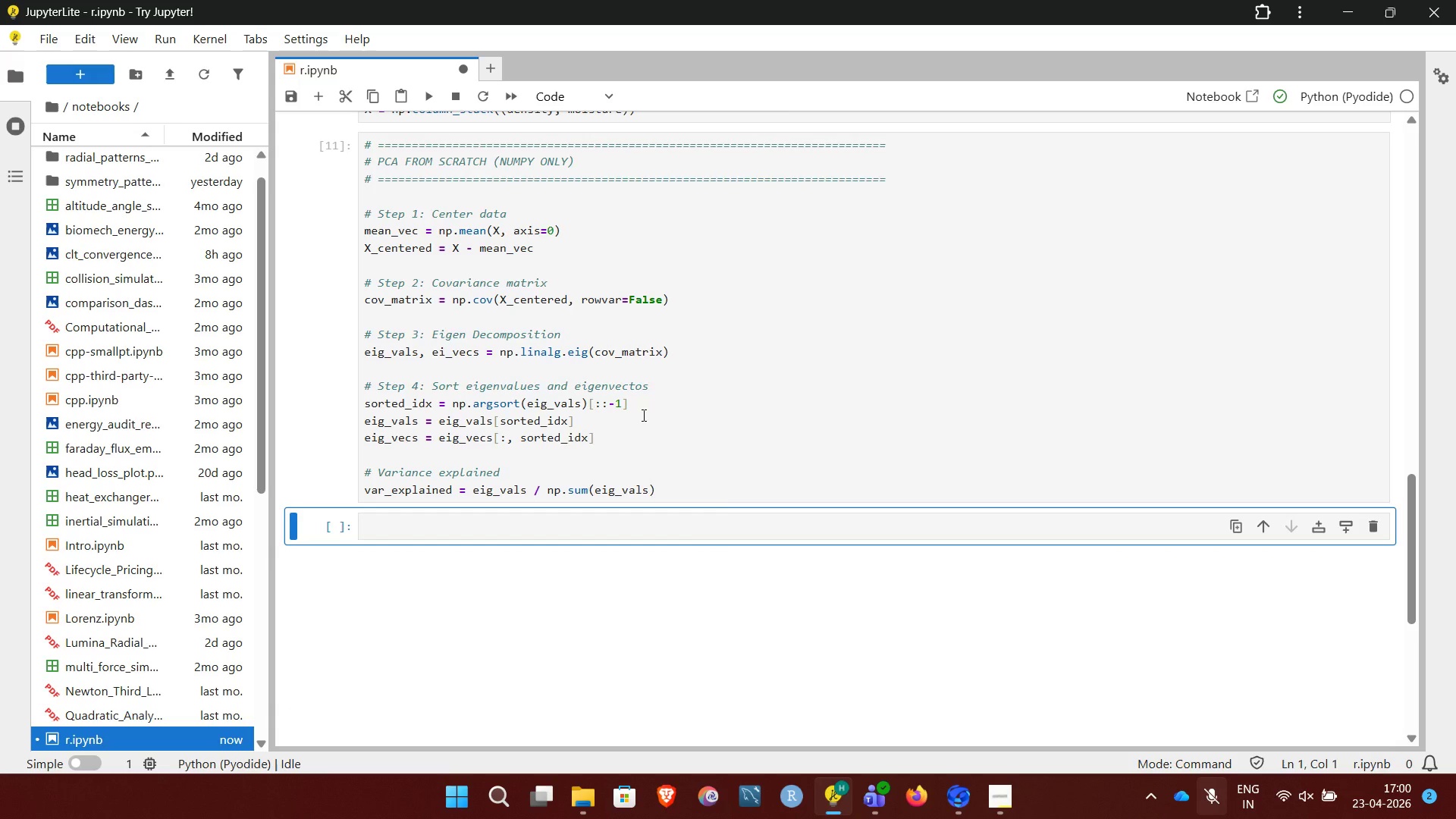 
wait(8.86)
 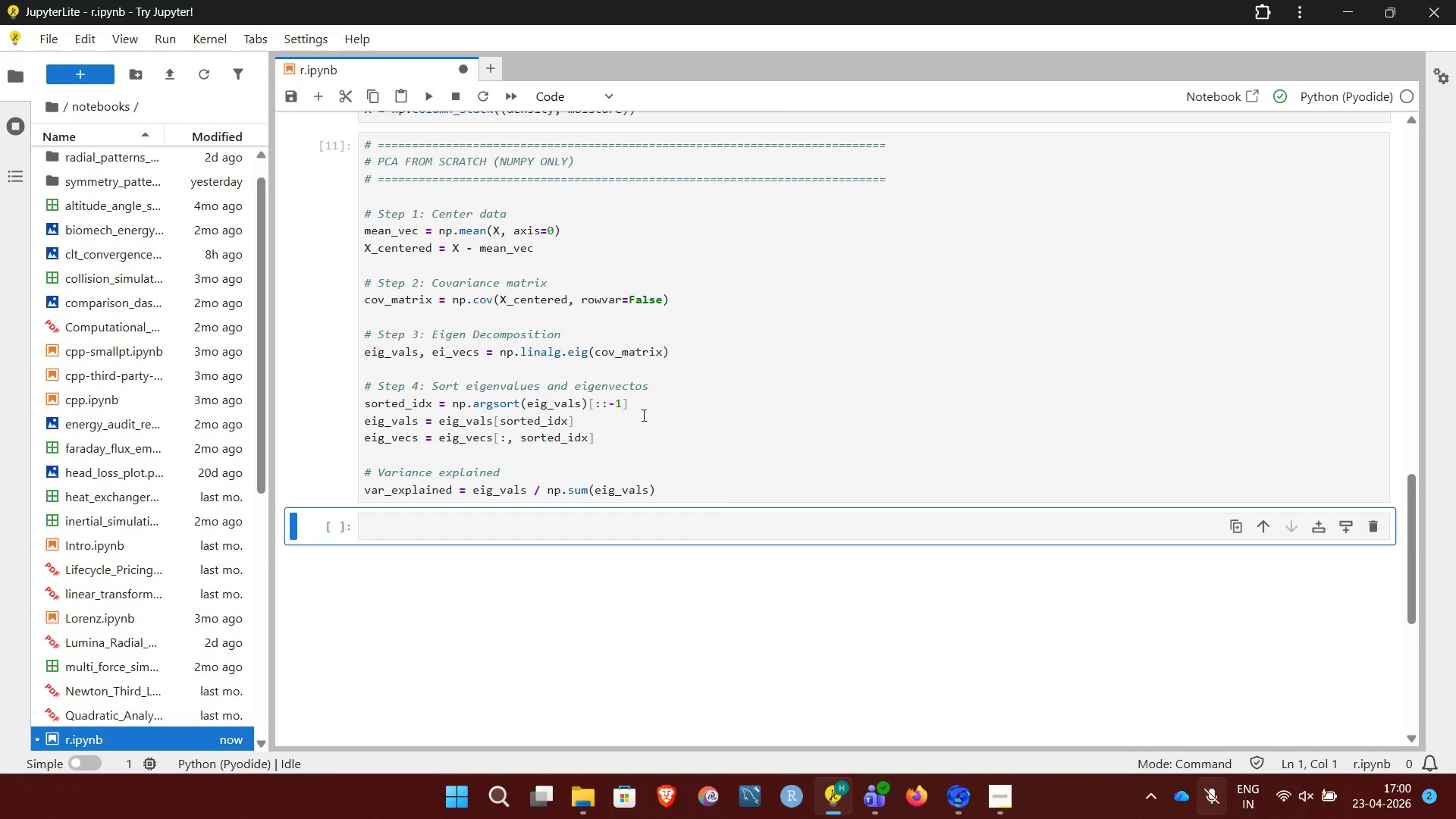 
key(Shift+3)
 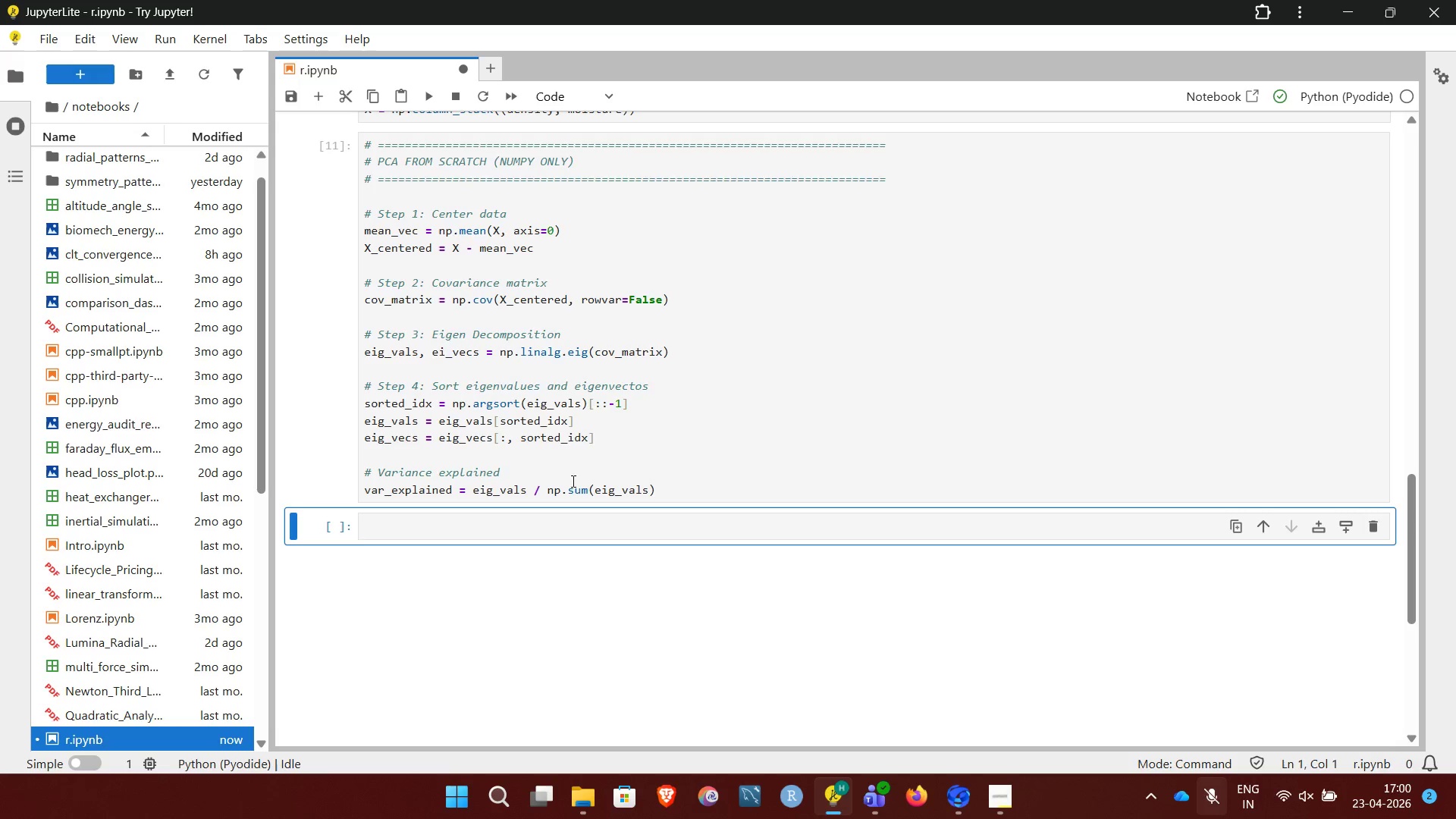 
left_click([595, 527])
 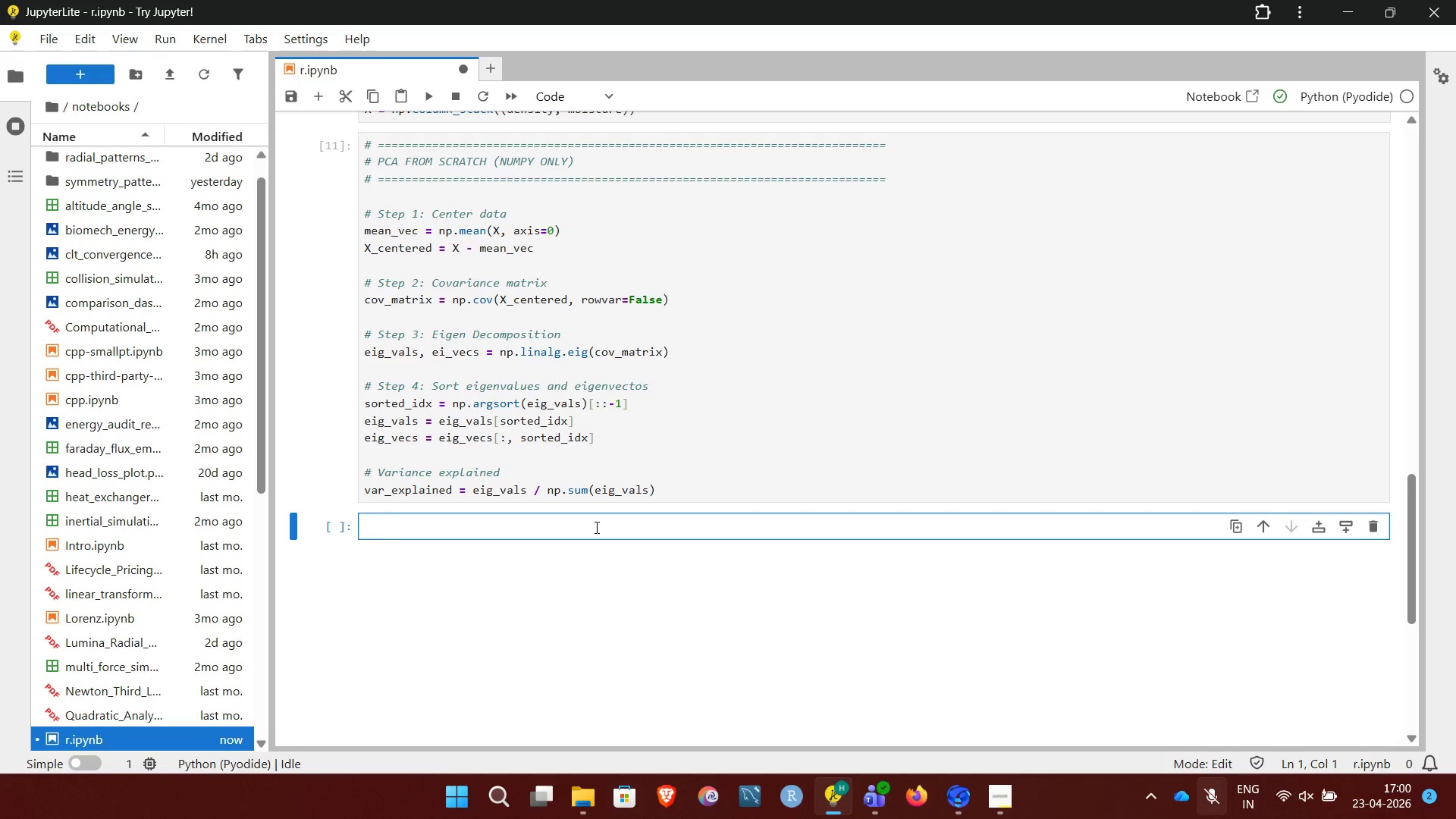 
key(Shift+3)
 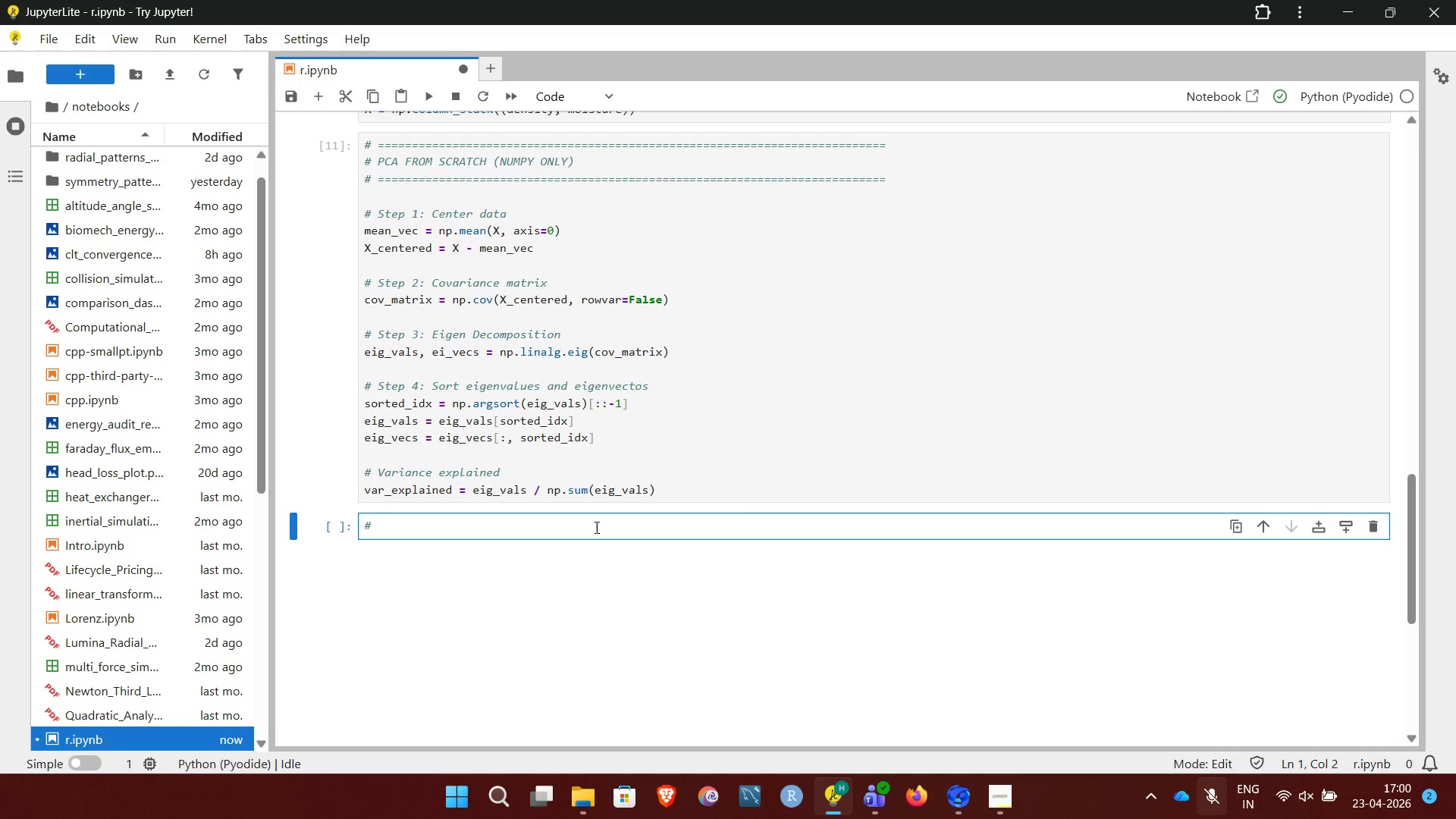 
hold_key(key=Equal, duration=0.45)
 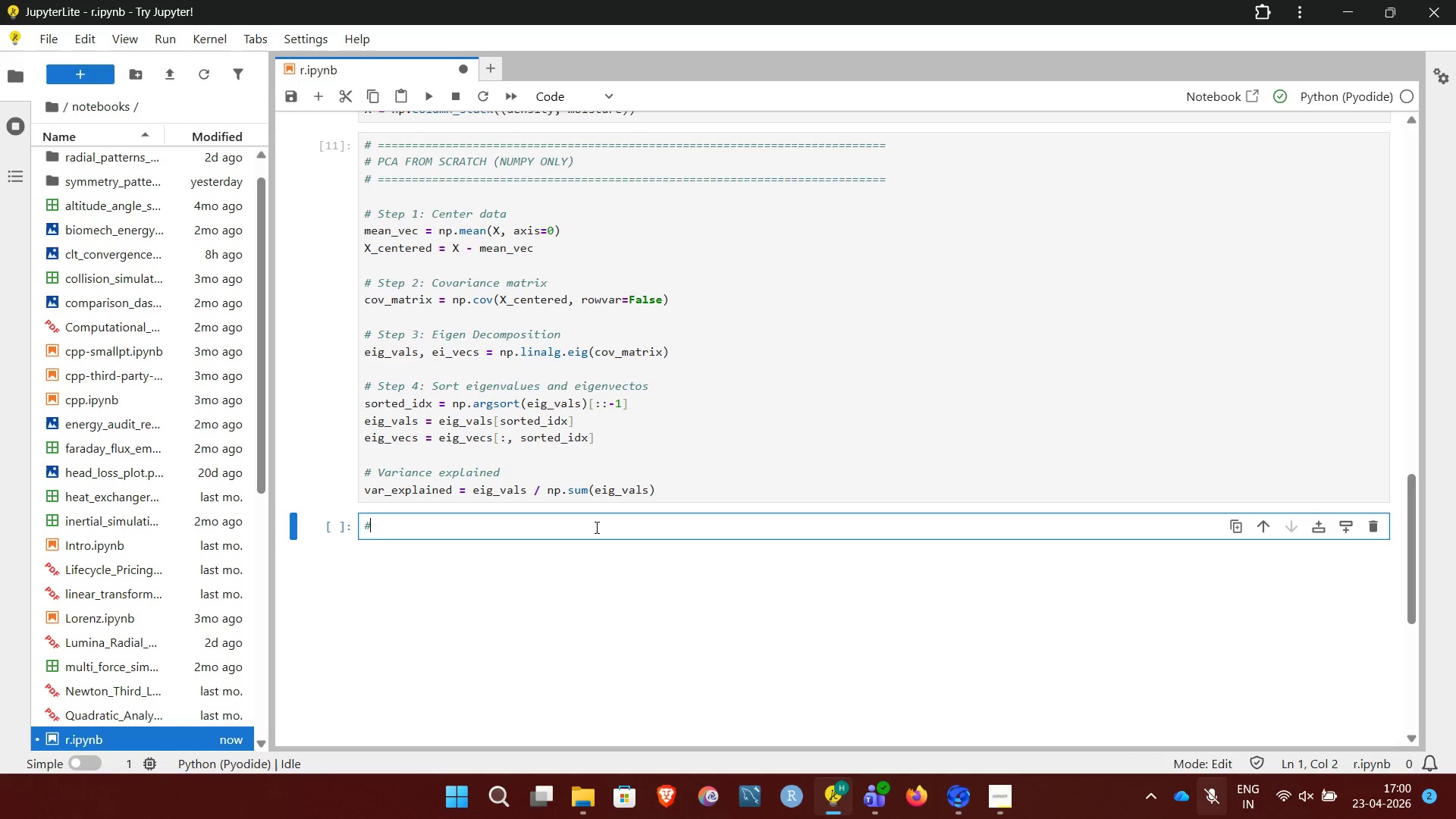 
key(Backspace)
 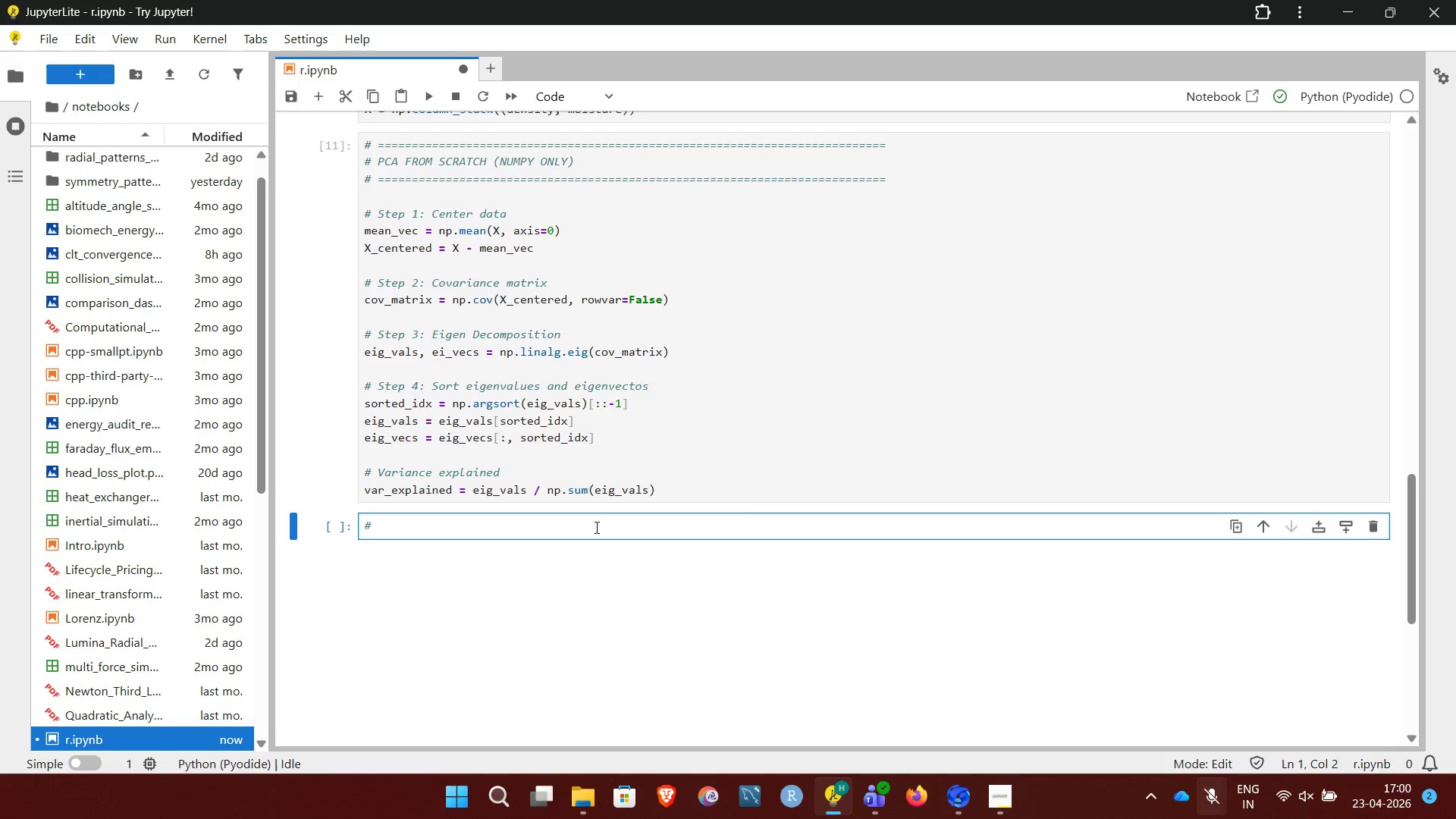 
key(Space)
 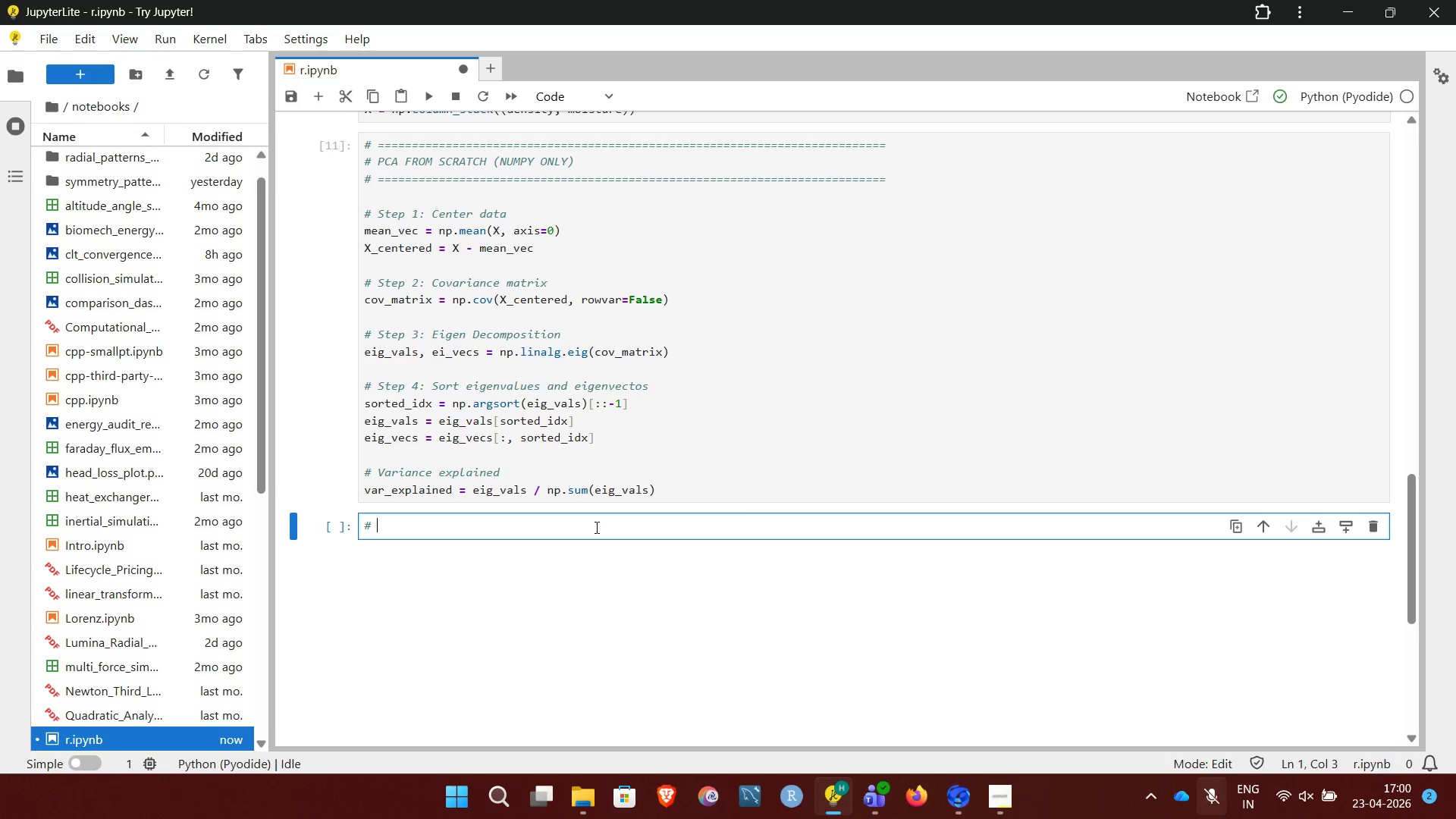 
hold_key(key=Equal, duration=1.51)
 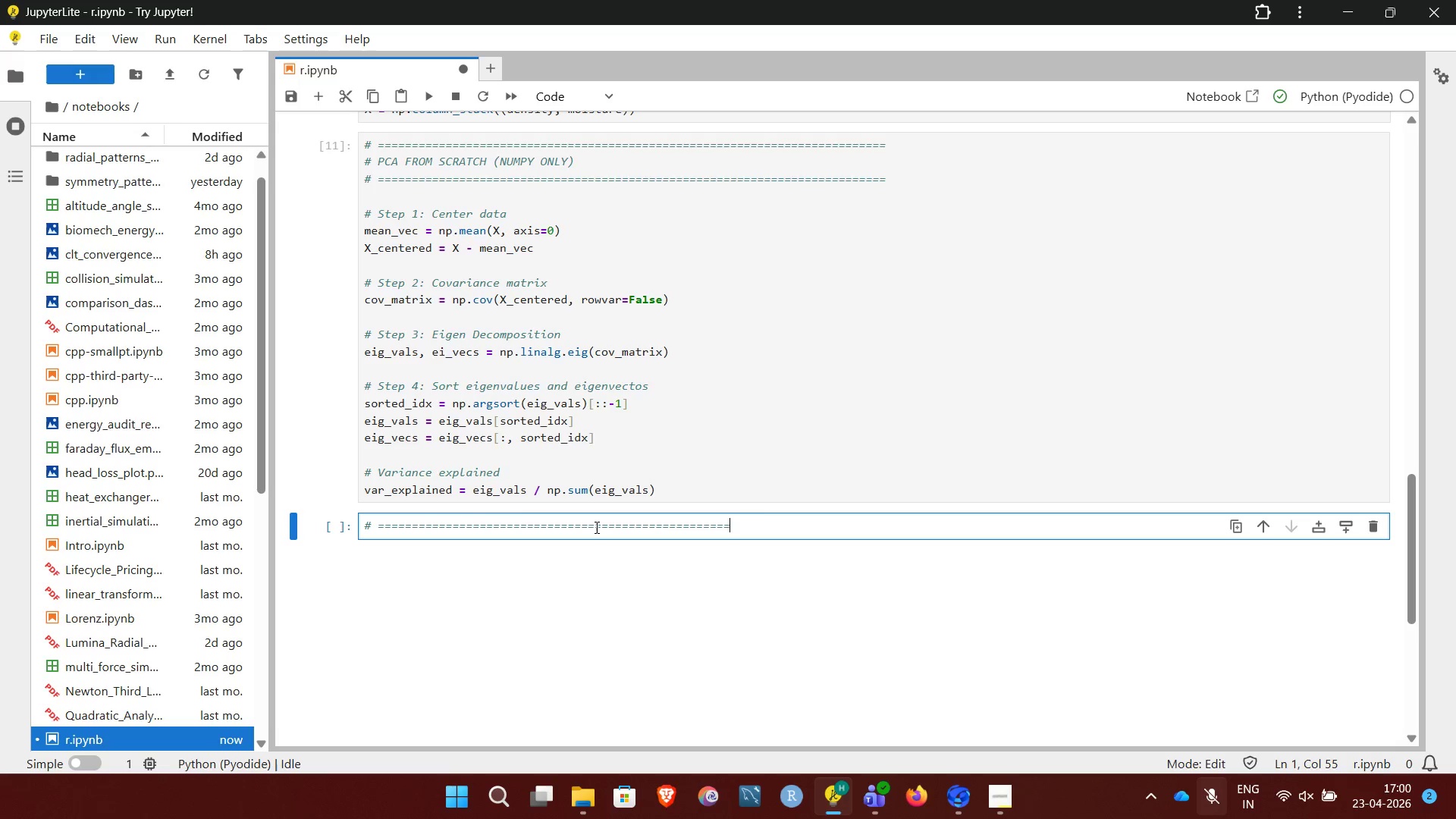 
hold_key(key=Equal, duration=1.08)
 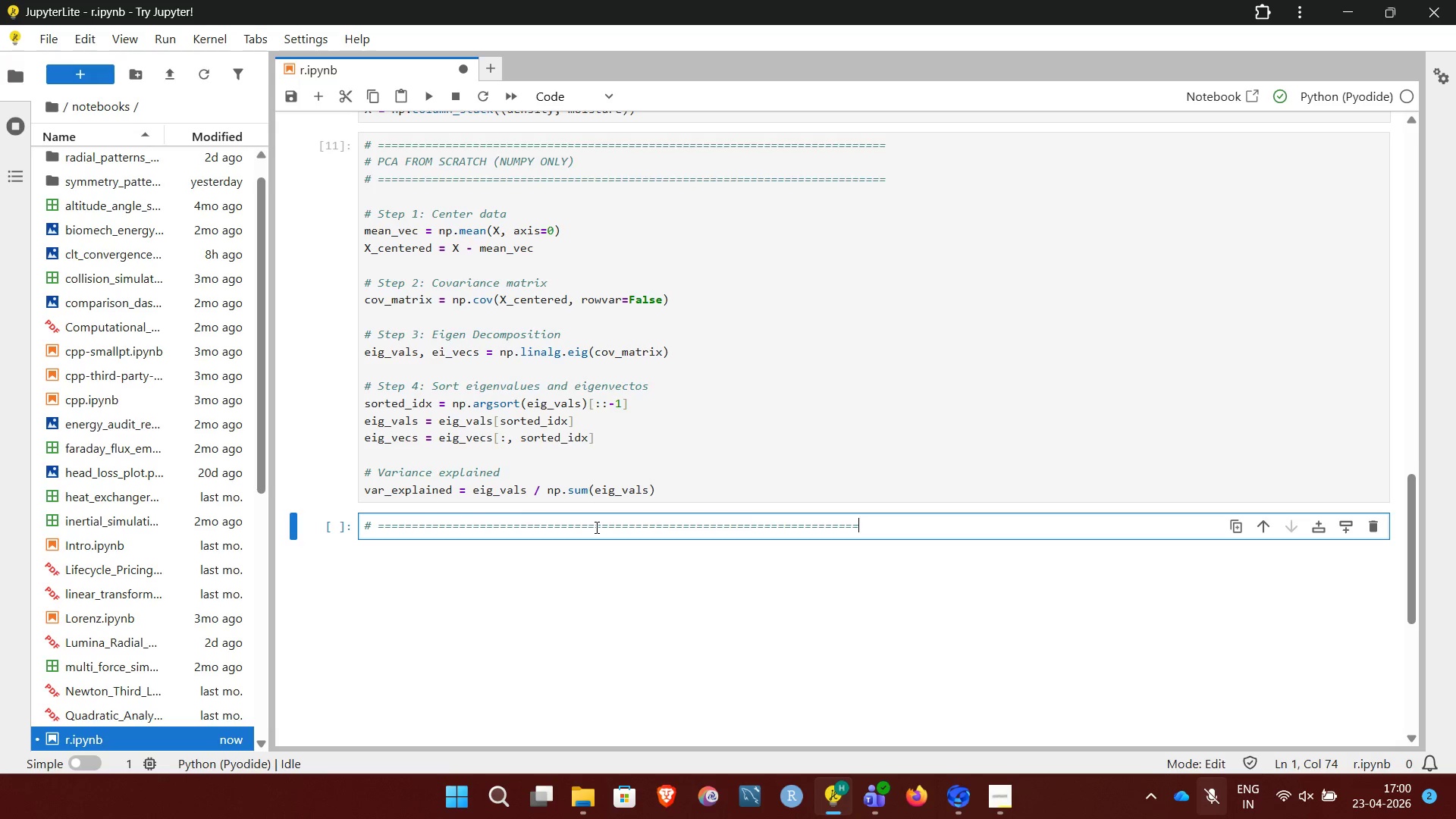 
key(Enter)
 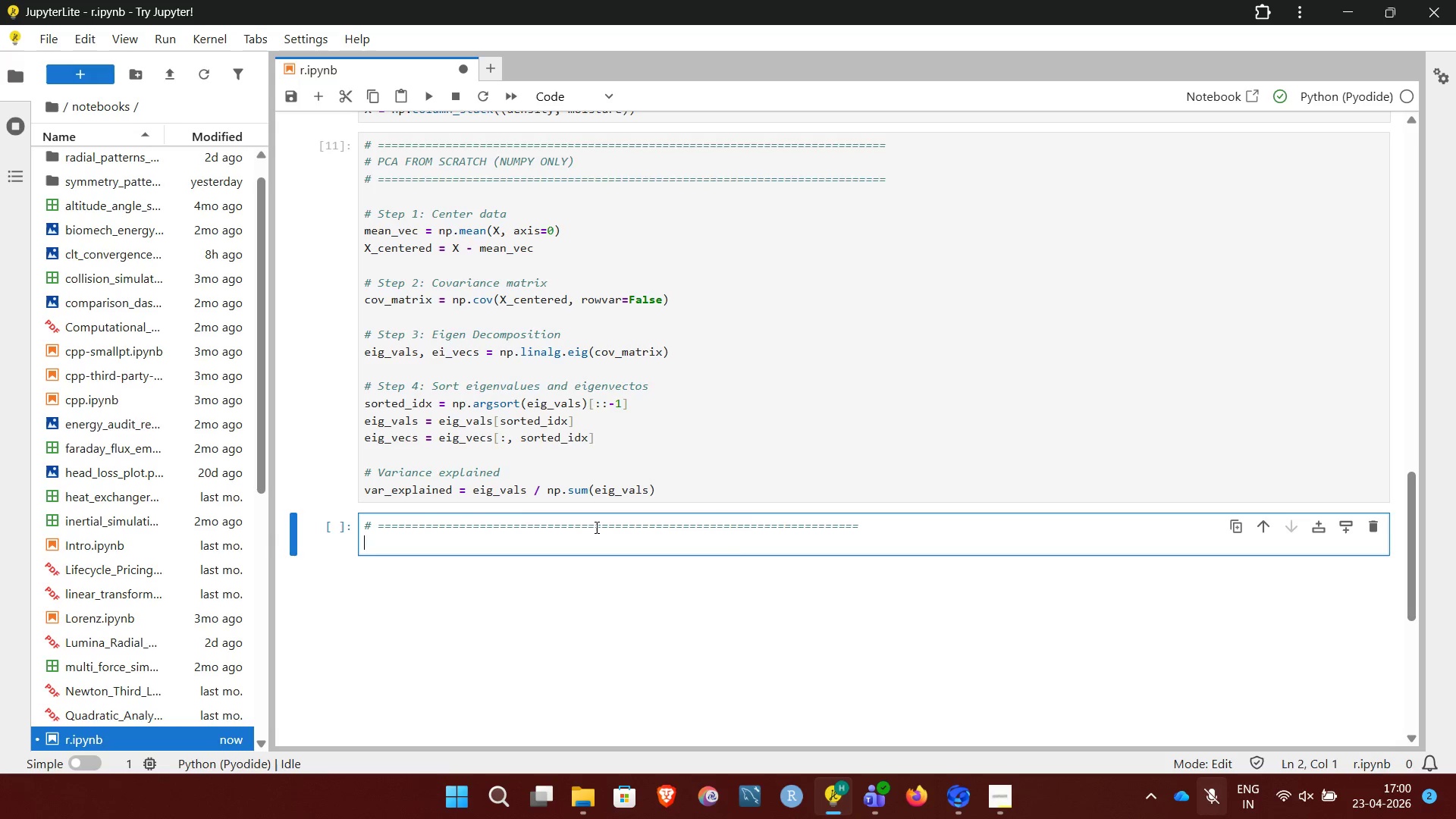 
type(# PROJECTION I)
key(Backspace)
type(ONTO FIRST PRINCIPAL COMPONENT)
 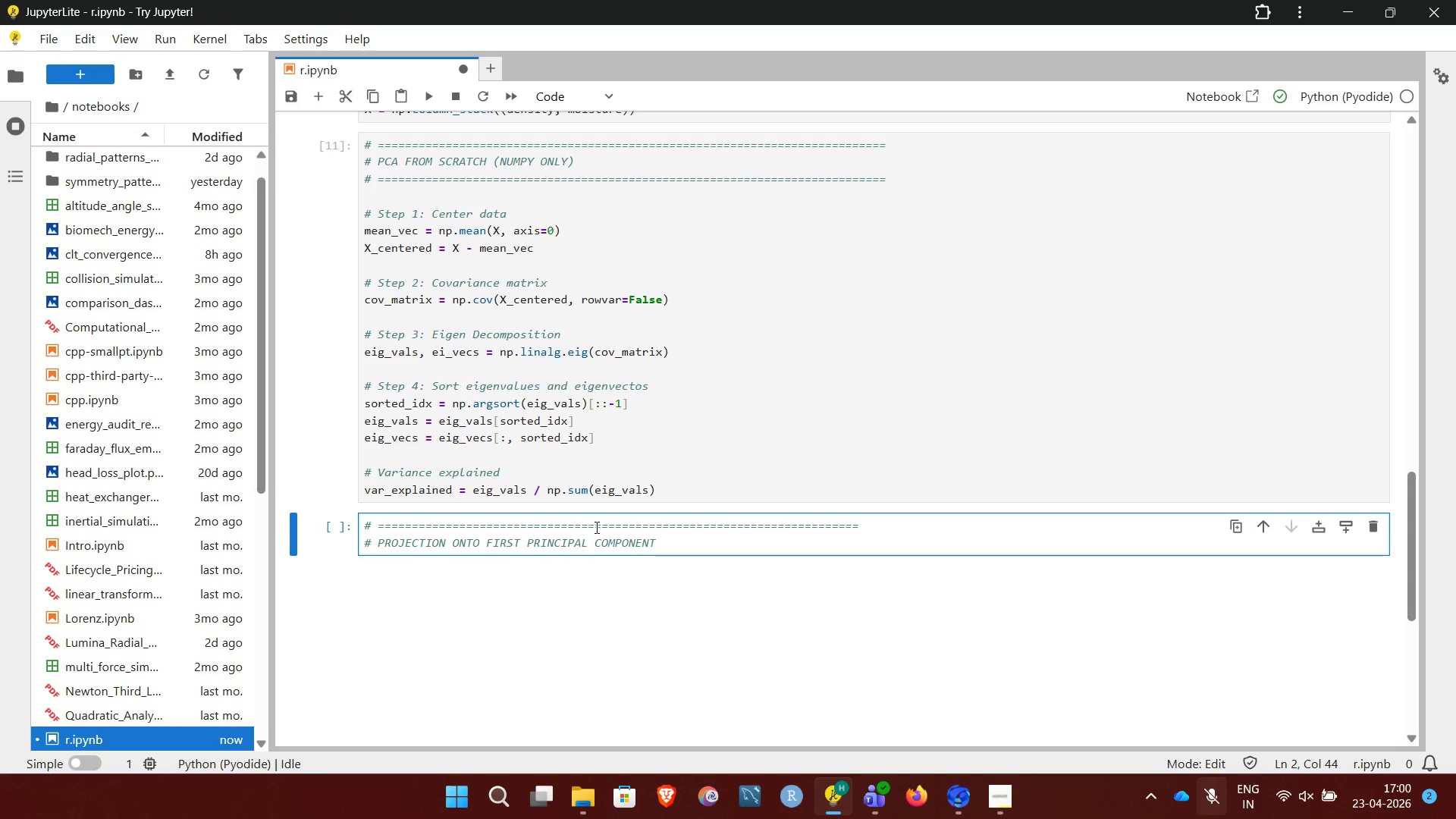 
key(Enter)
 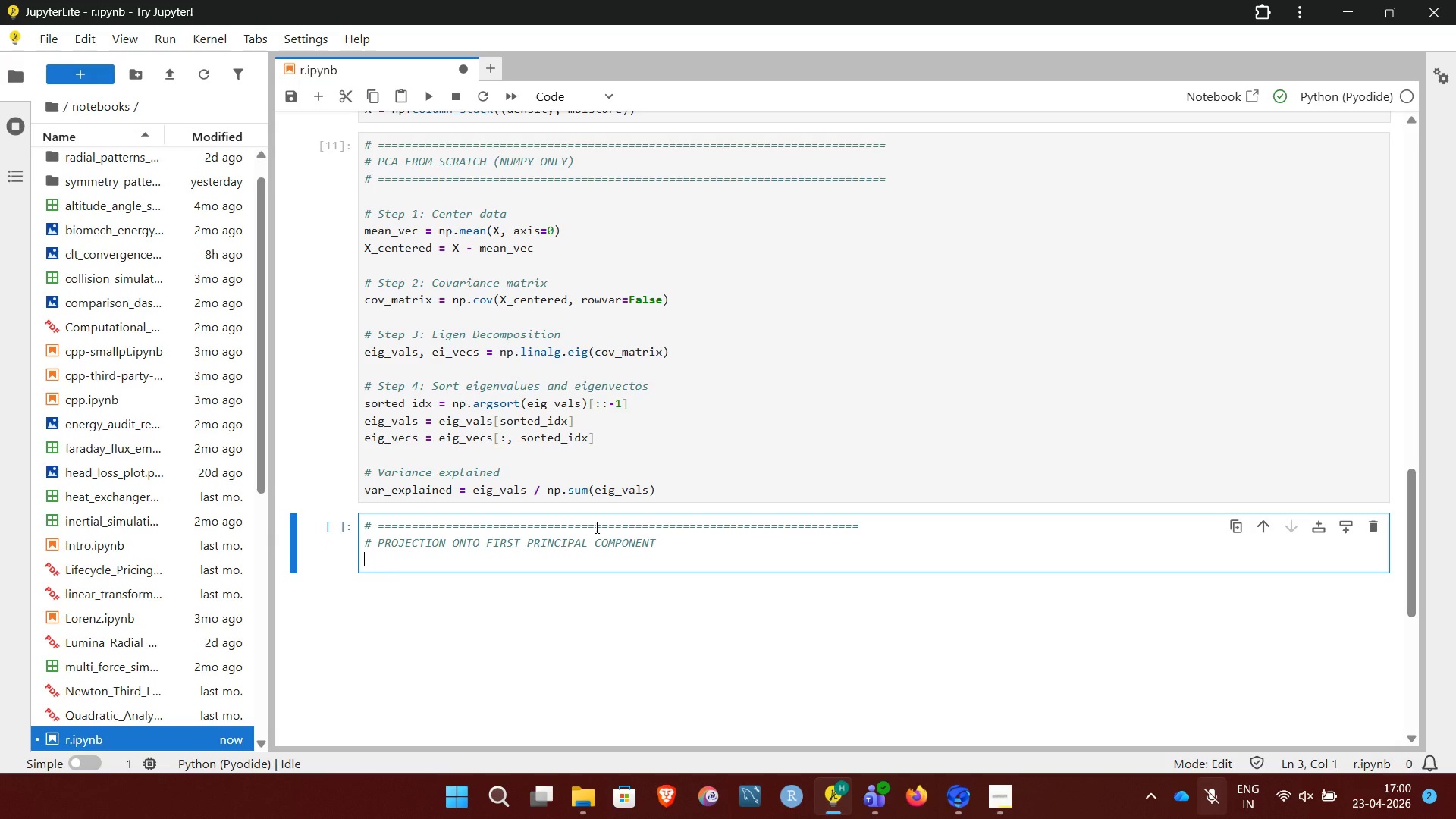 
key(Shift+3)
 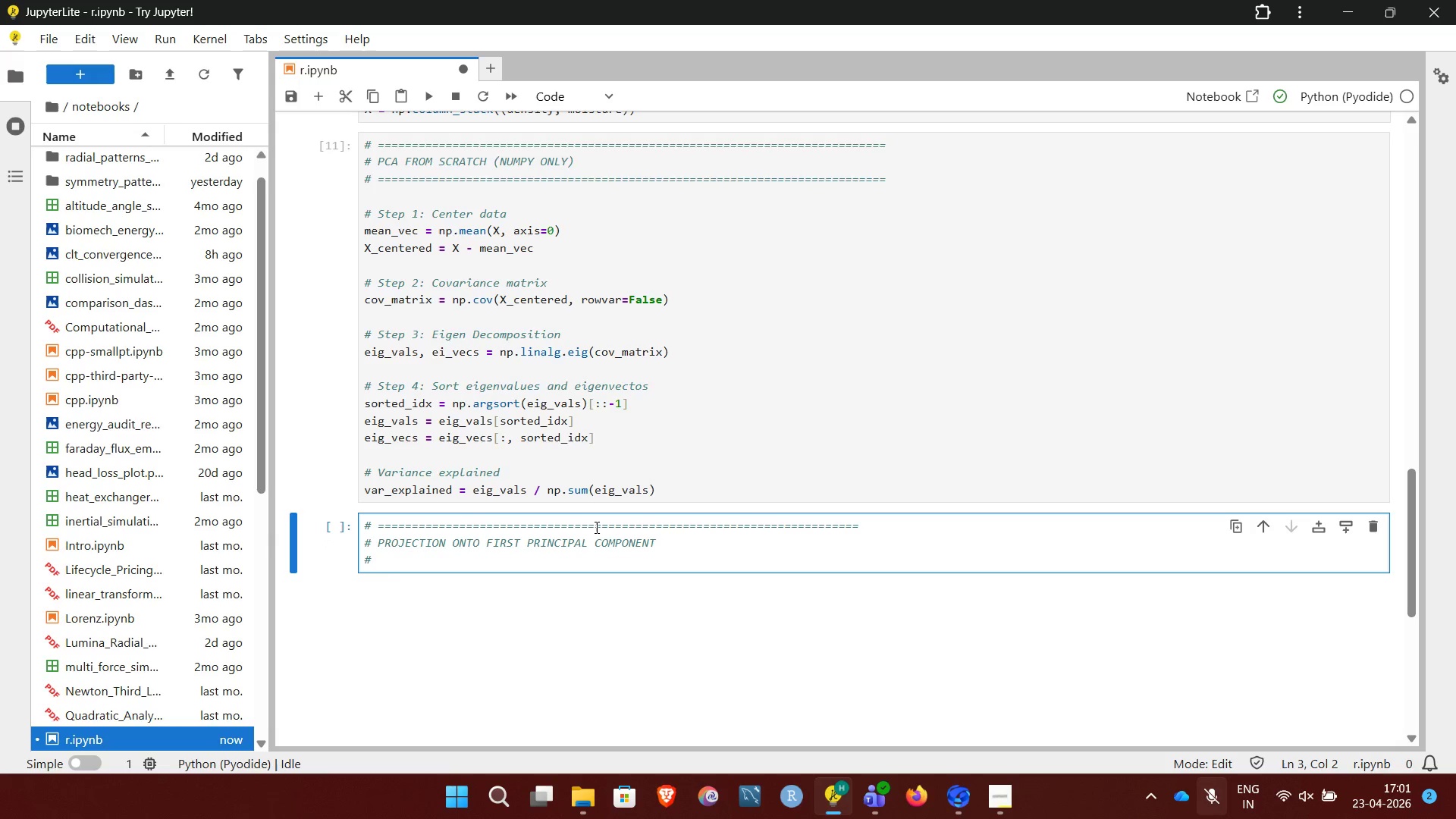 
key(Equal)
 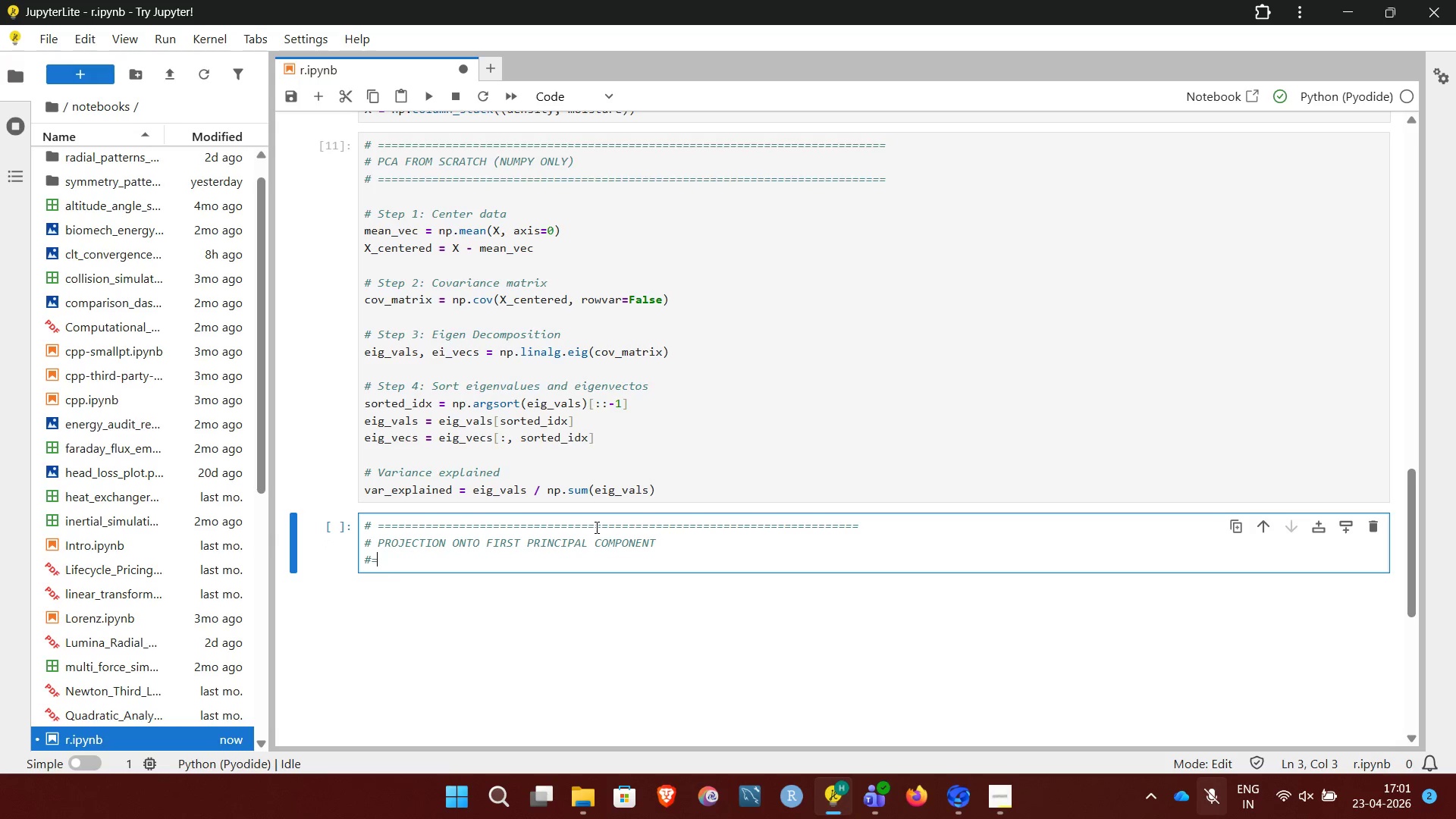 
key(Backspace)
 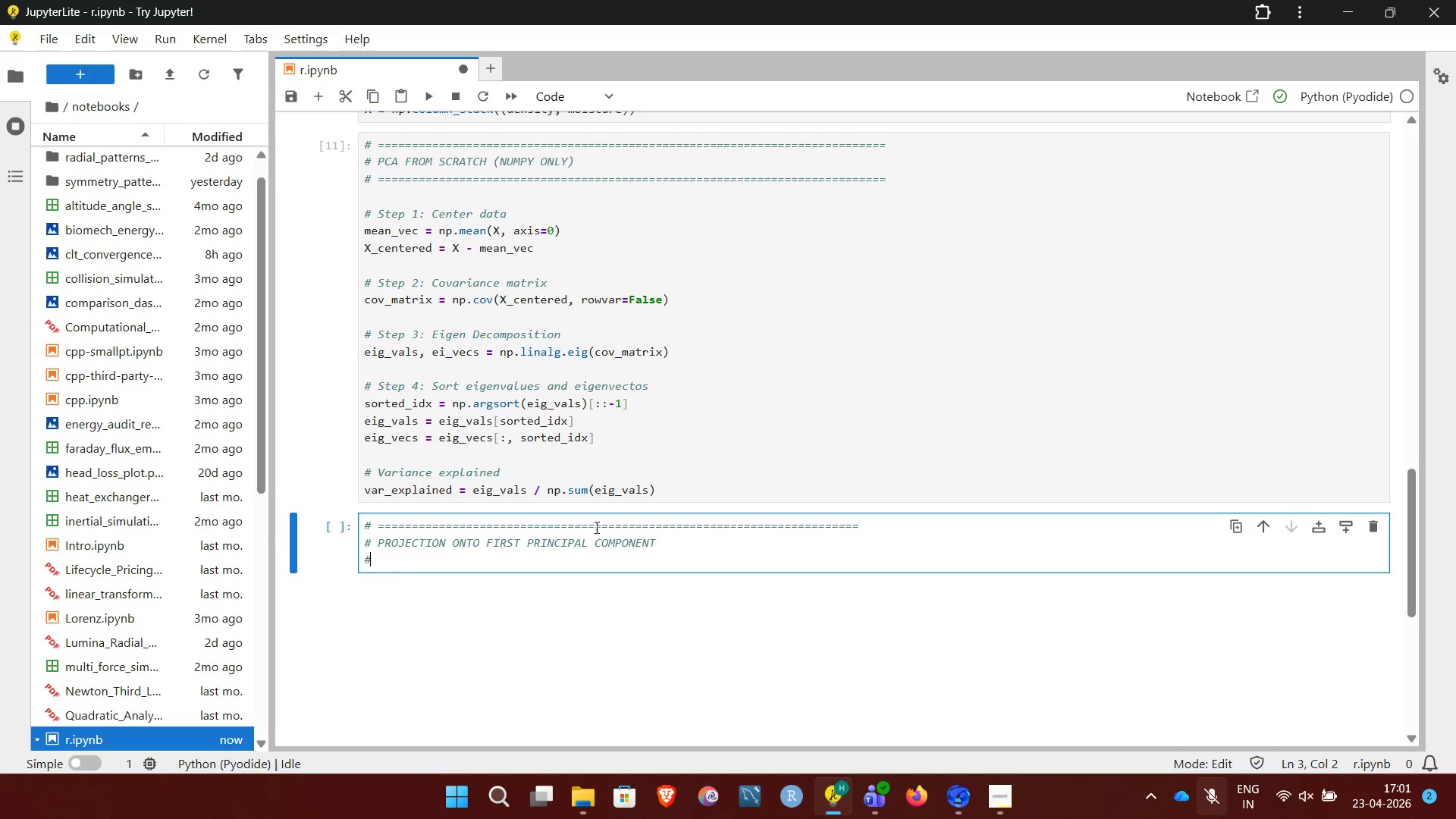 
key(Space)
 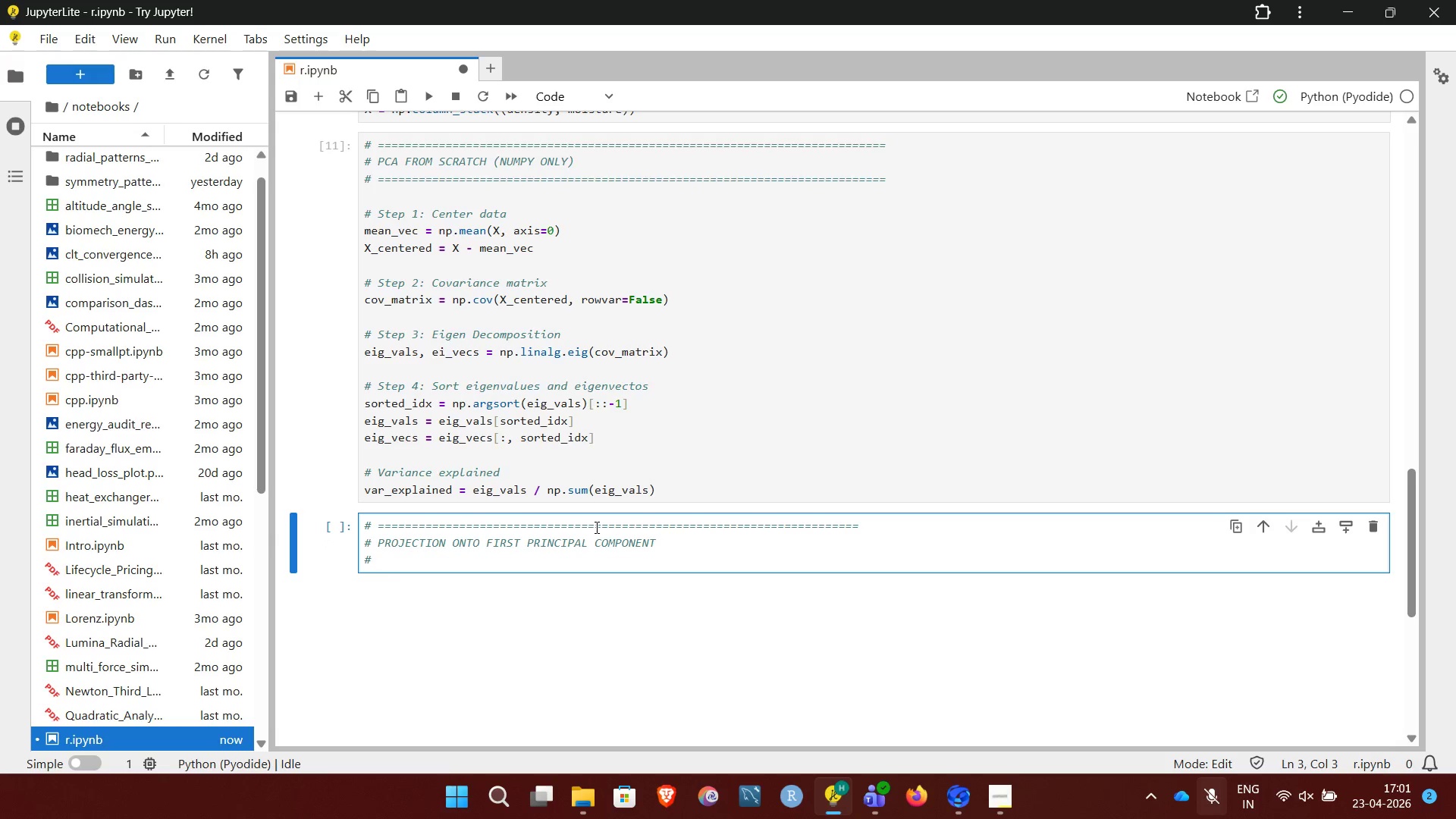 
hold_key(key=Equal, duration=1.52)
 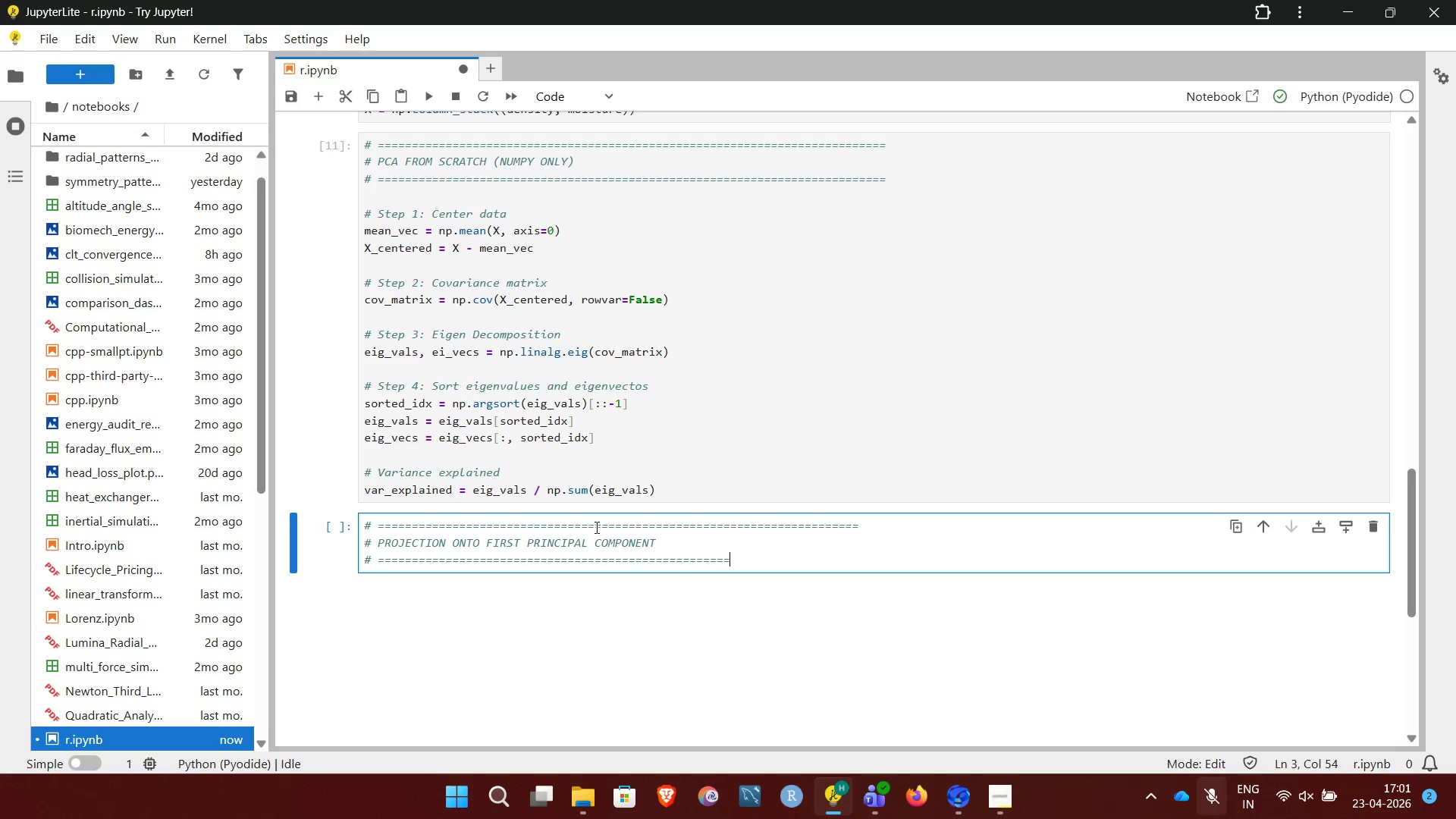 
hold_key(key=Equal, duration=0.89)
 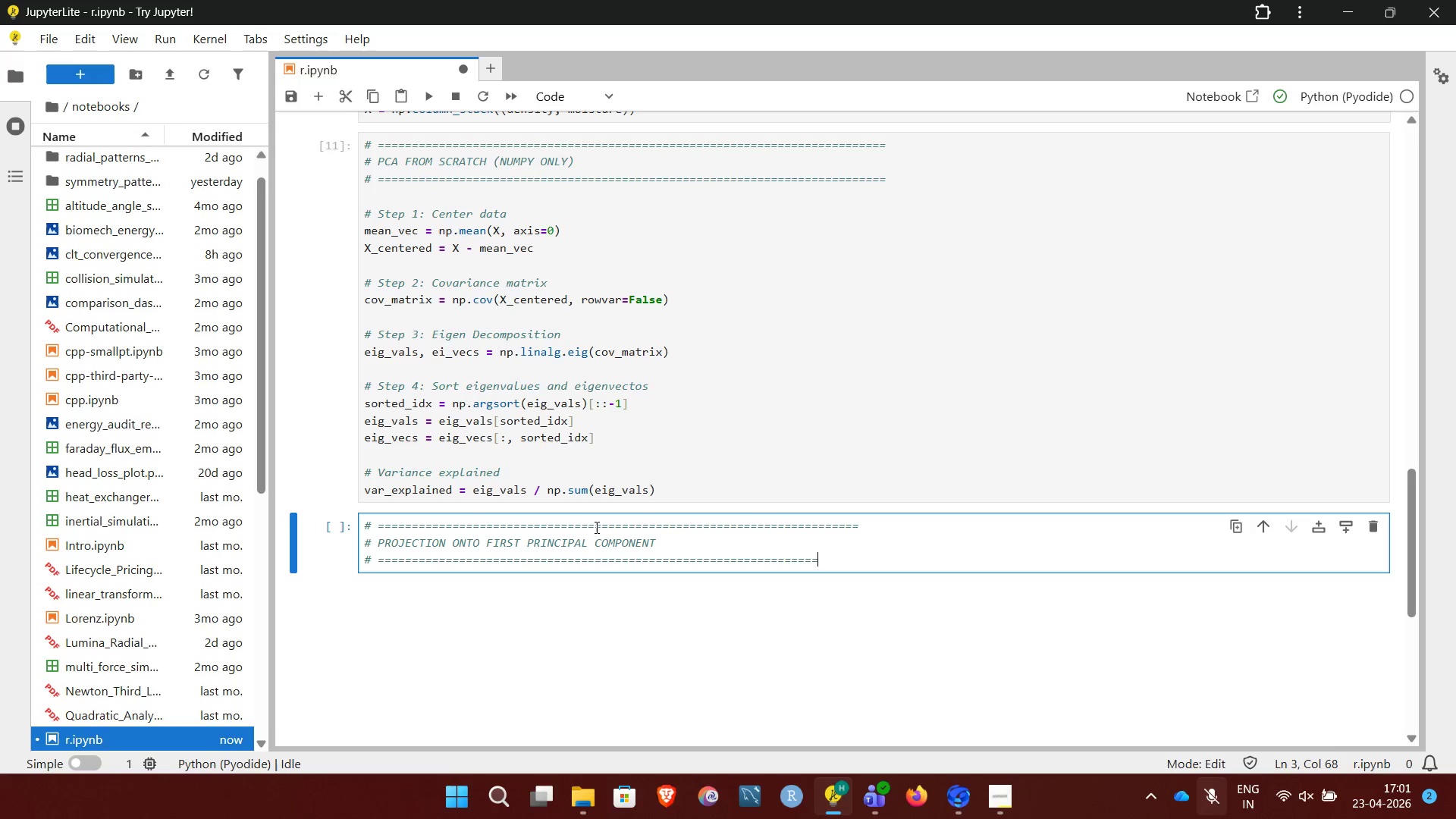 
key(Equal)
 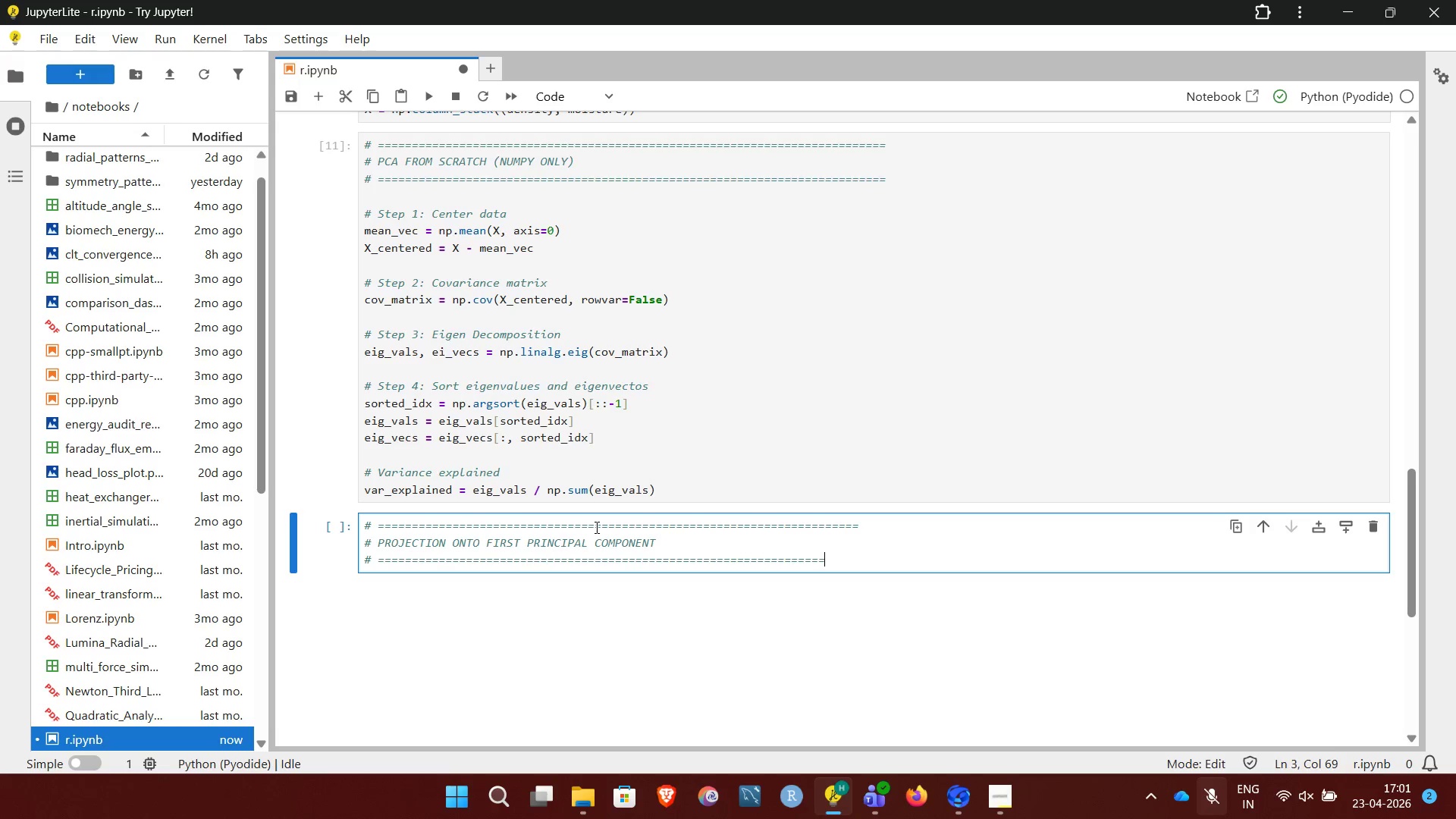 
key(Equal)
 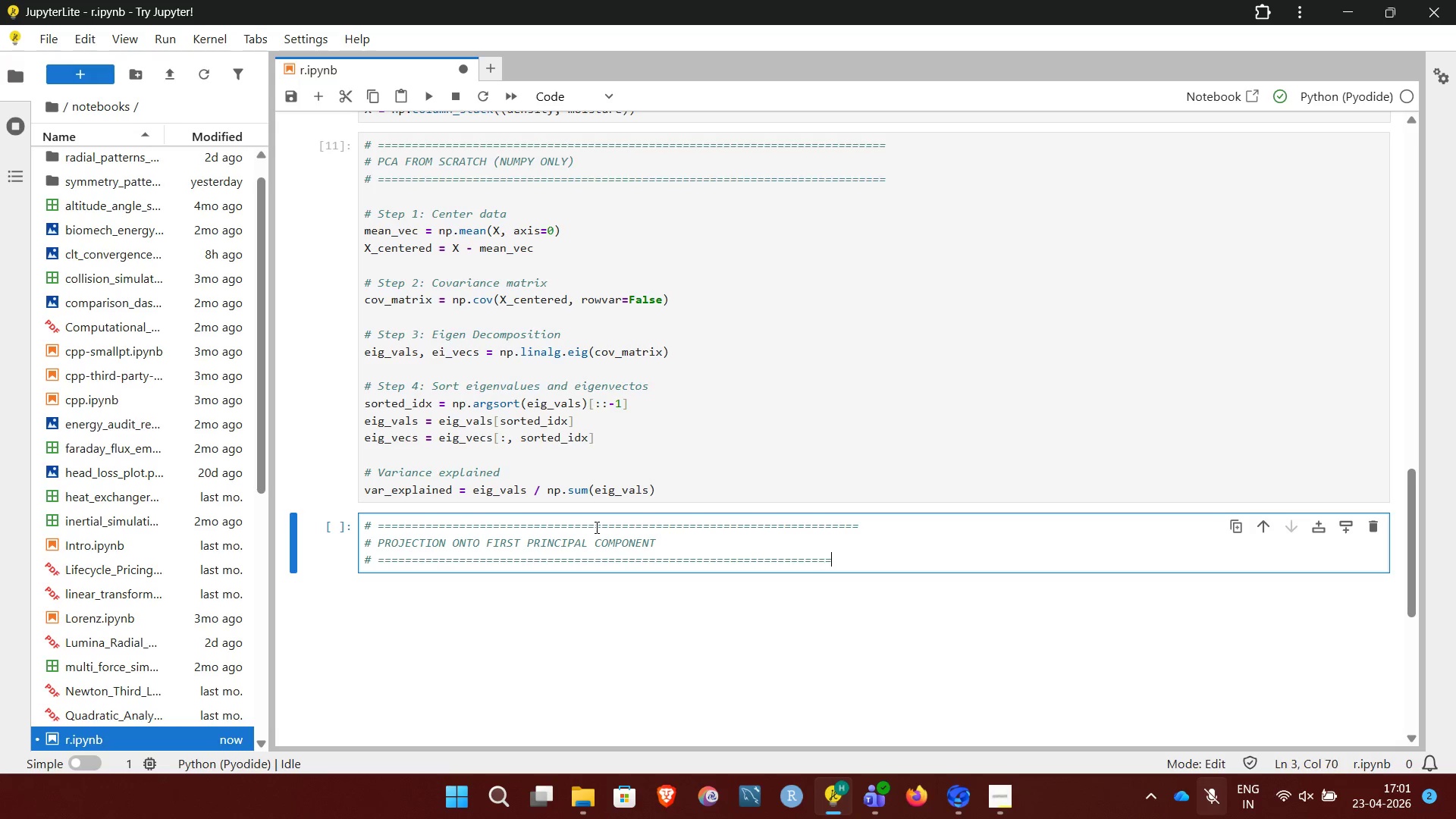 
key(Equal)
 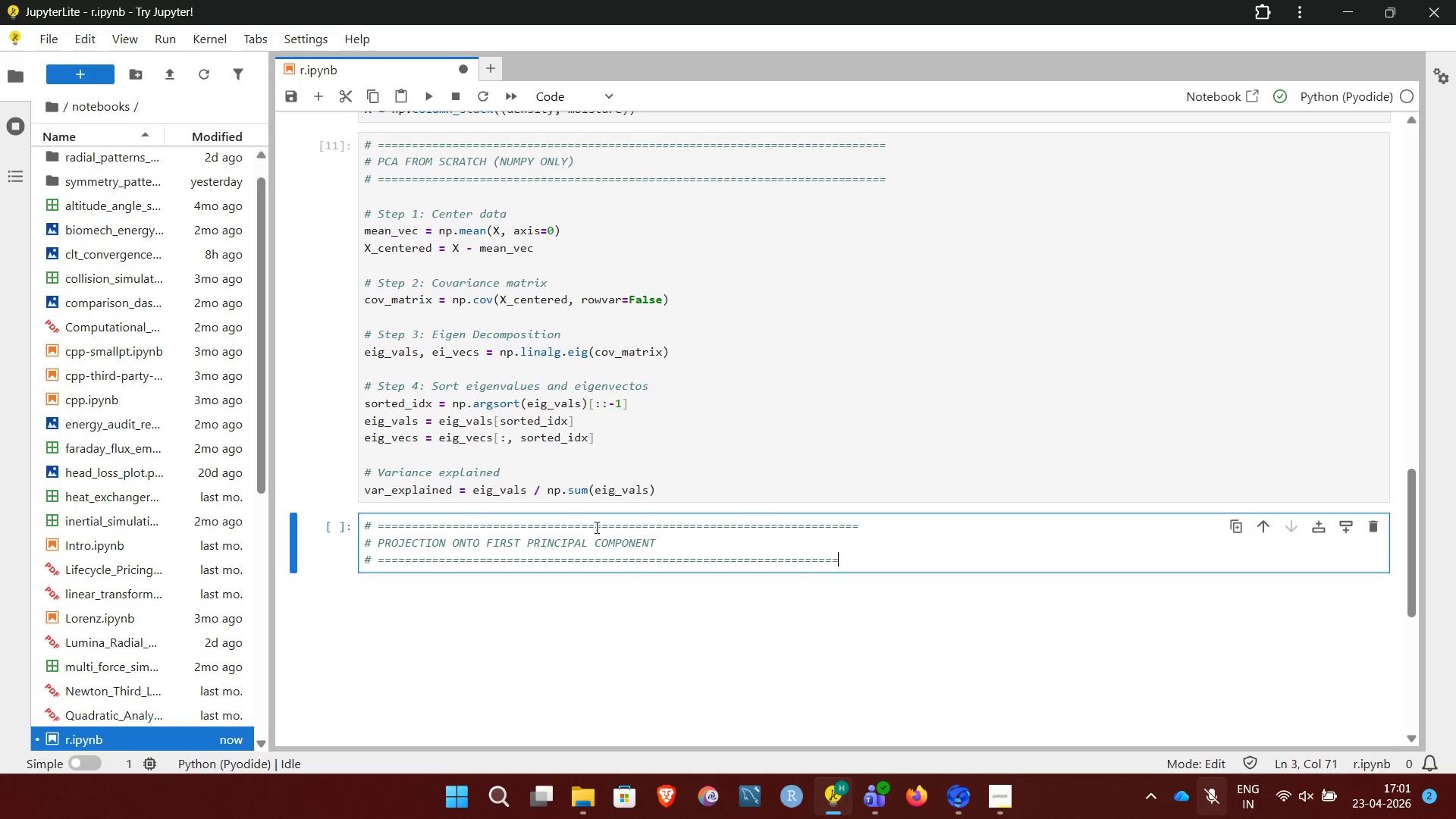 
key(Equal)
 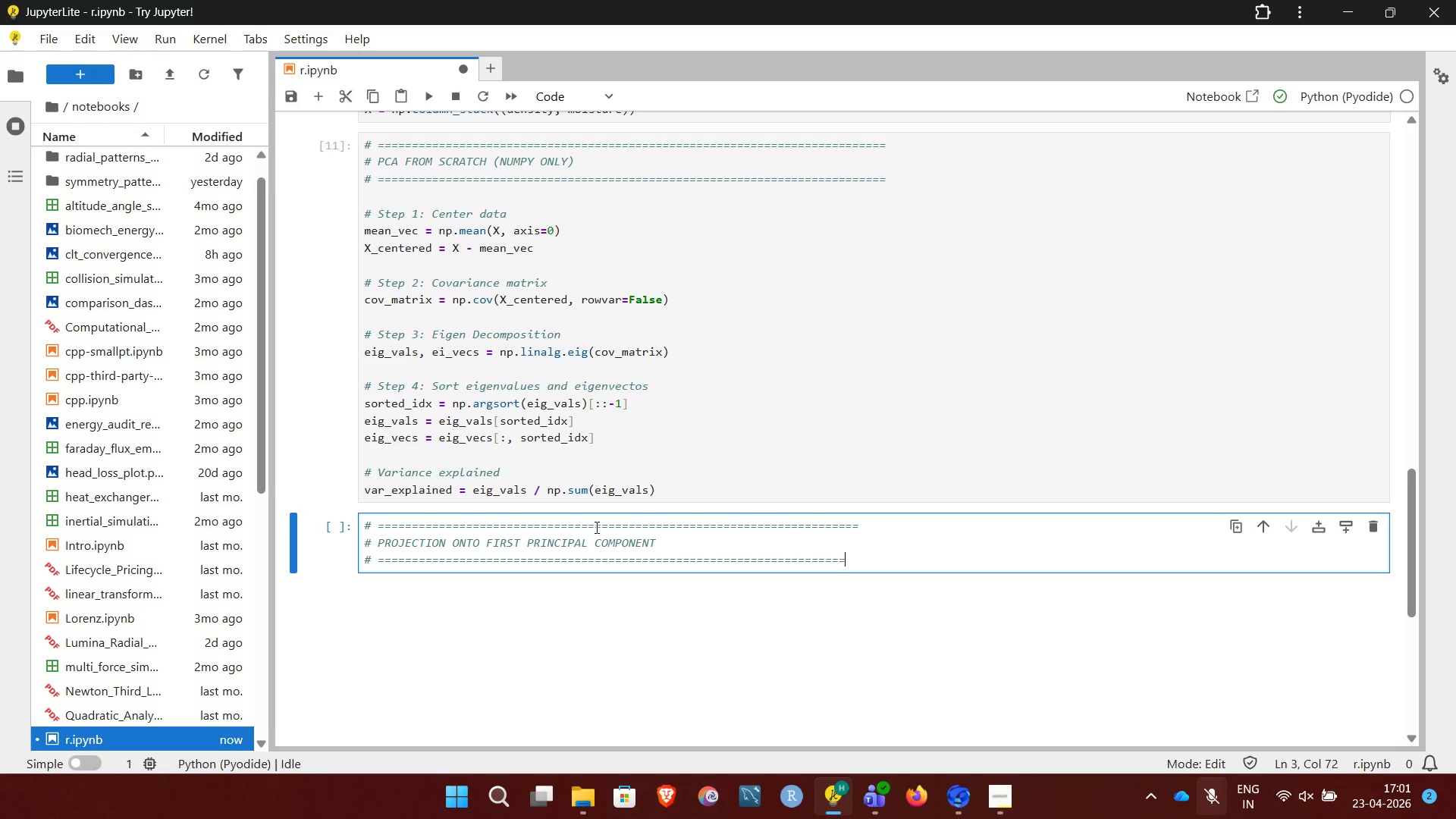 
key(Equal)
 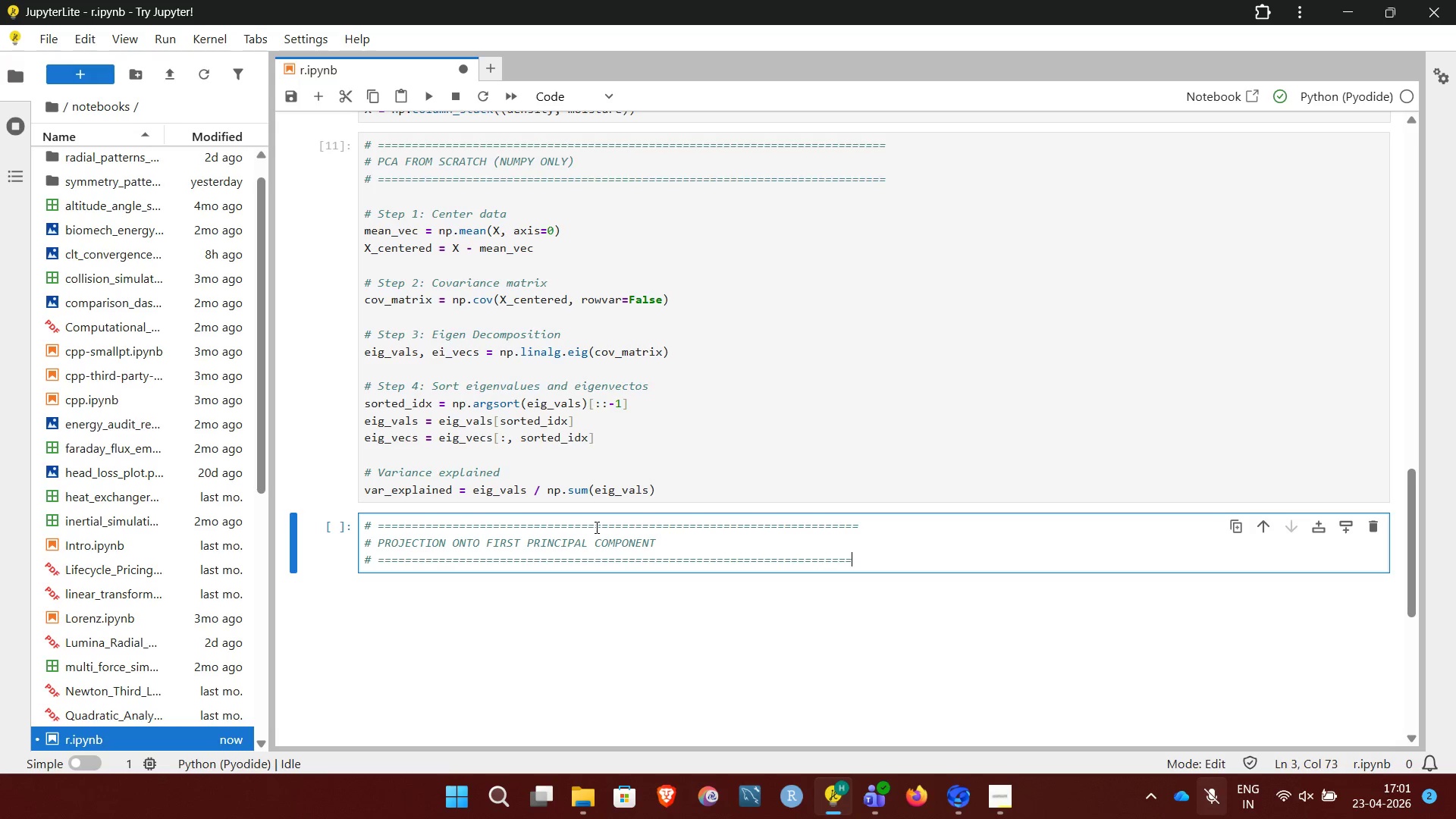 
key(Equal)
 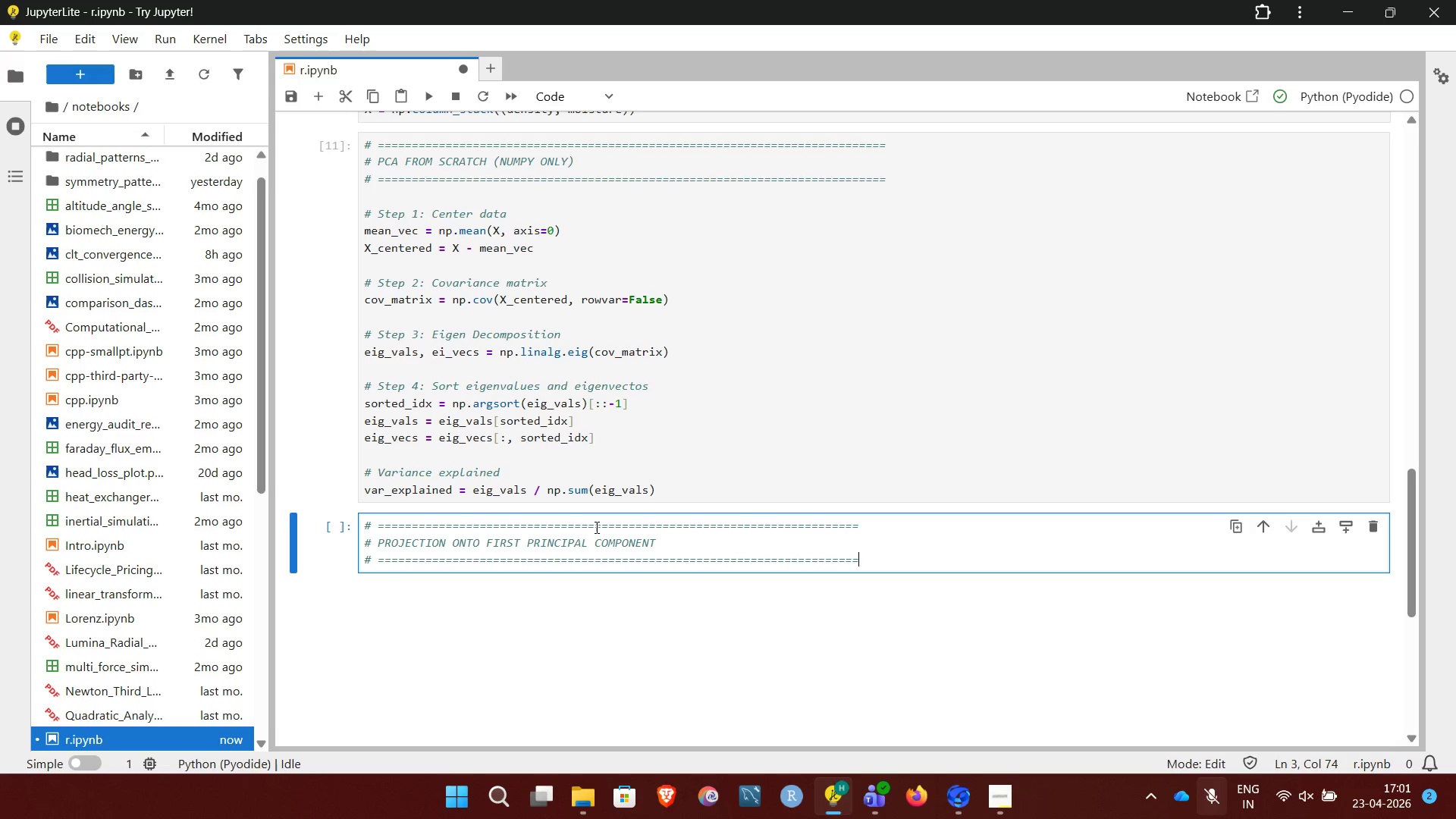 
key(Enter)
 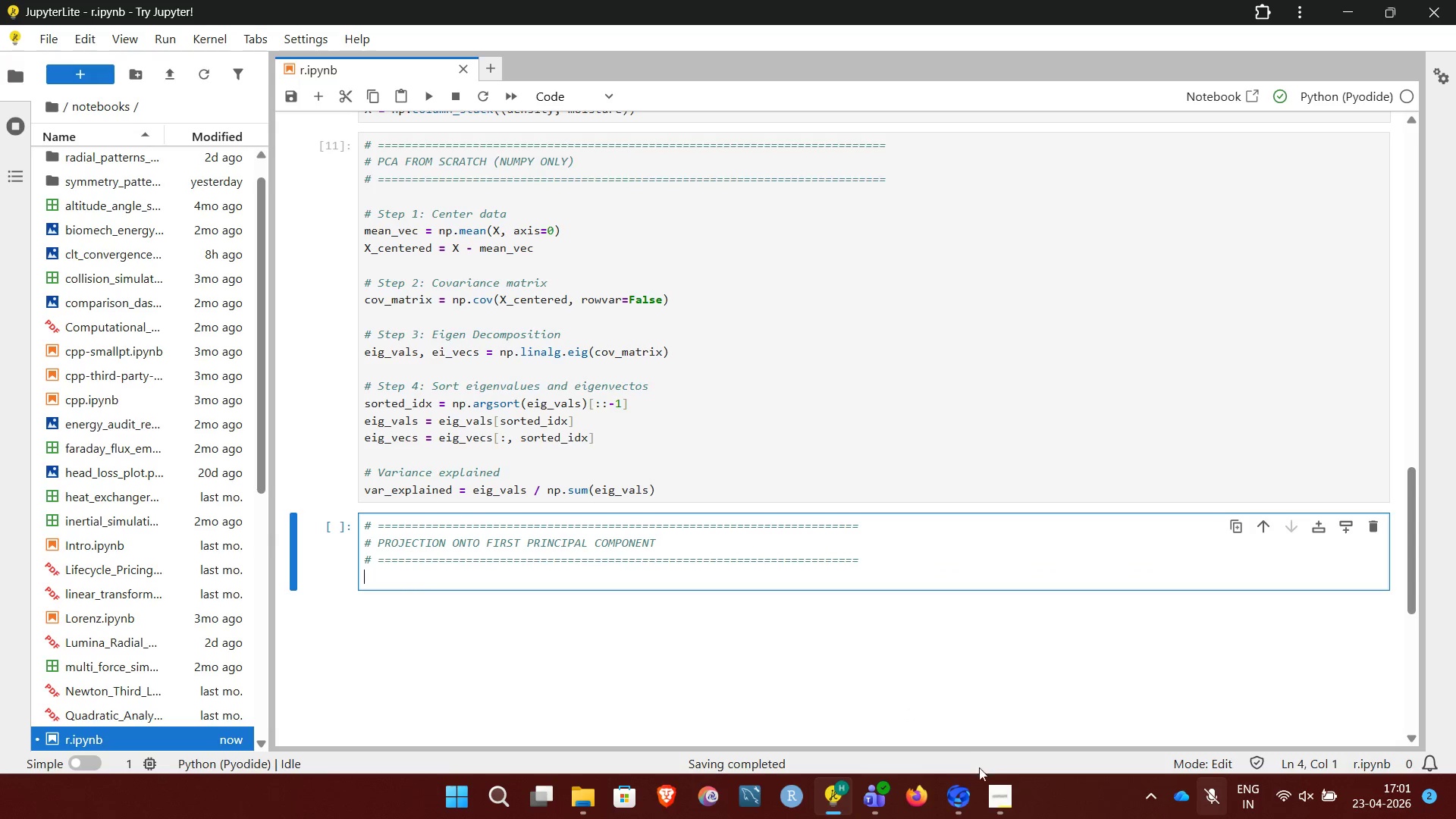 
left_click([996, 789])